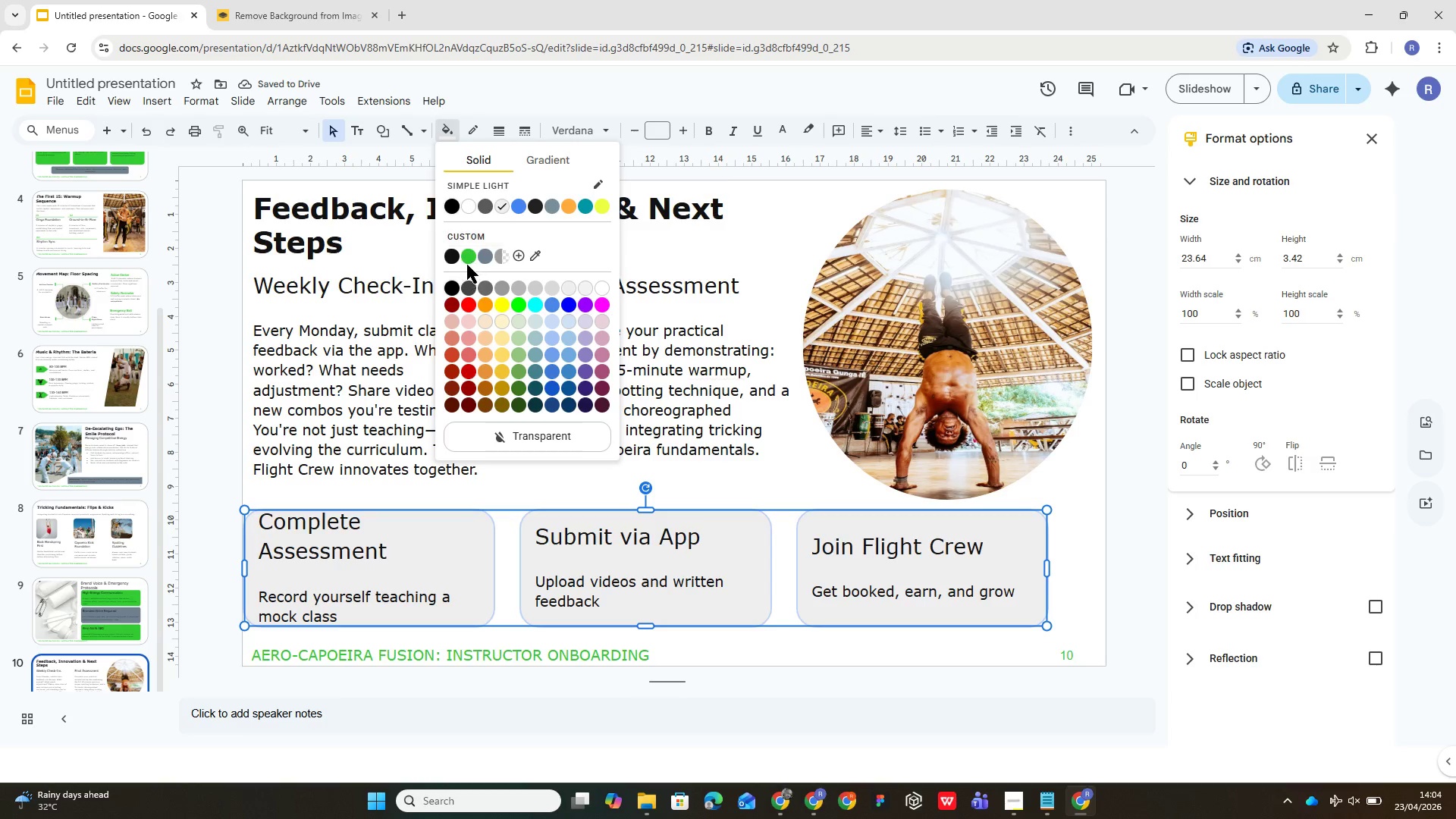 
left_click([466, 255])
 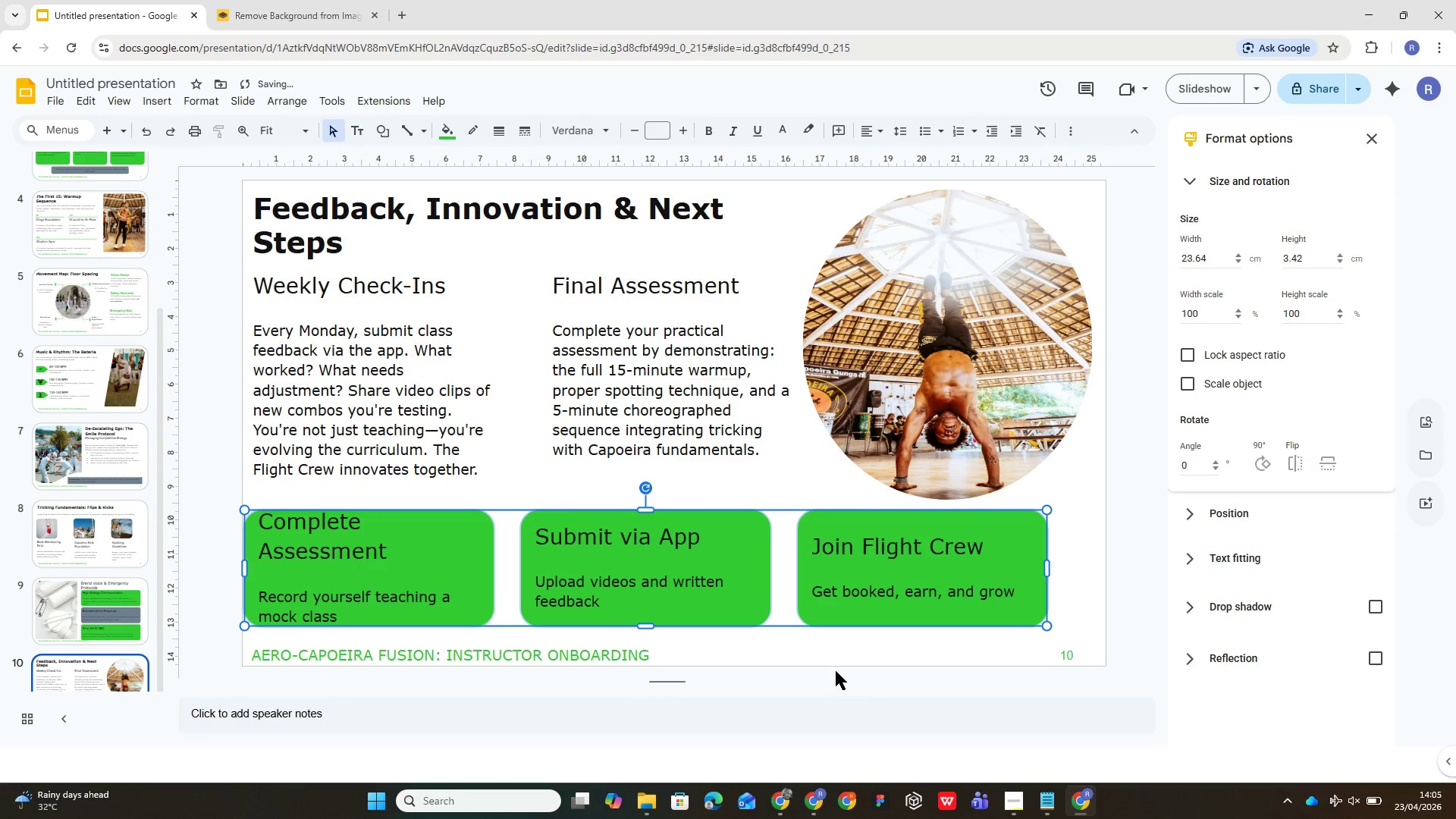 
left_click([852, 631])
 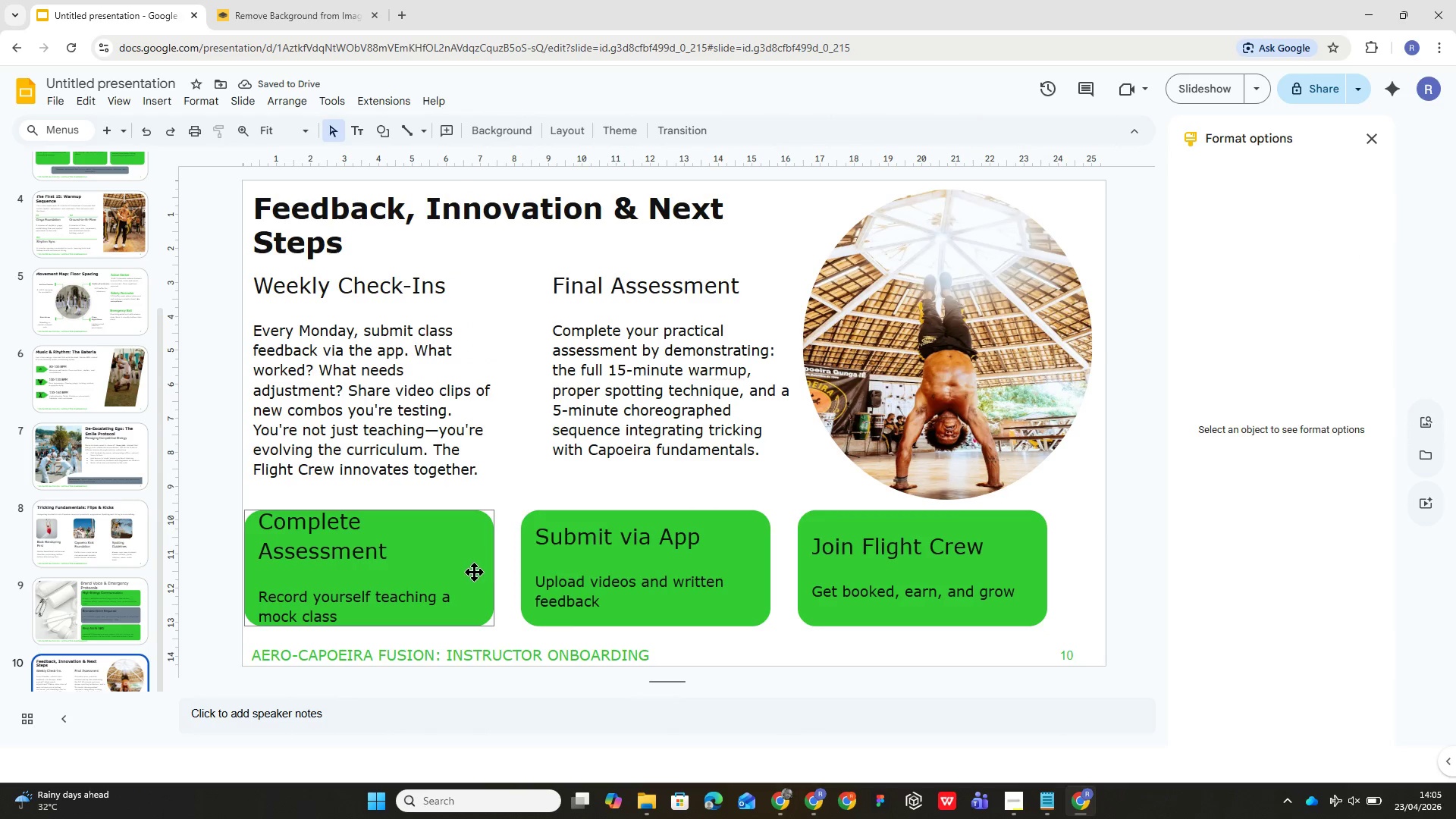 
wait(5.31)
 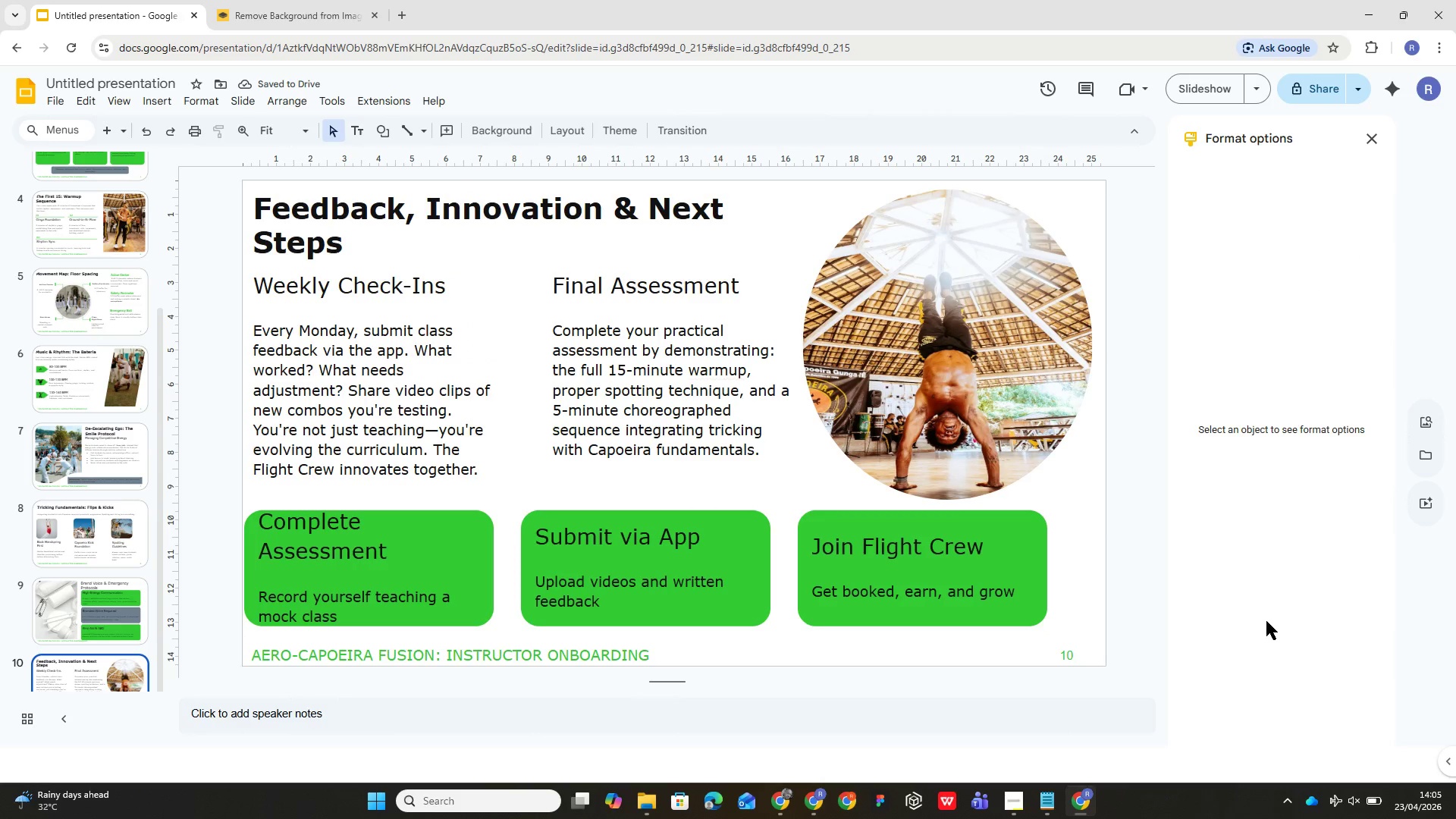 
left_click([448, 570])
 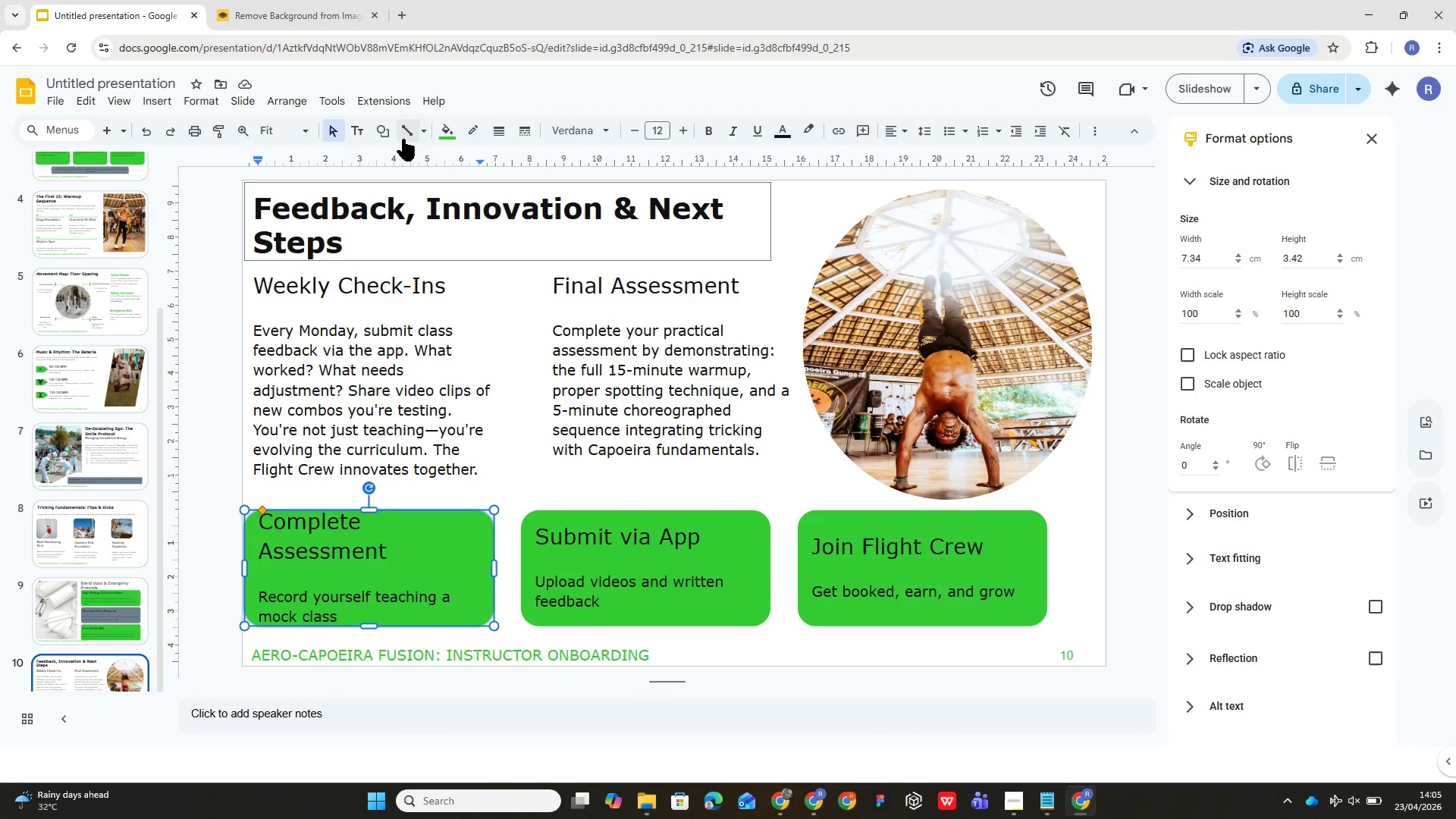 
left_click([449, 126])
 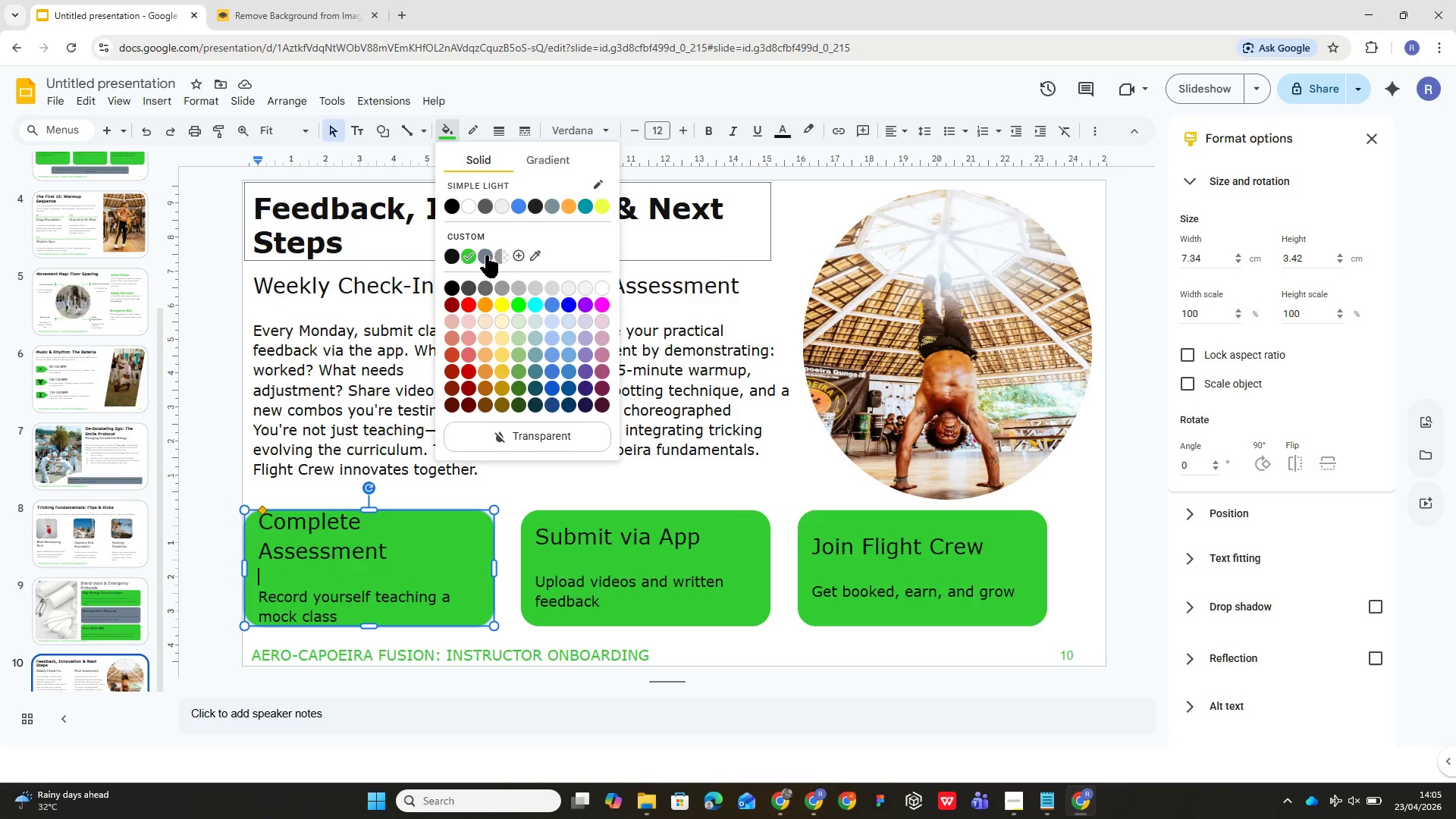 
left_click([481, 254])
 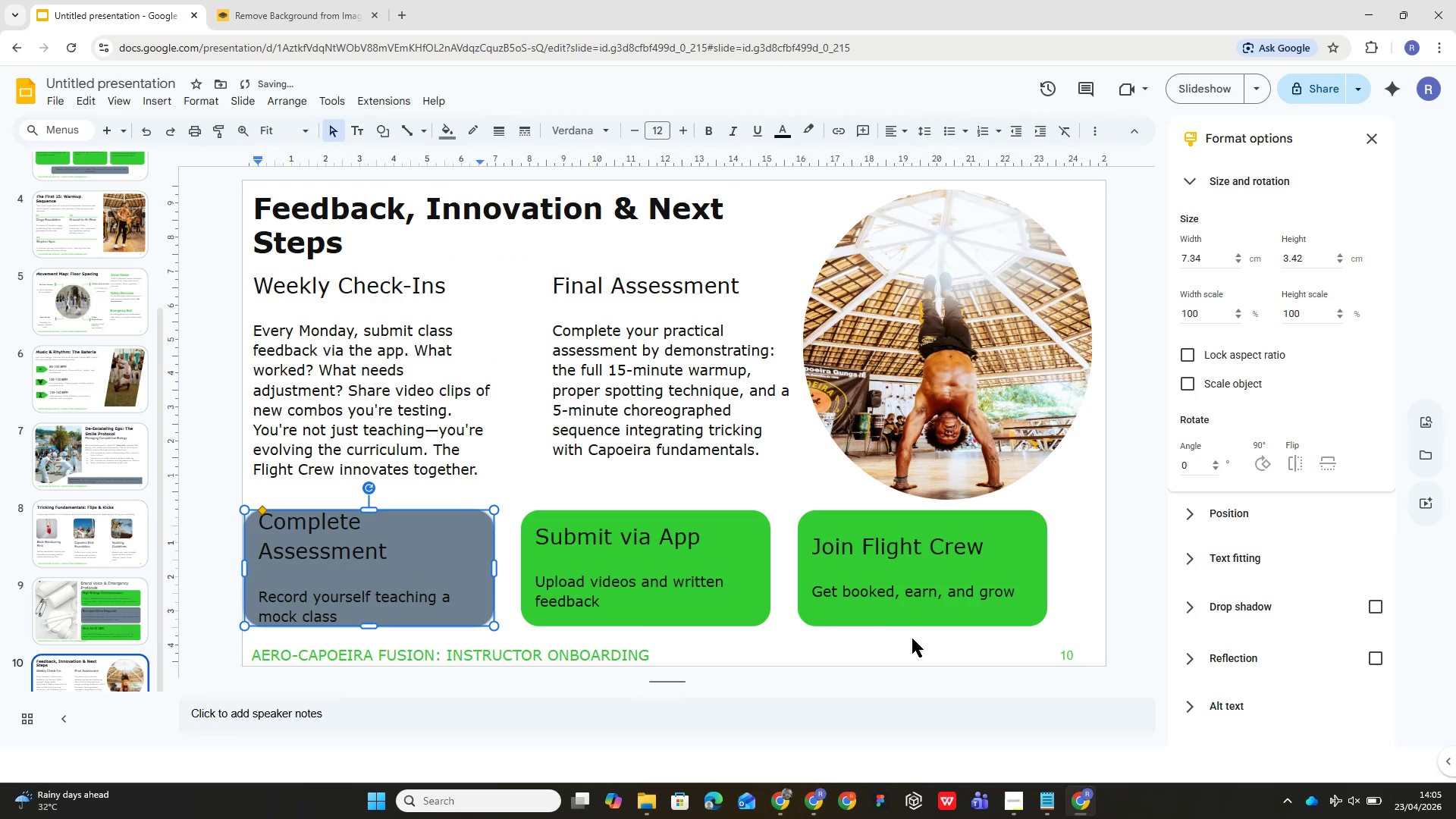 
left_click([899, 582])
 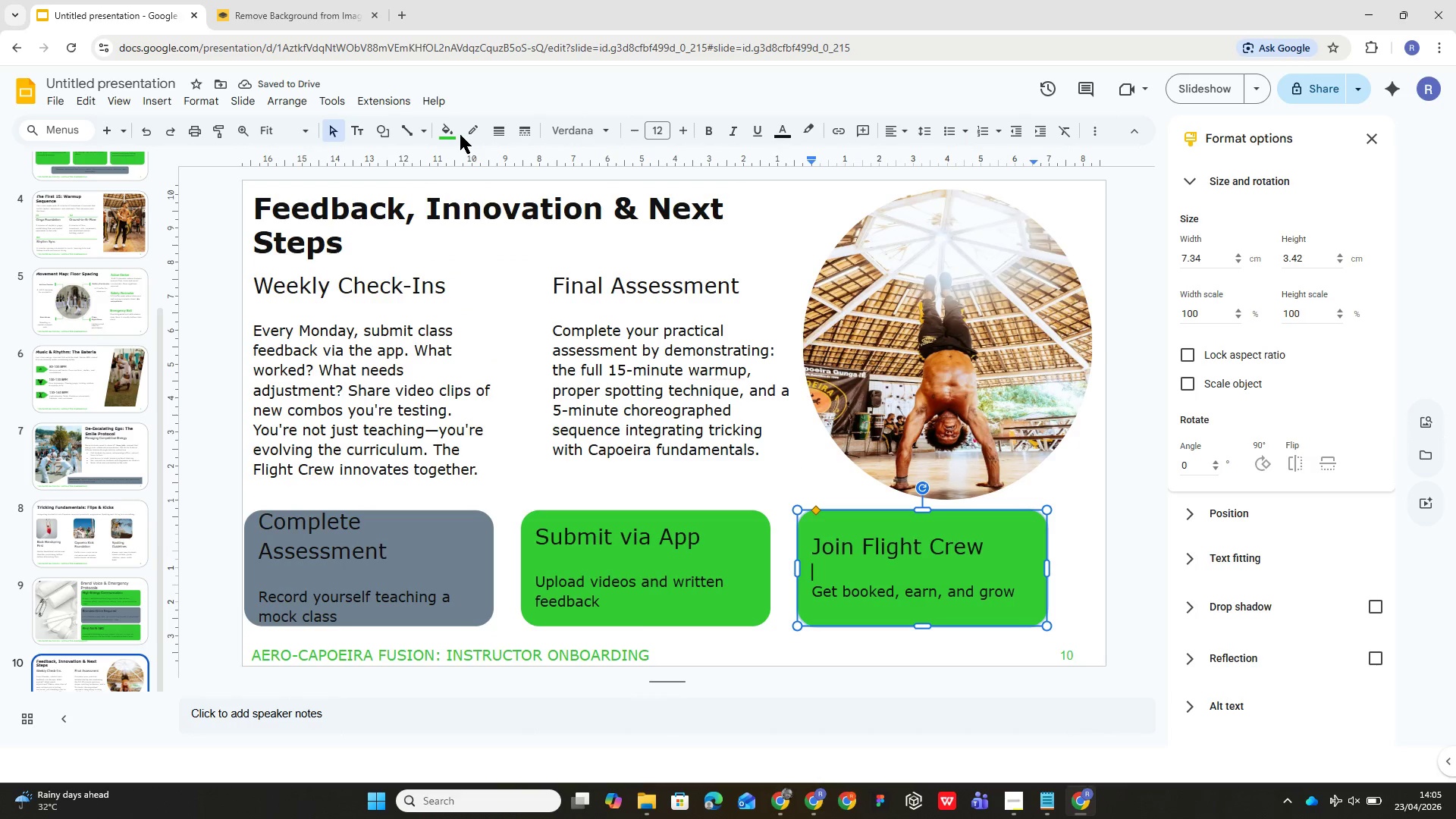 
left_click([444, 133])
 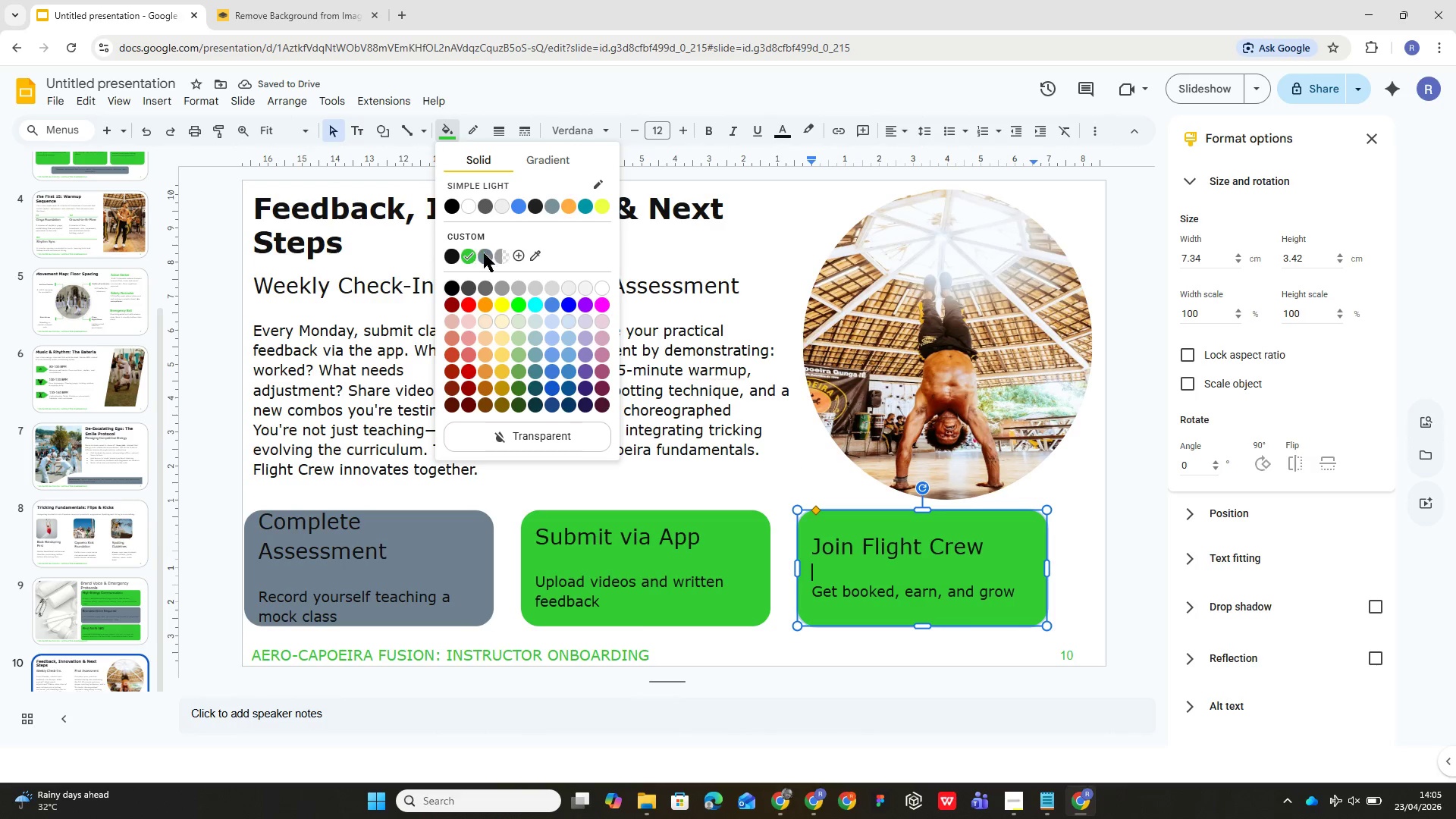 
left_click([484, 253])
 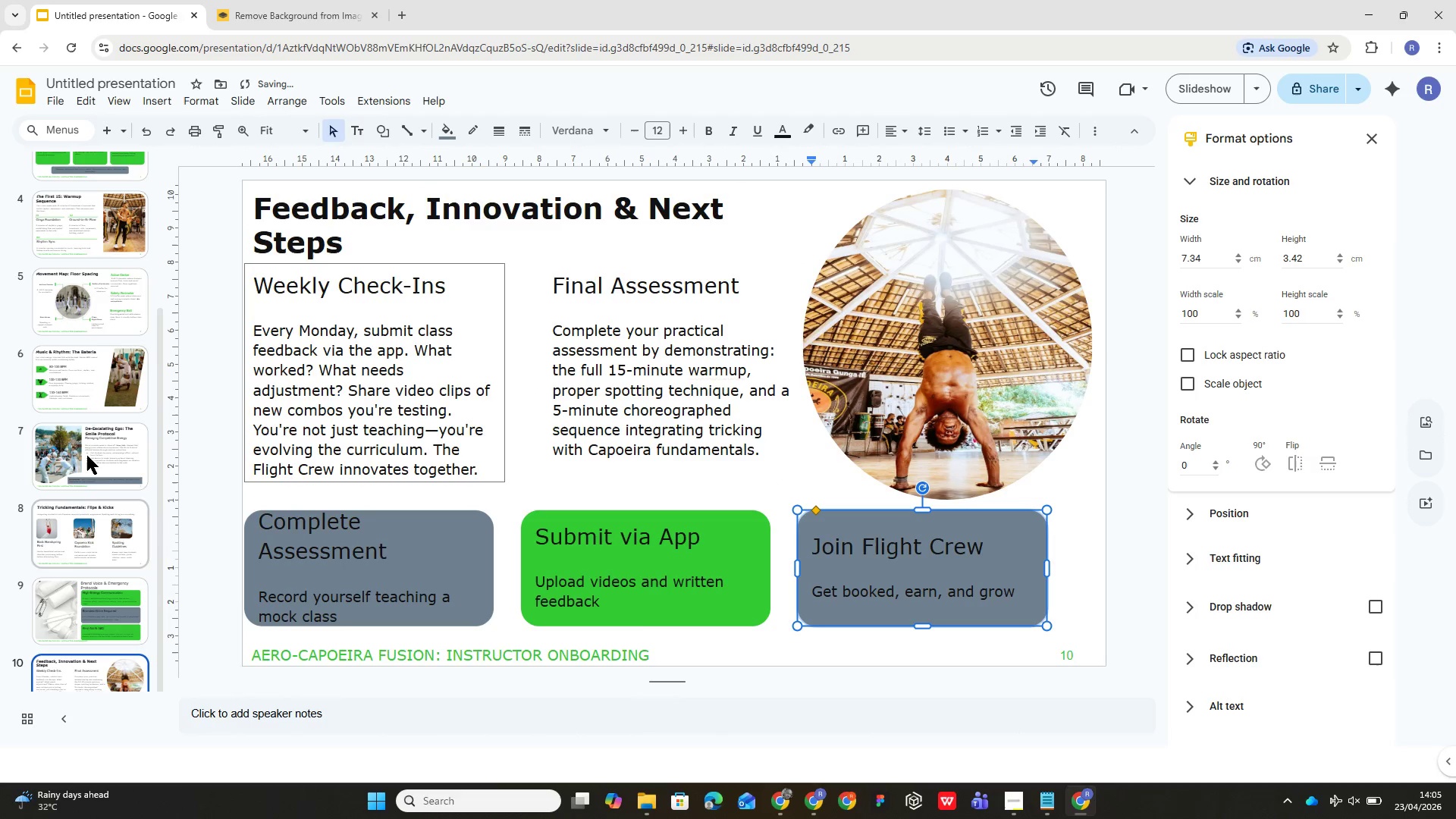 
left_click([95, 370])
 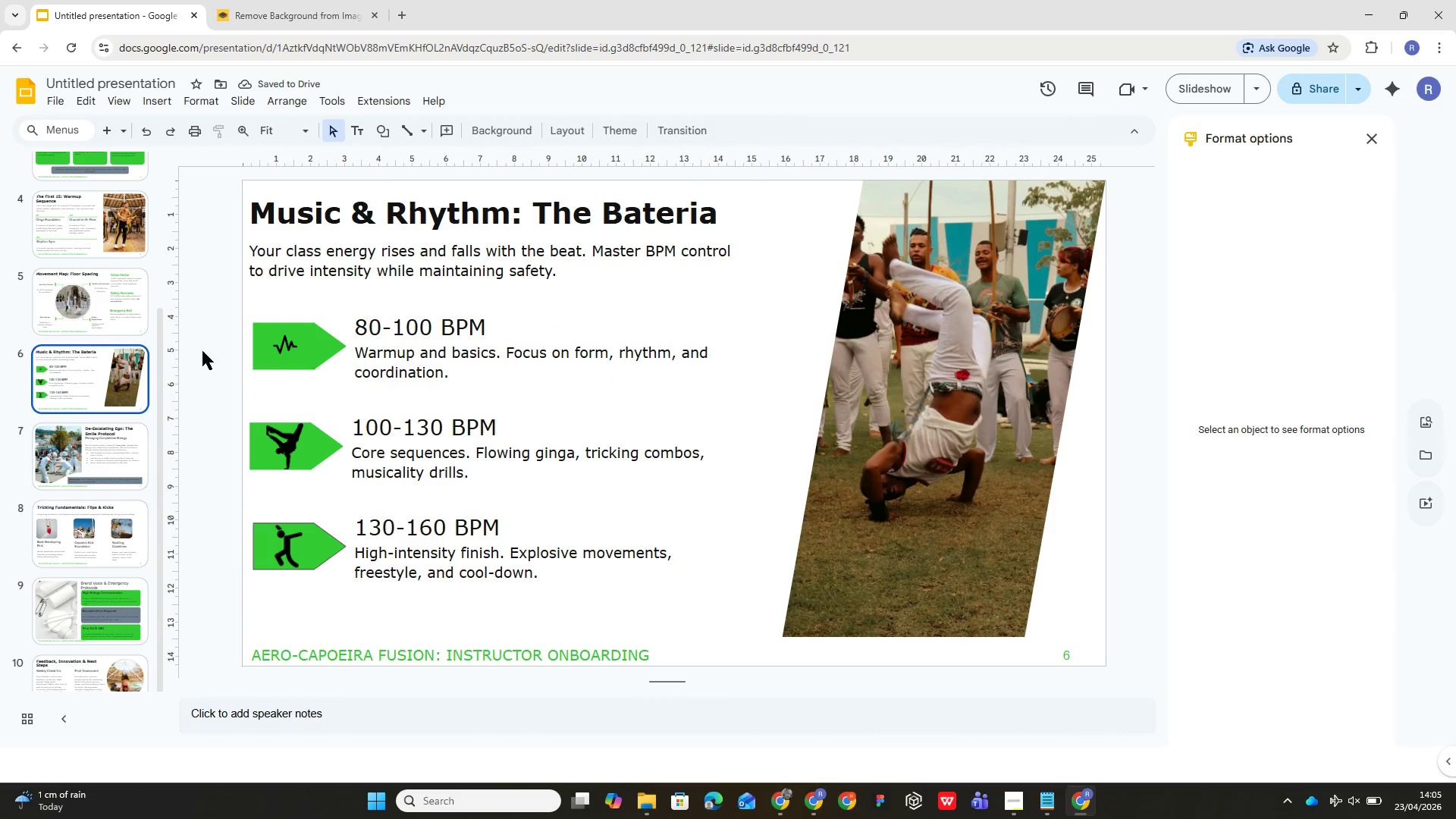 
left_click([110, 202])
 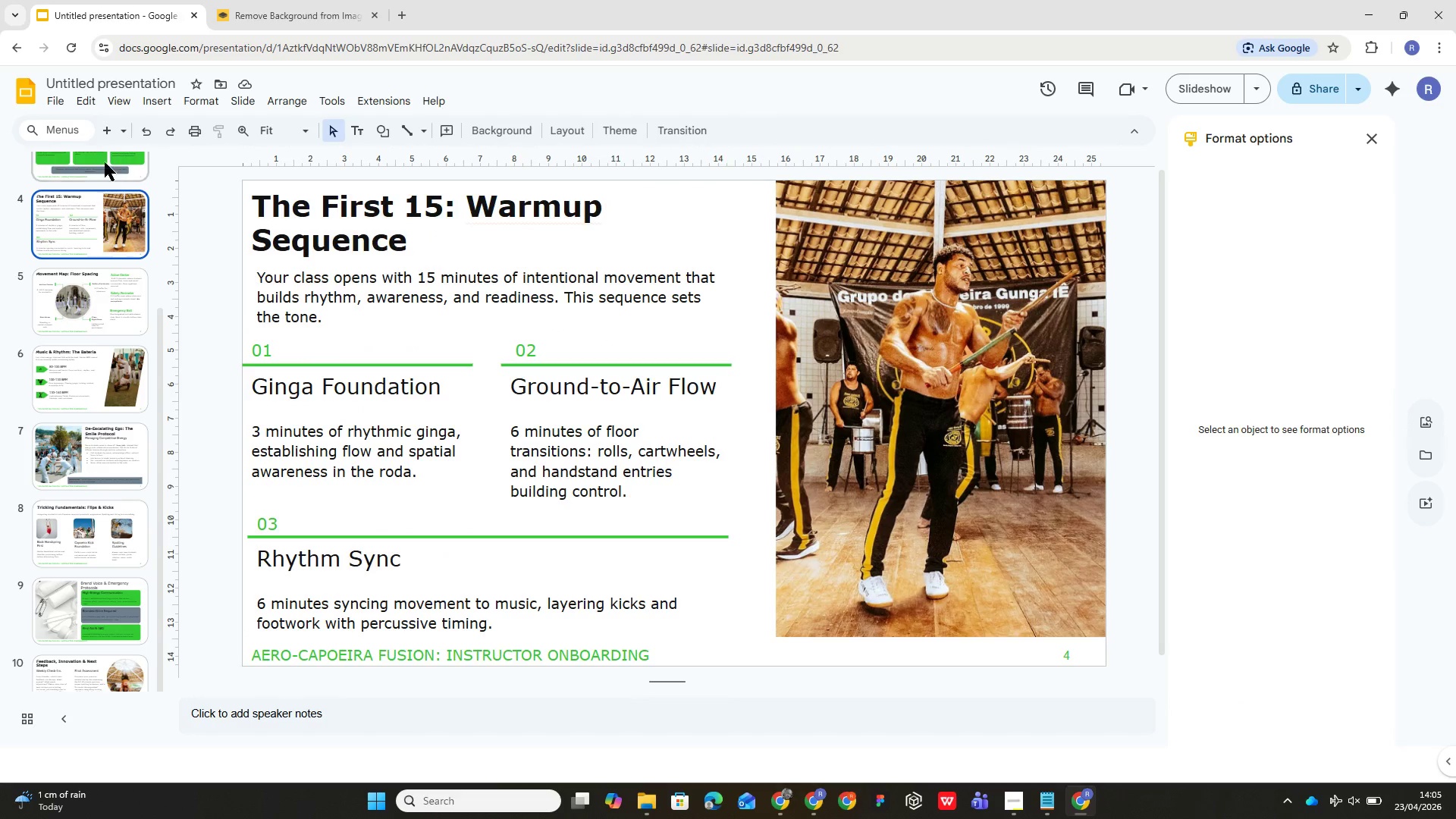 
left_click([104, 156])
 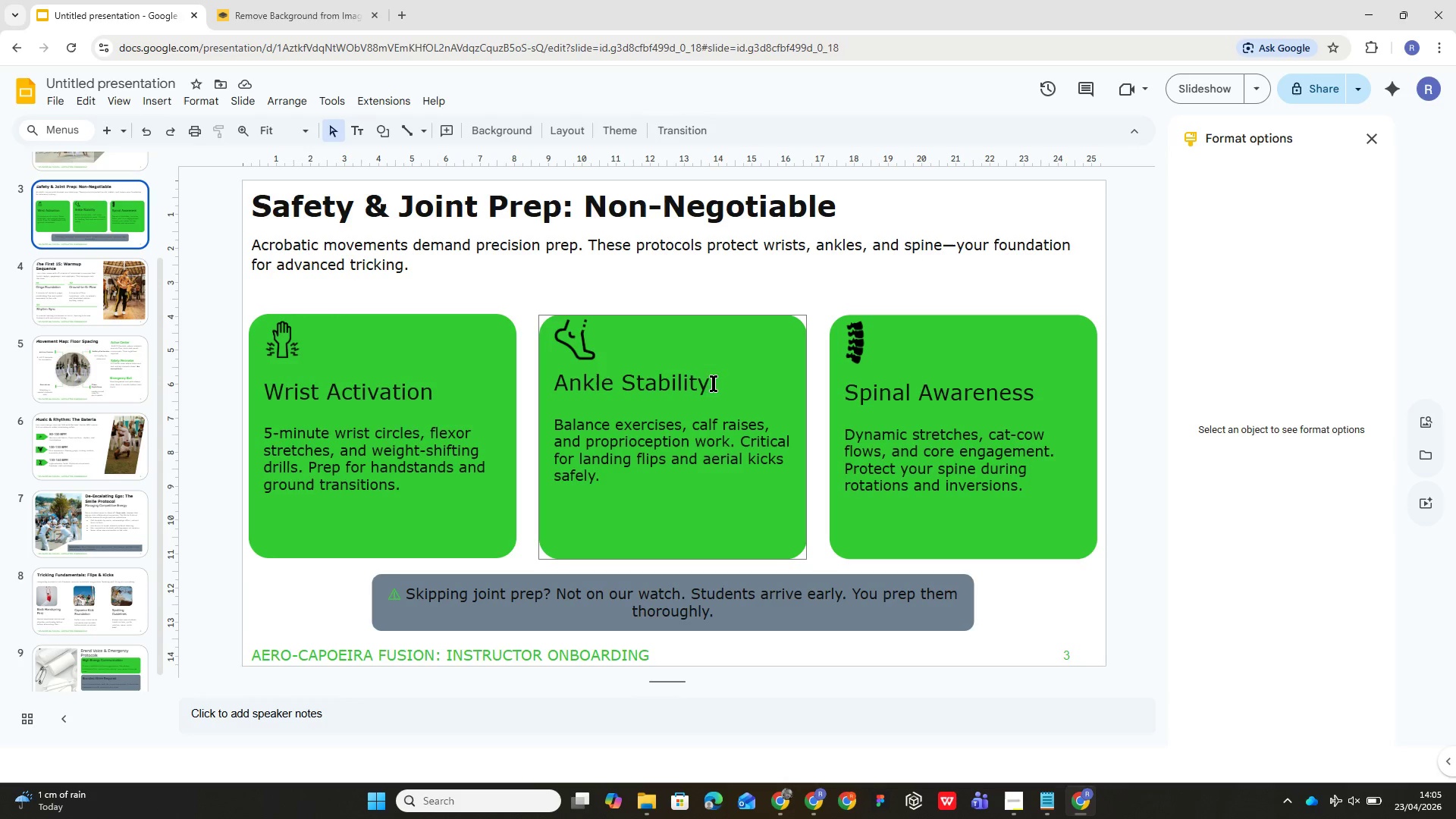 
left_click([724, 356])
 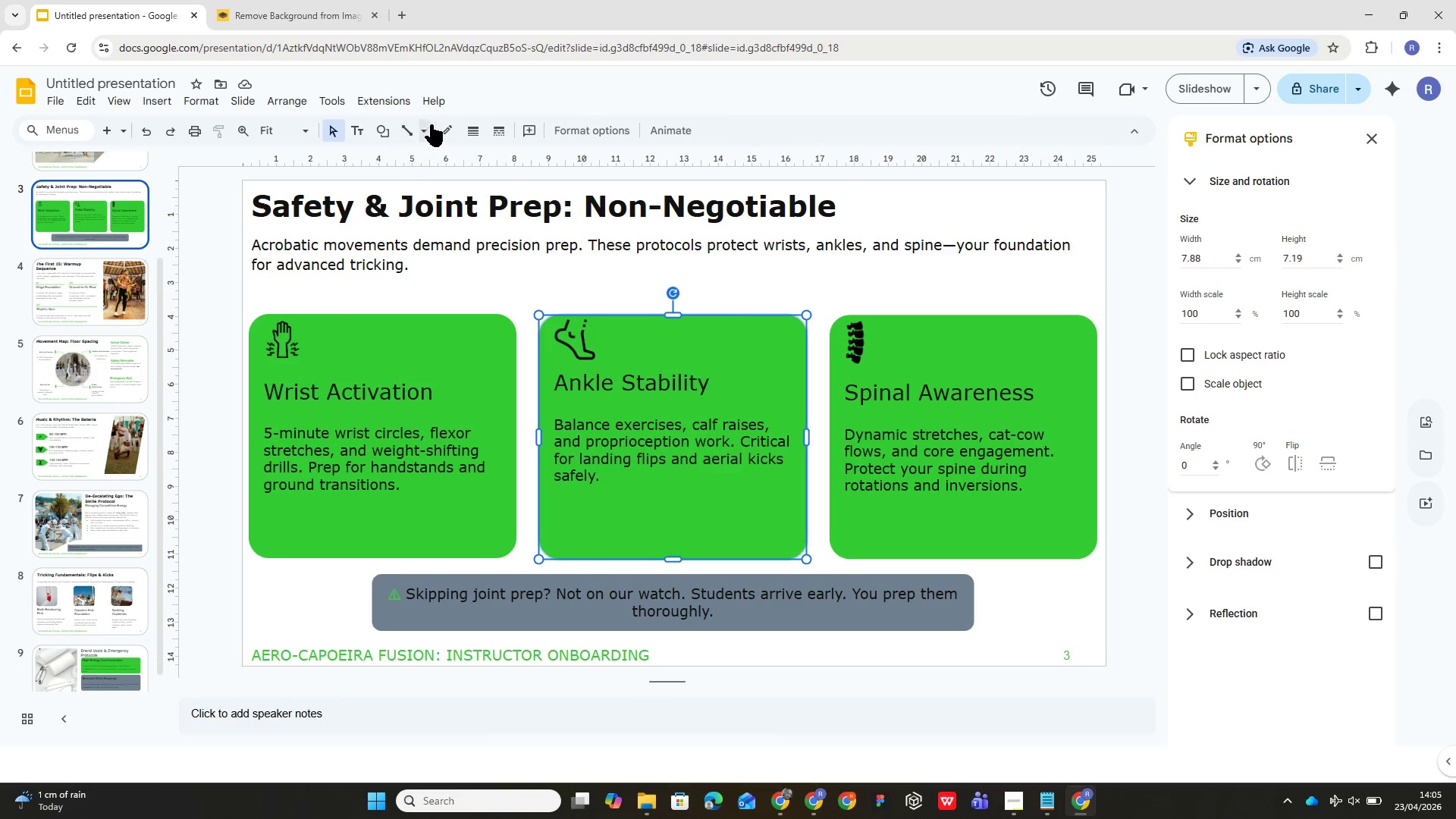 
left_click([444, 127])
 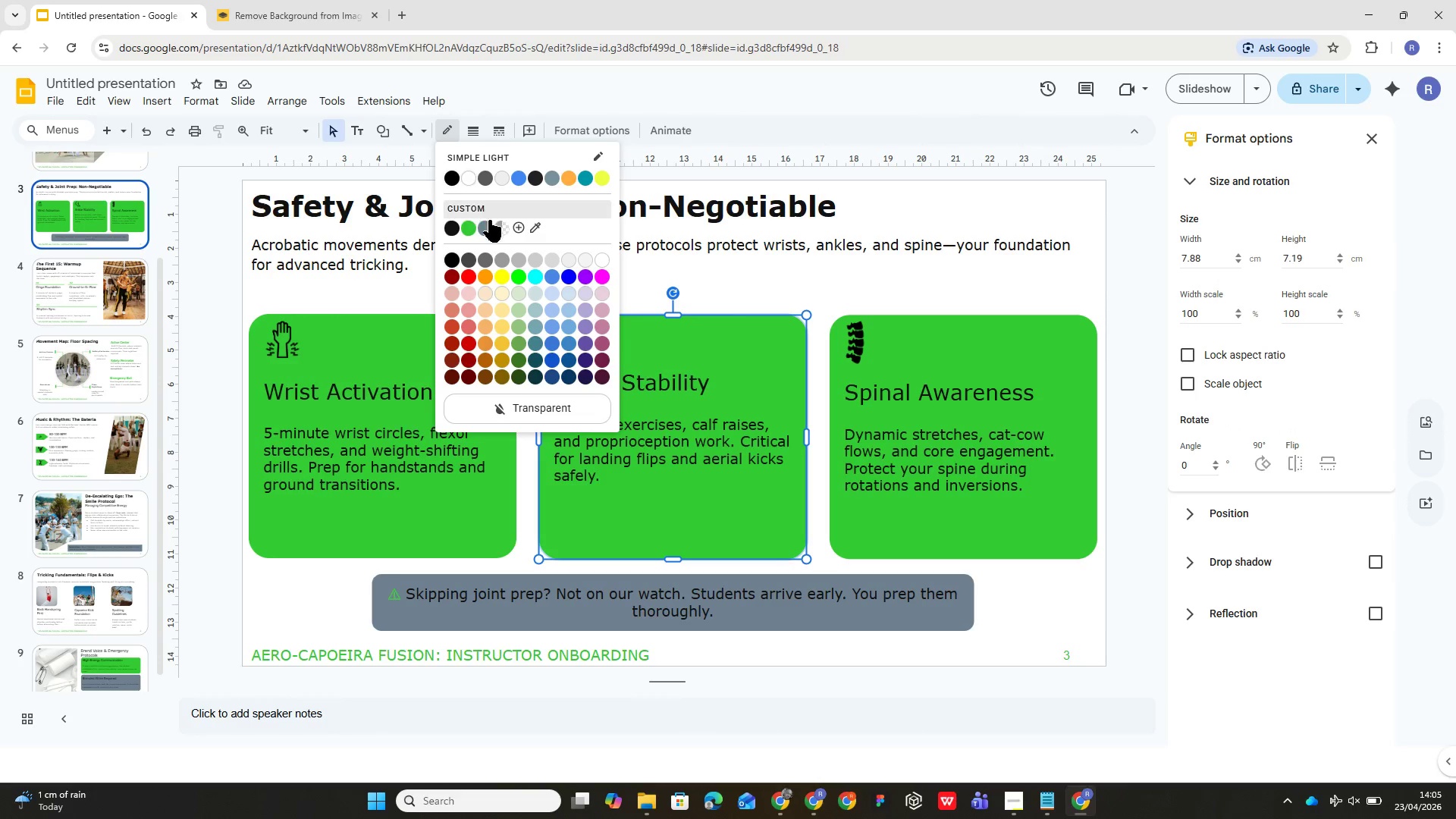 
left_click([480, 226])
 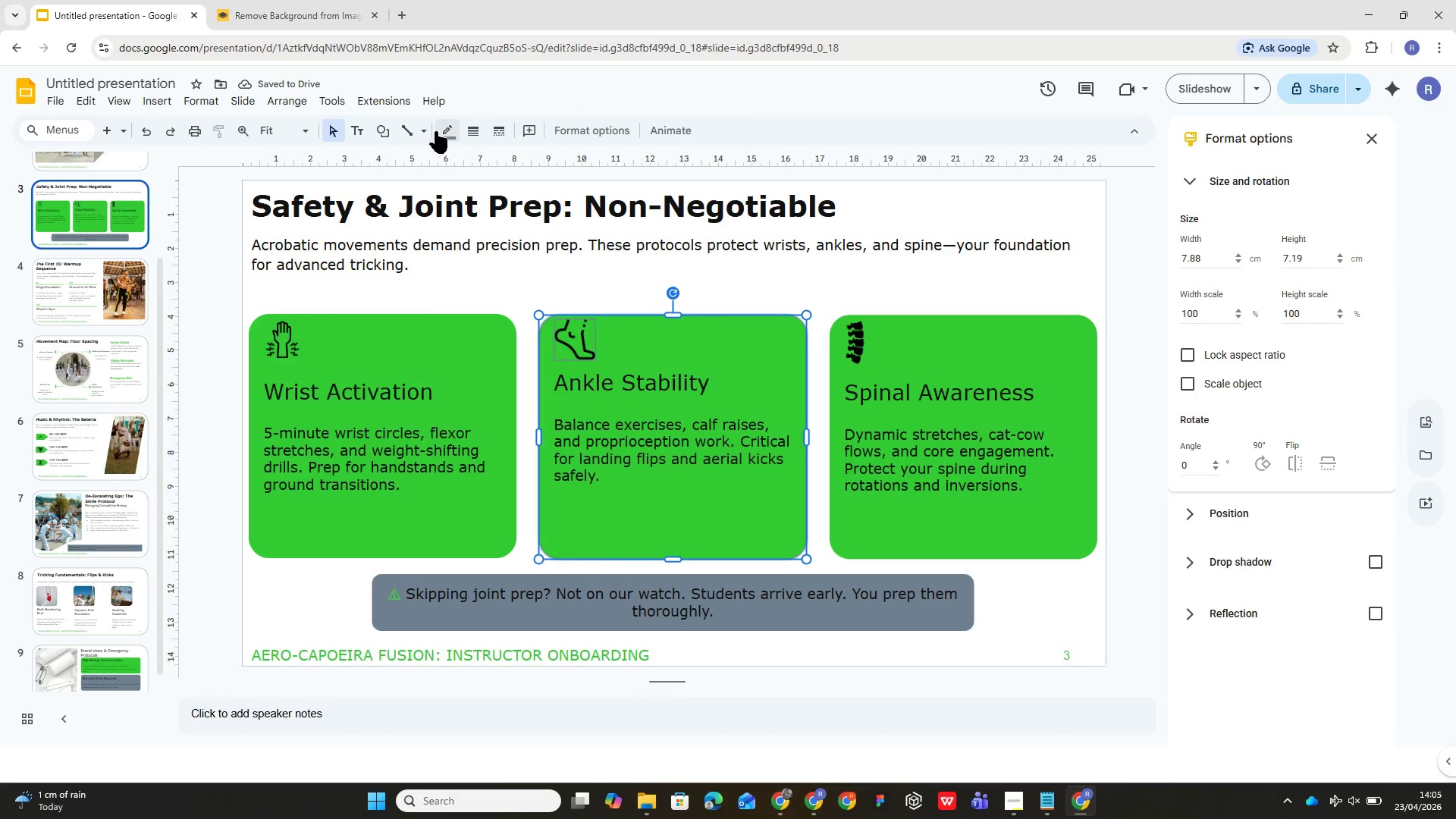 
left_click([439, 133])
 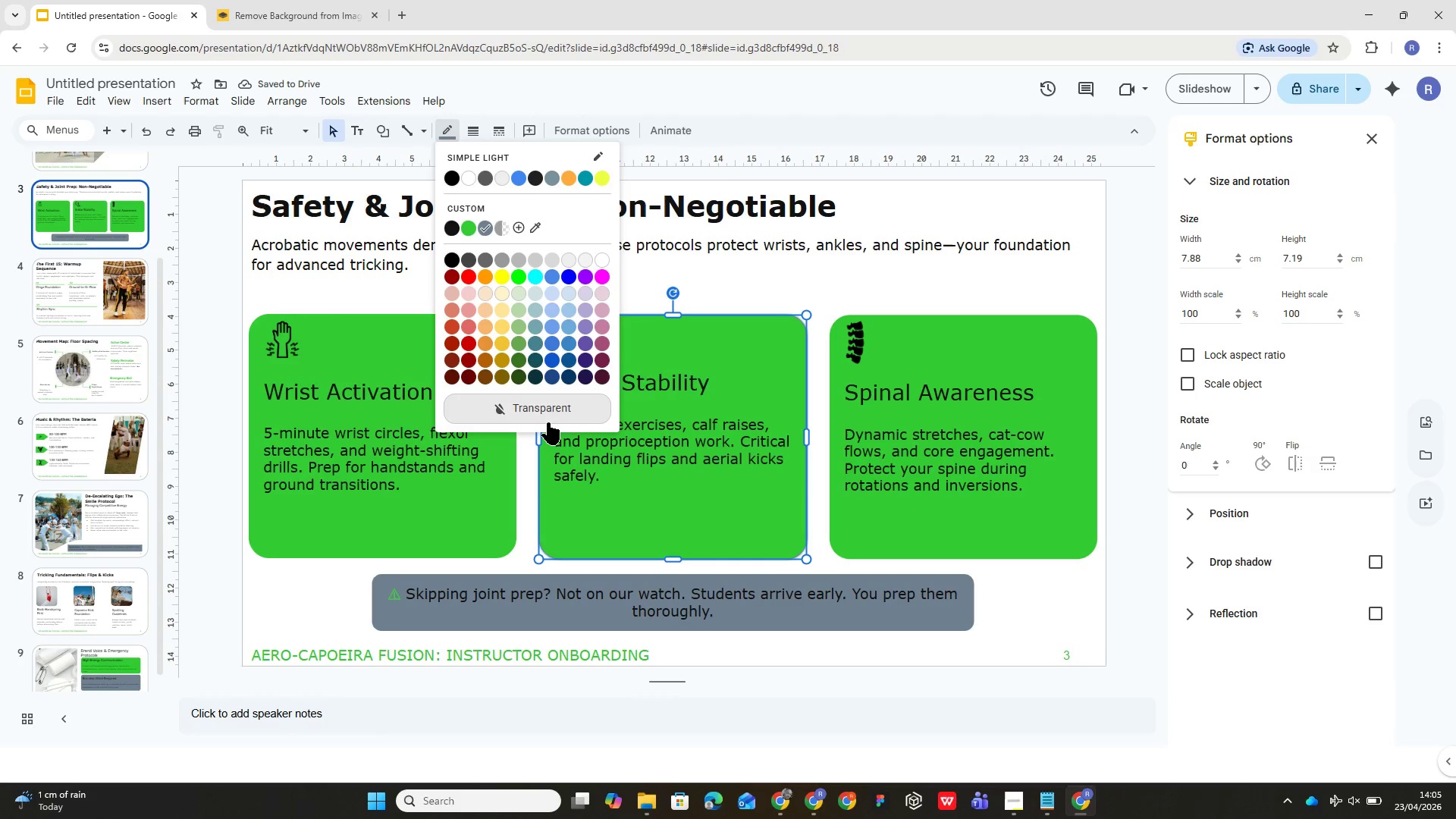 
left_click([543, 400])
 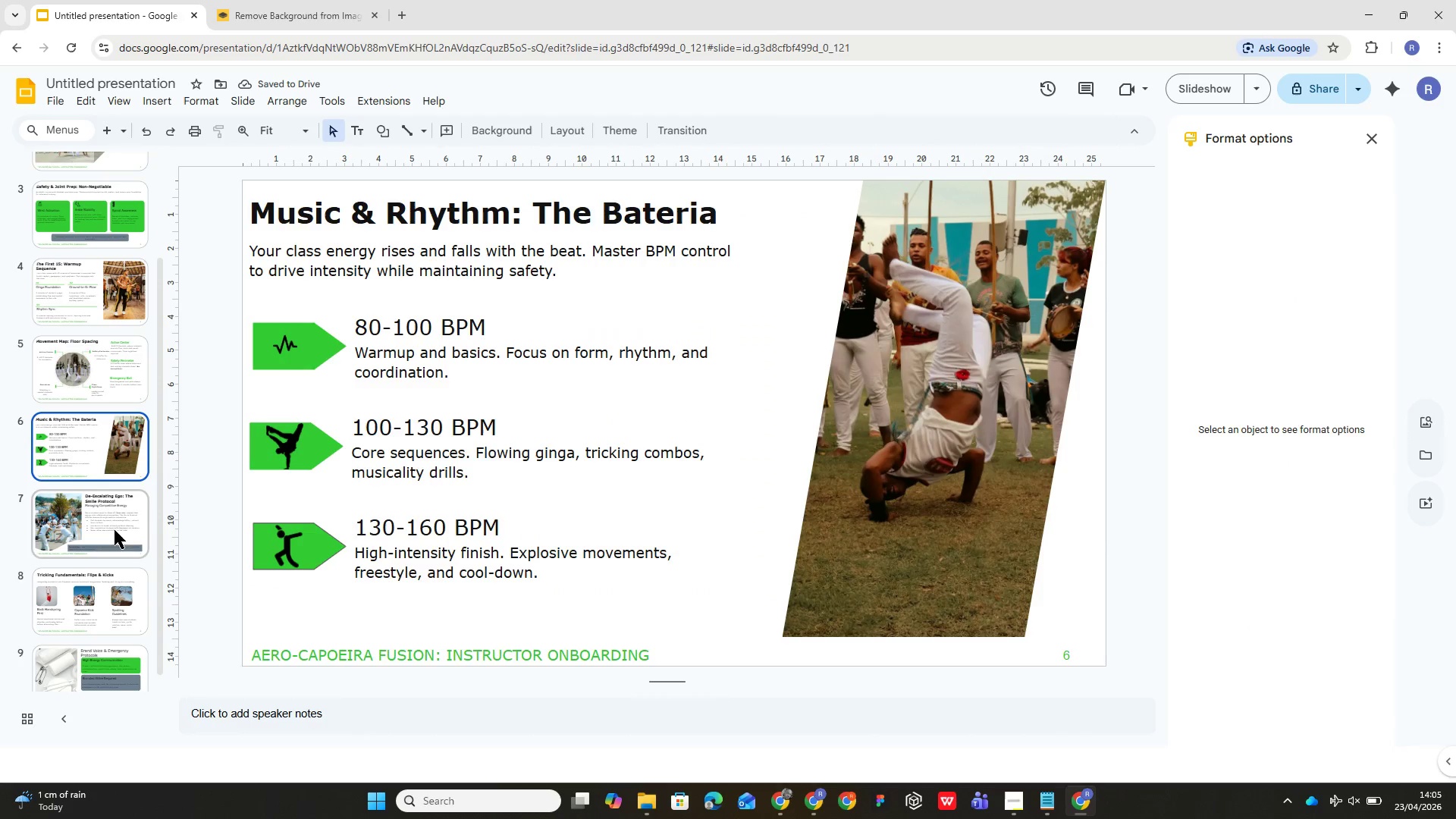 
wait(6.83)
 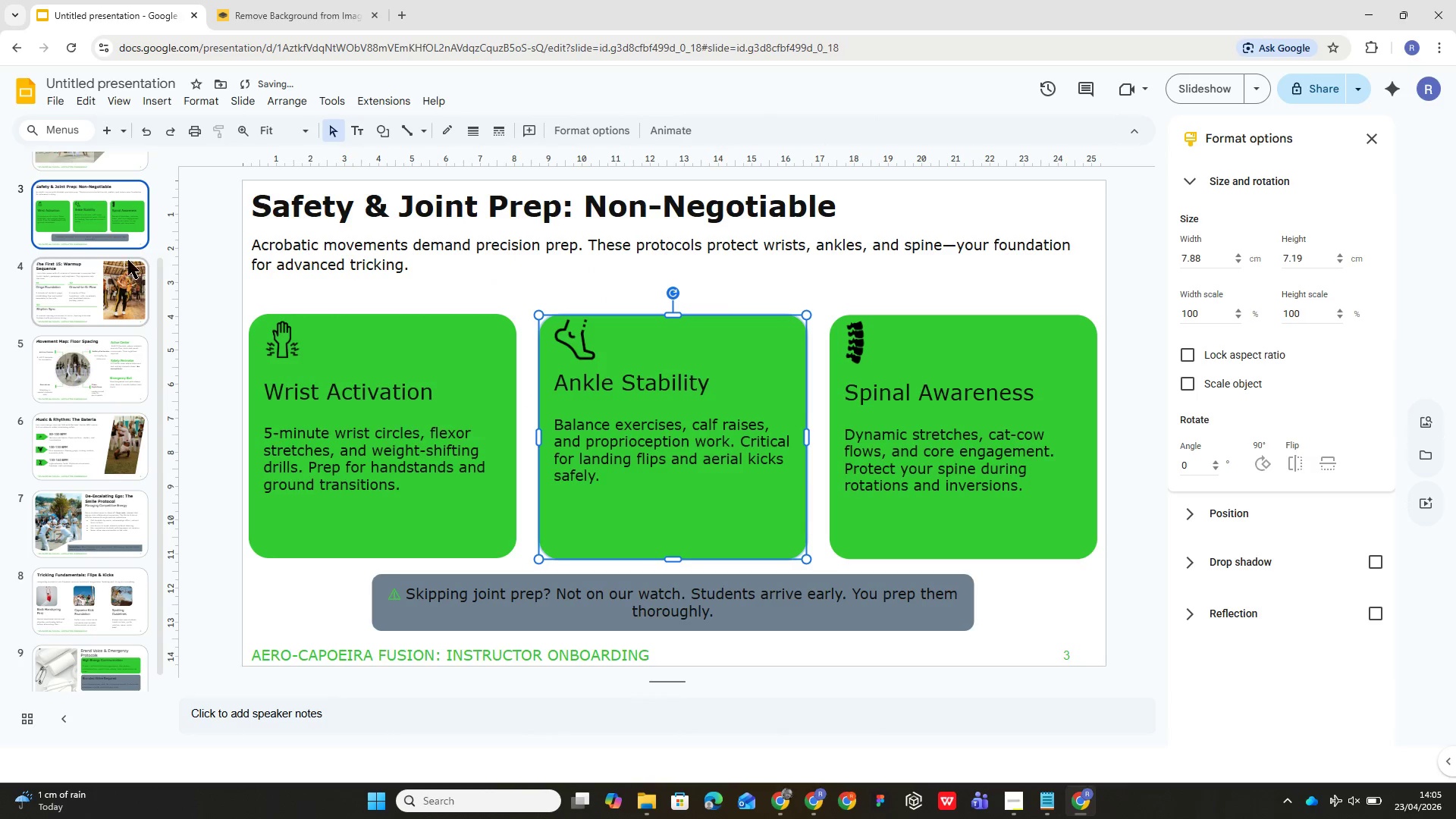 
left_click([324, 445])
 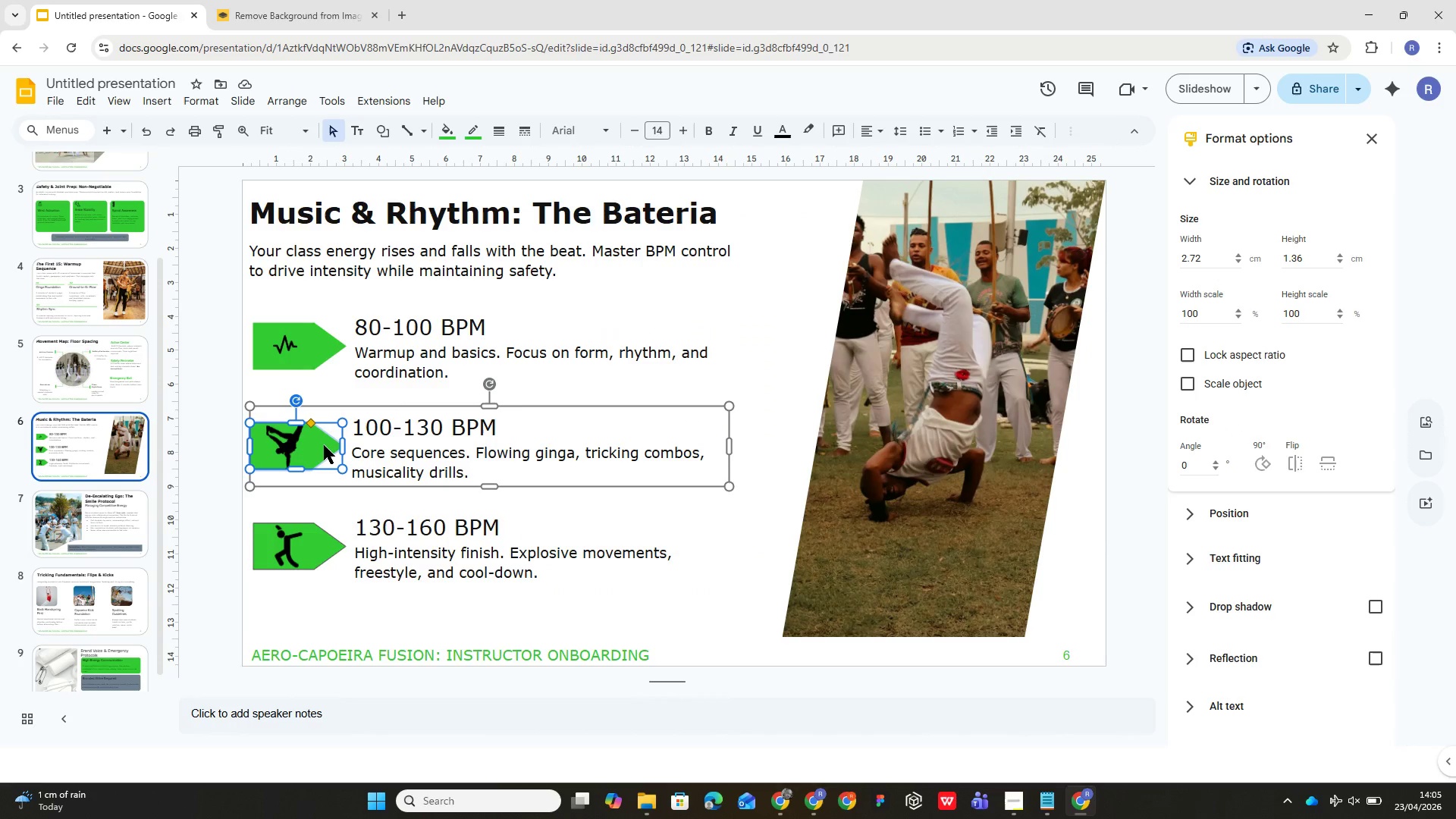 
double_click([324, 445])
 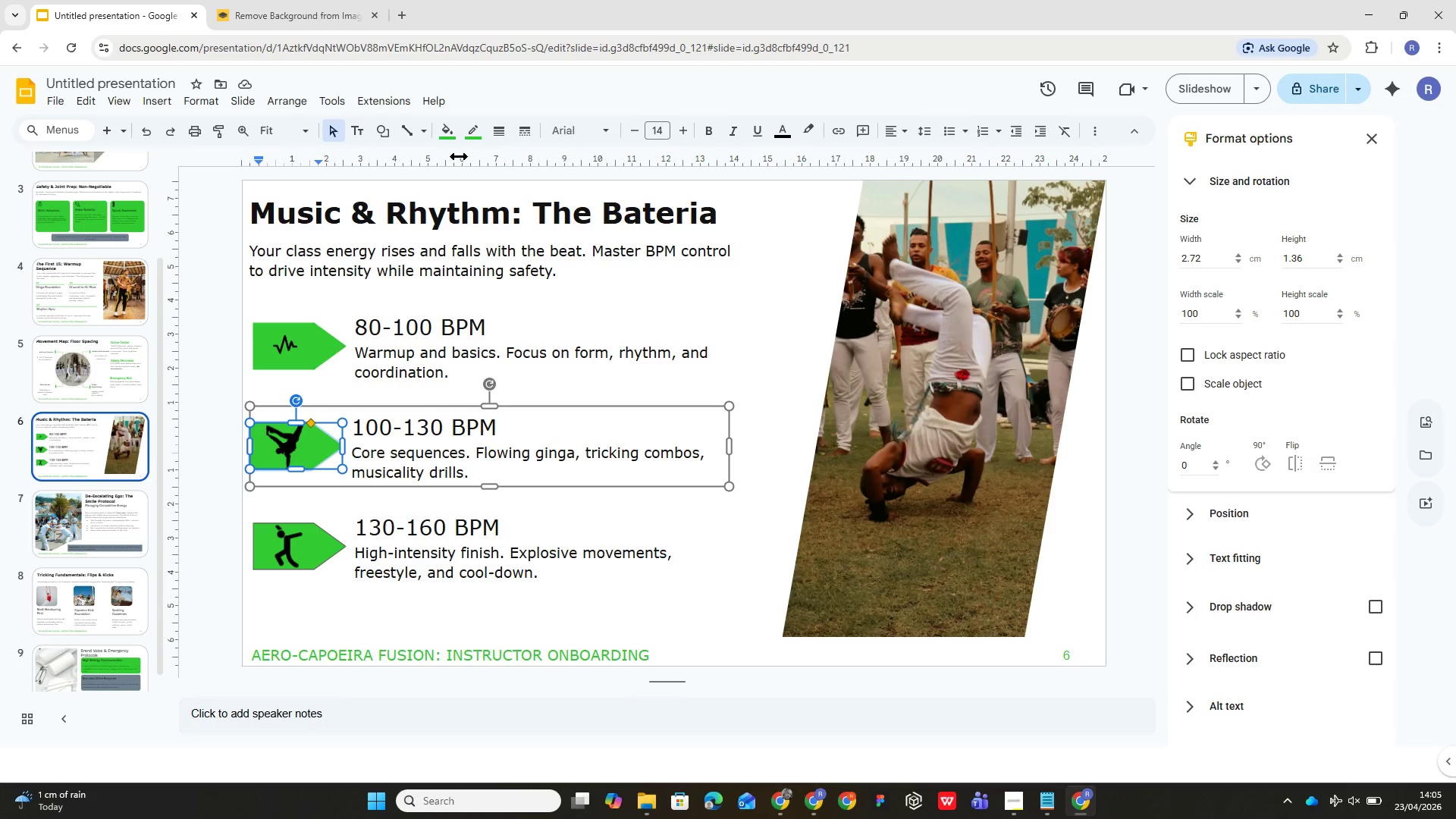 
left_click([454, 136])
 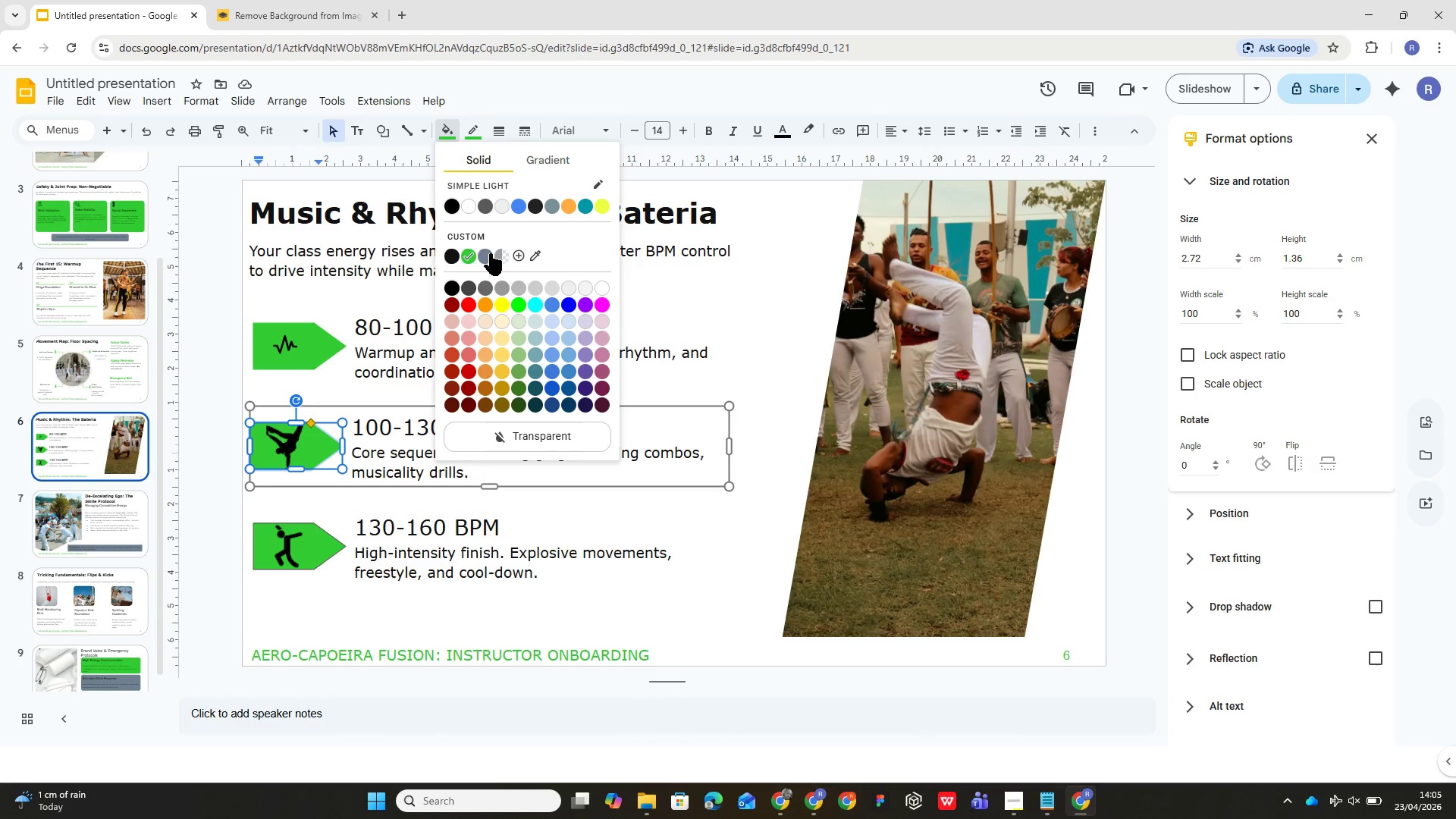 
left_click([490, 253])
 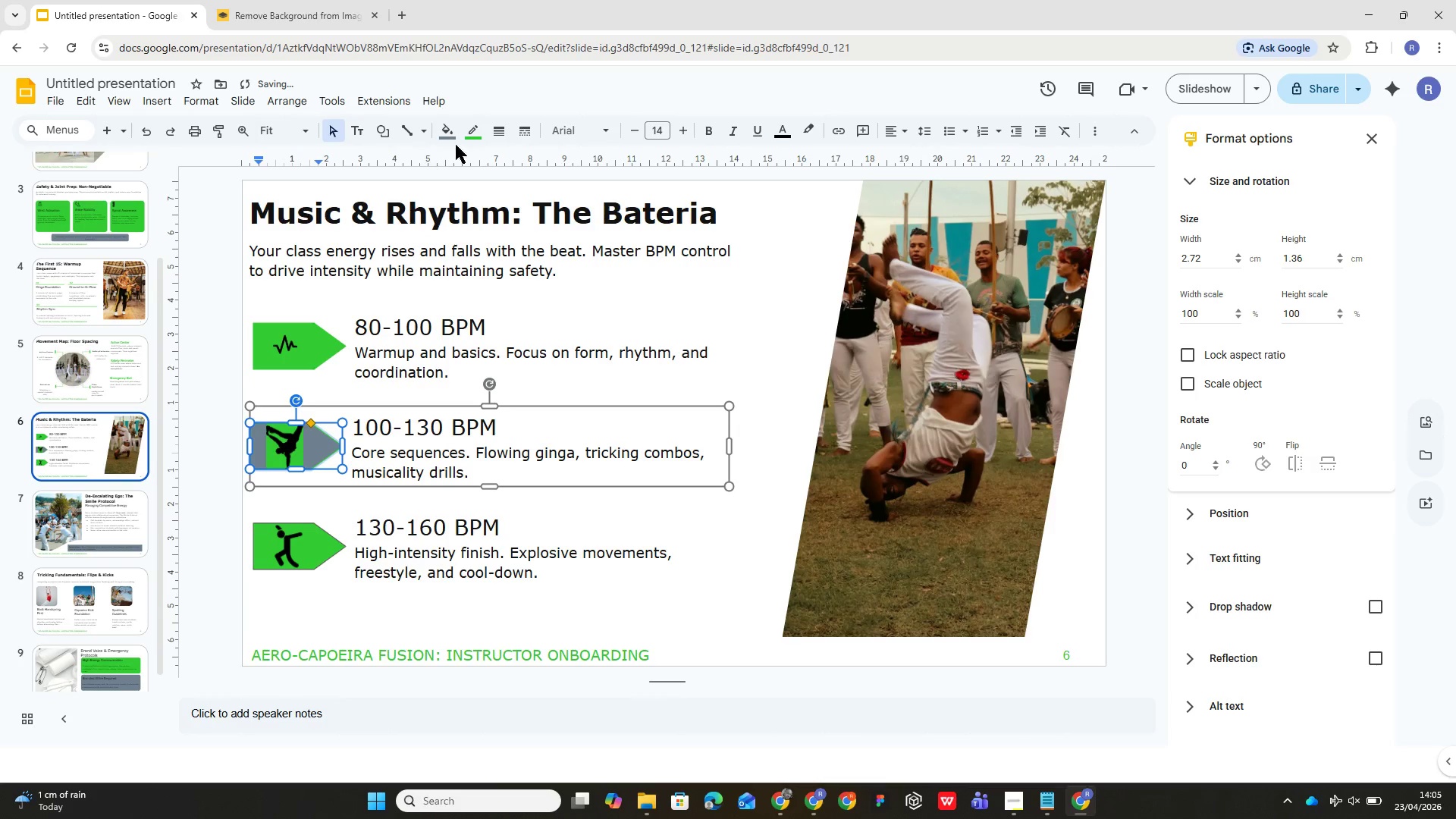 
left_click([469, 136])
 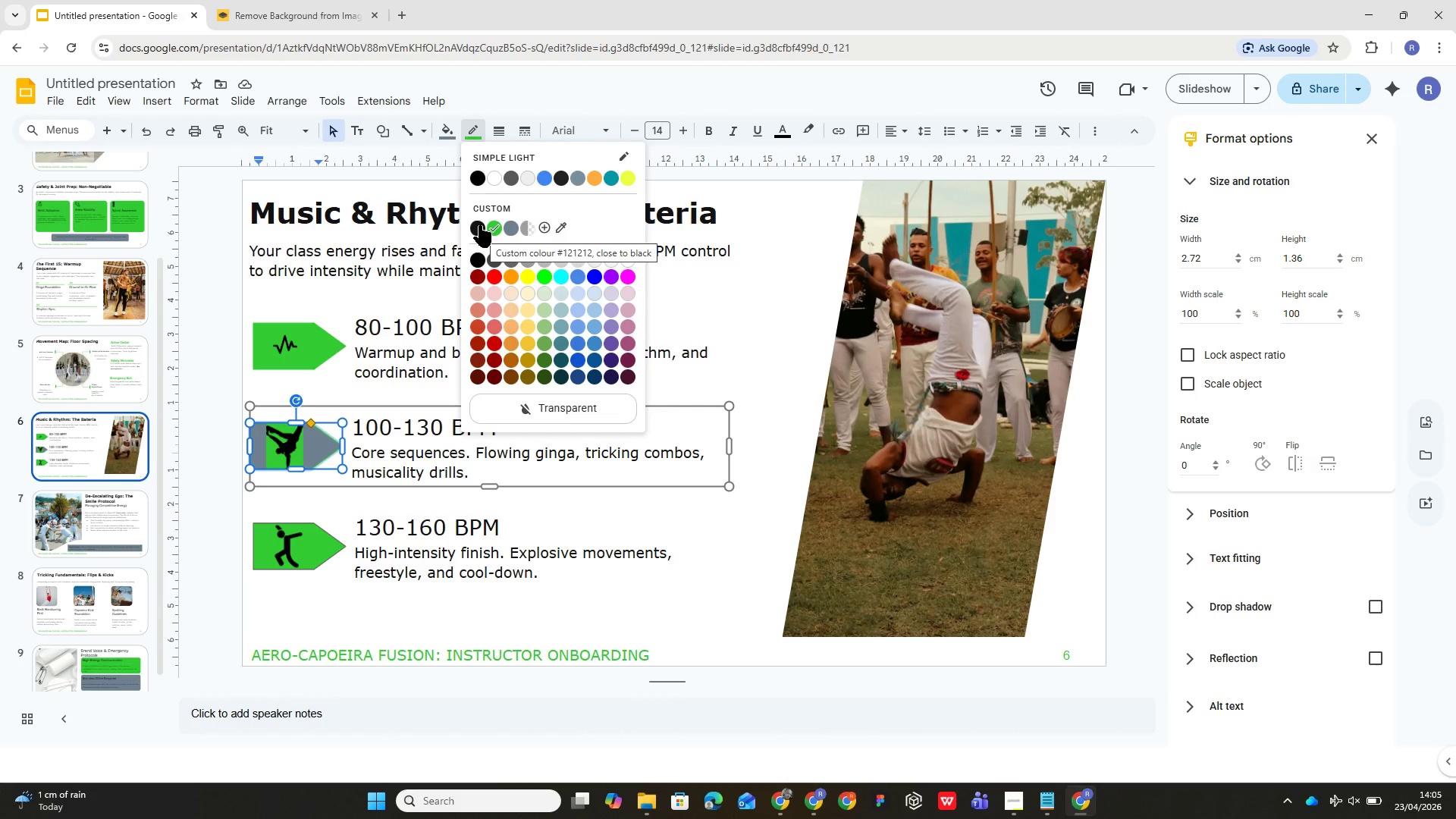 
wait(5.55)
 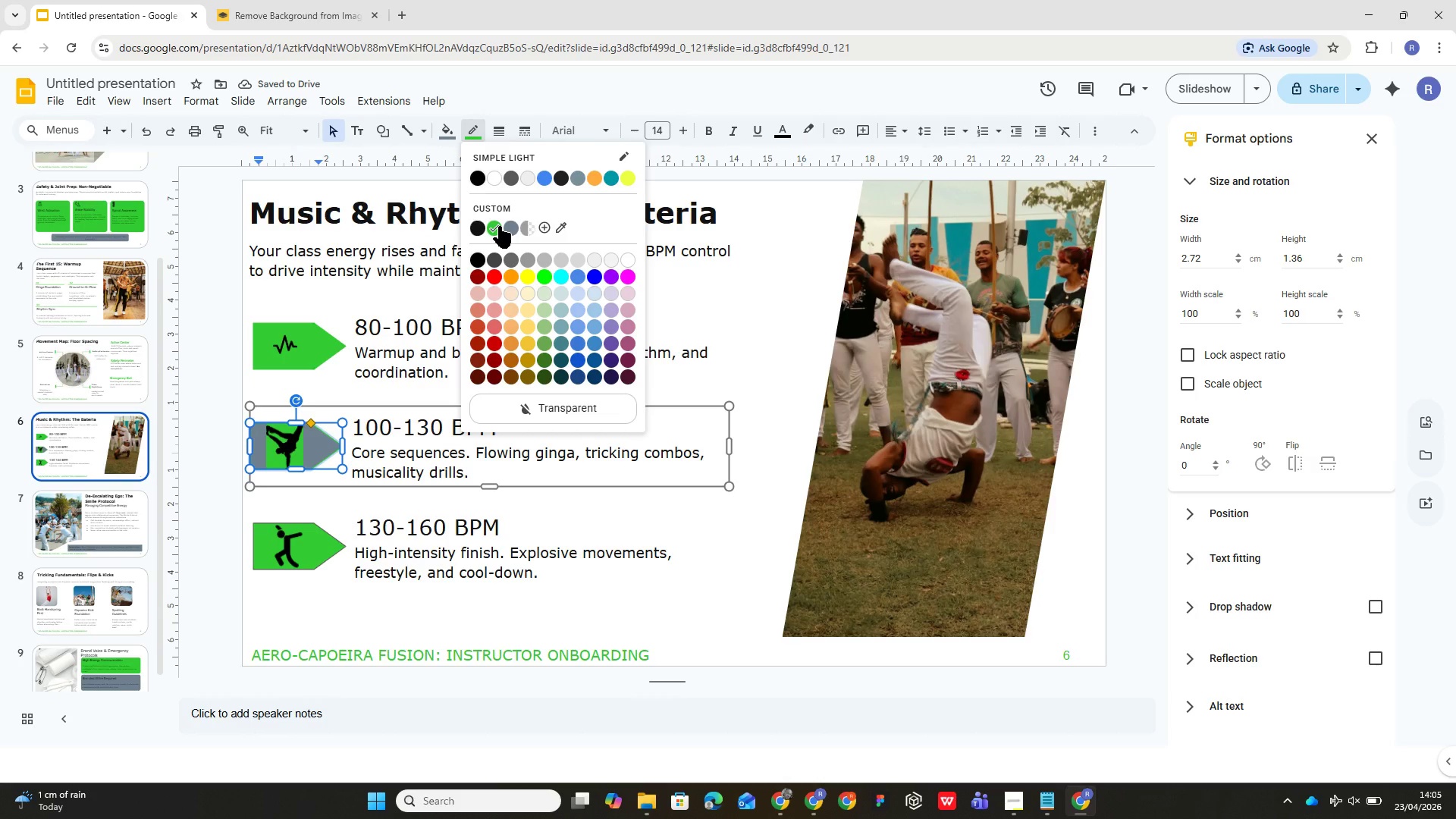 
left_click([592, 400])
 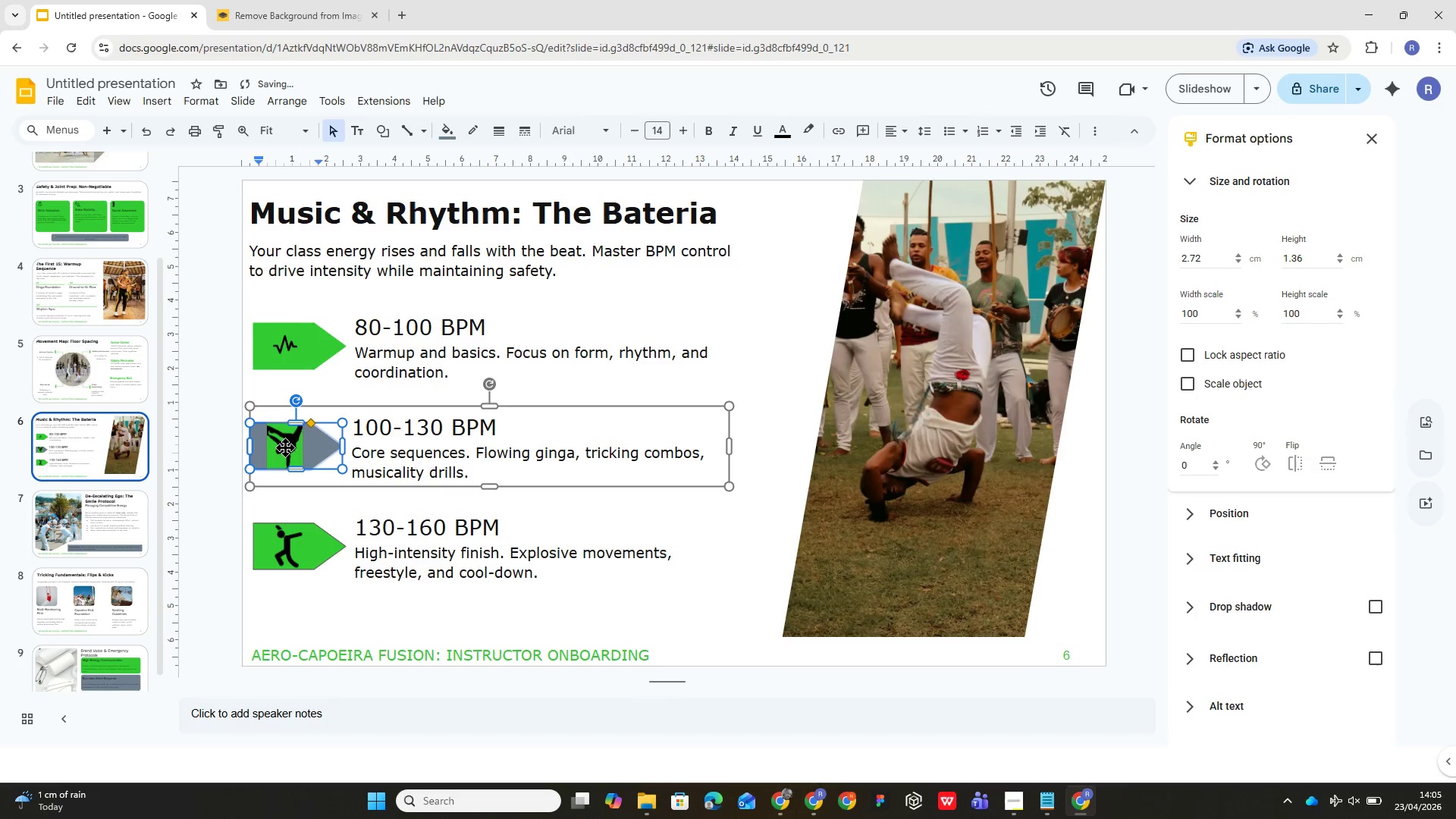 
double_click([285, 448])
 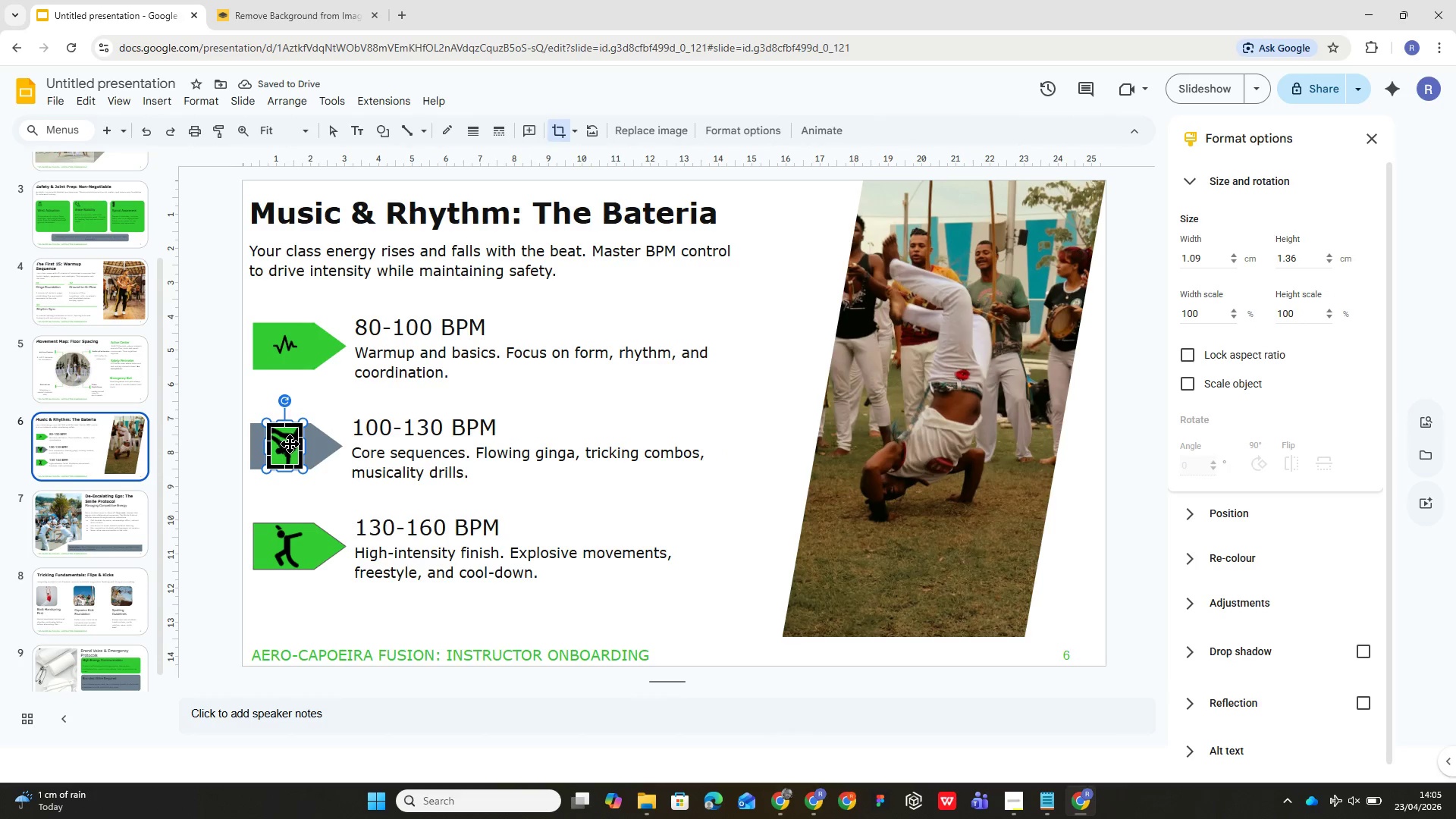 
left_click([293, 454])
 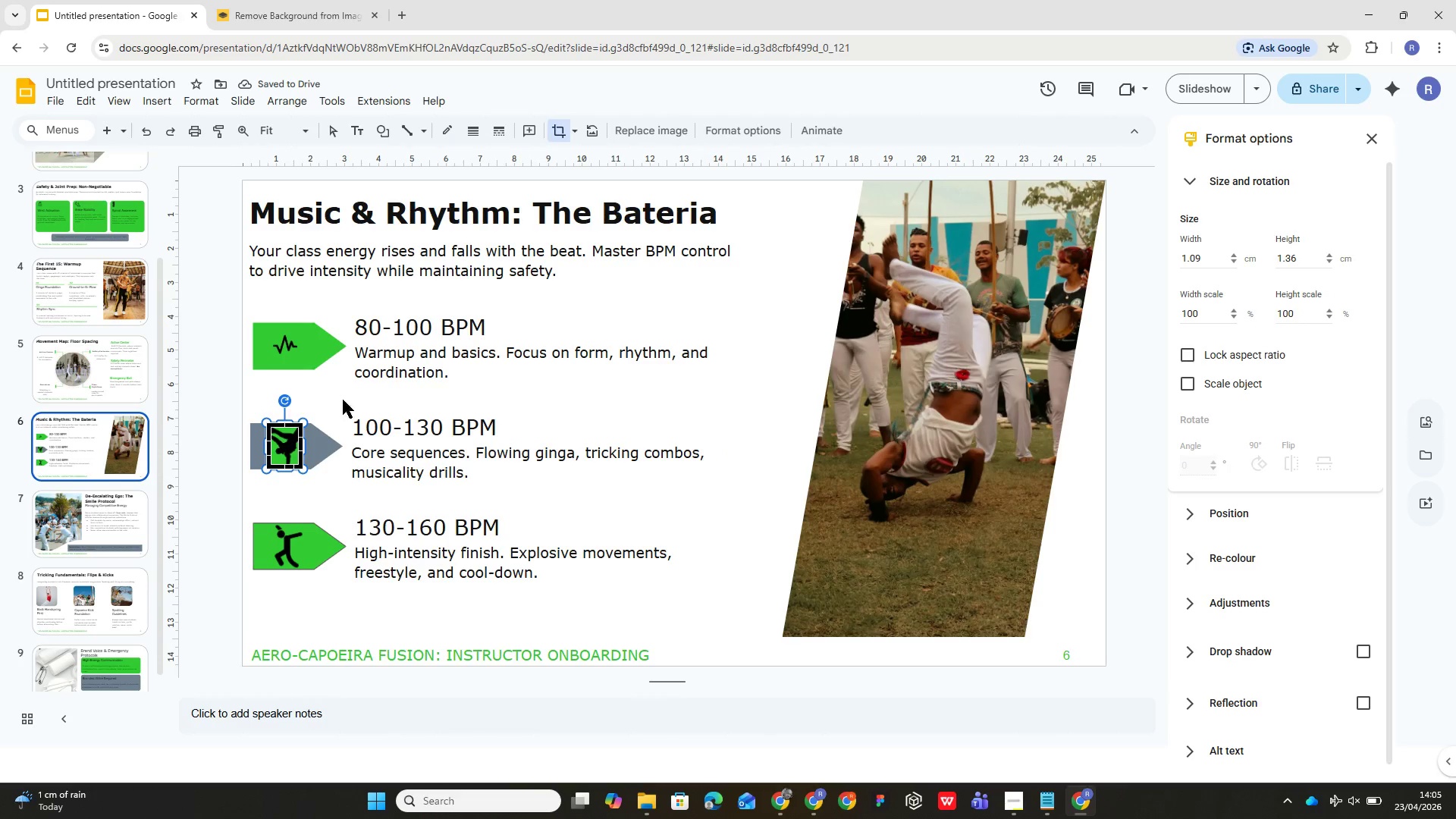 
left_click([347, 387])
 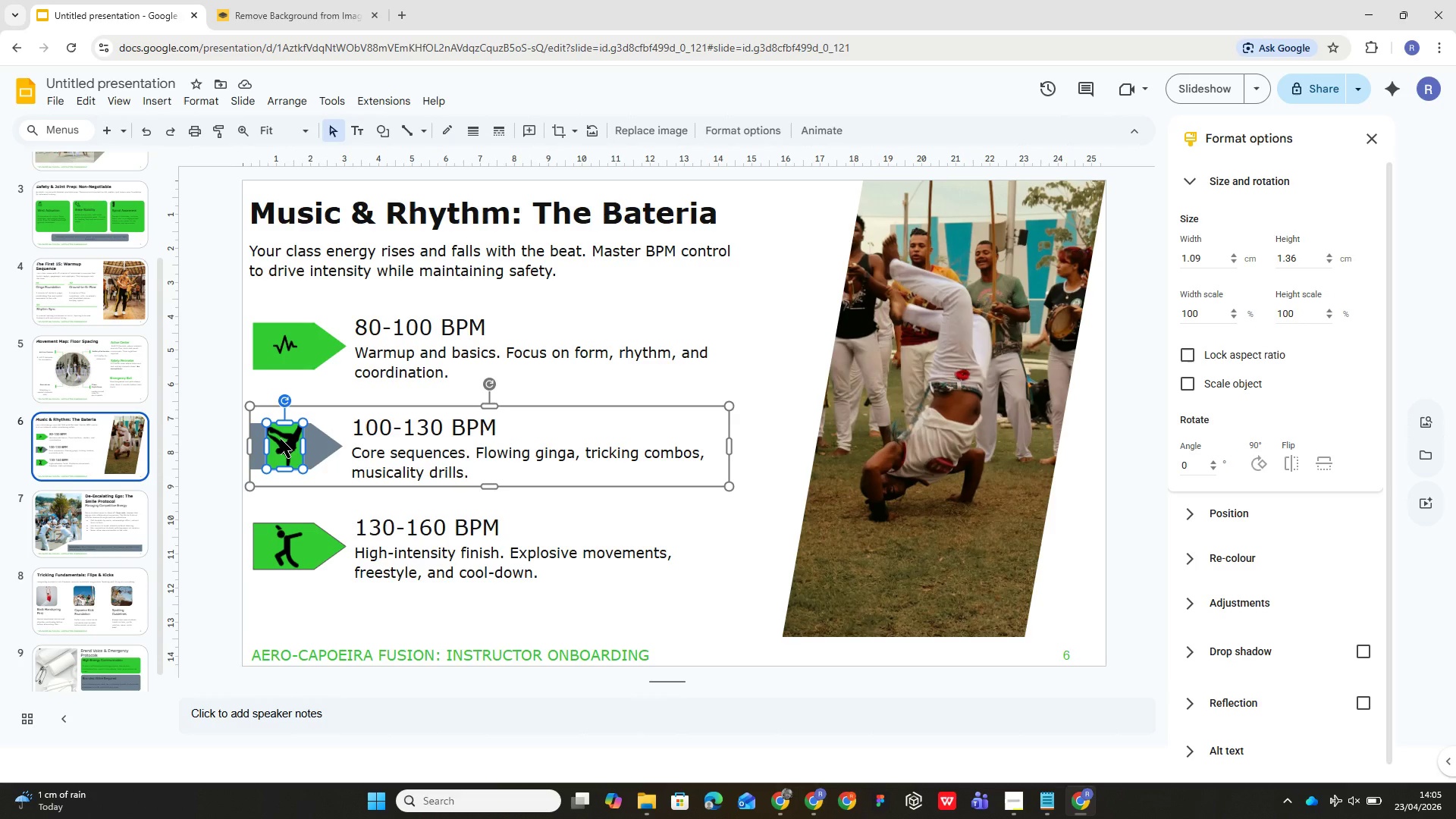 
left_click([281, 439])
 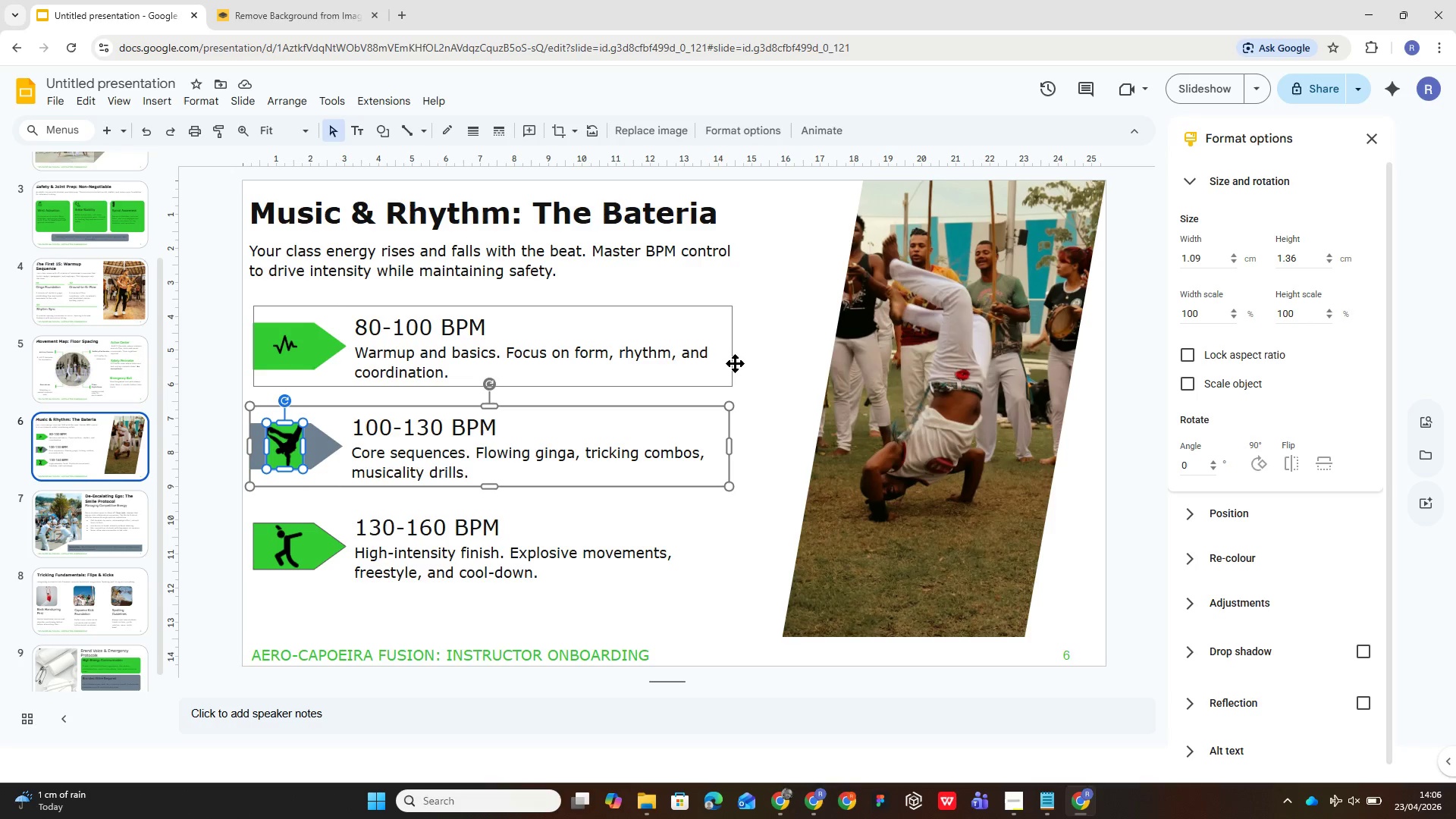 
wait(6.83)
 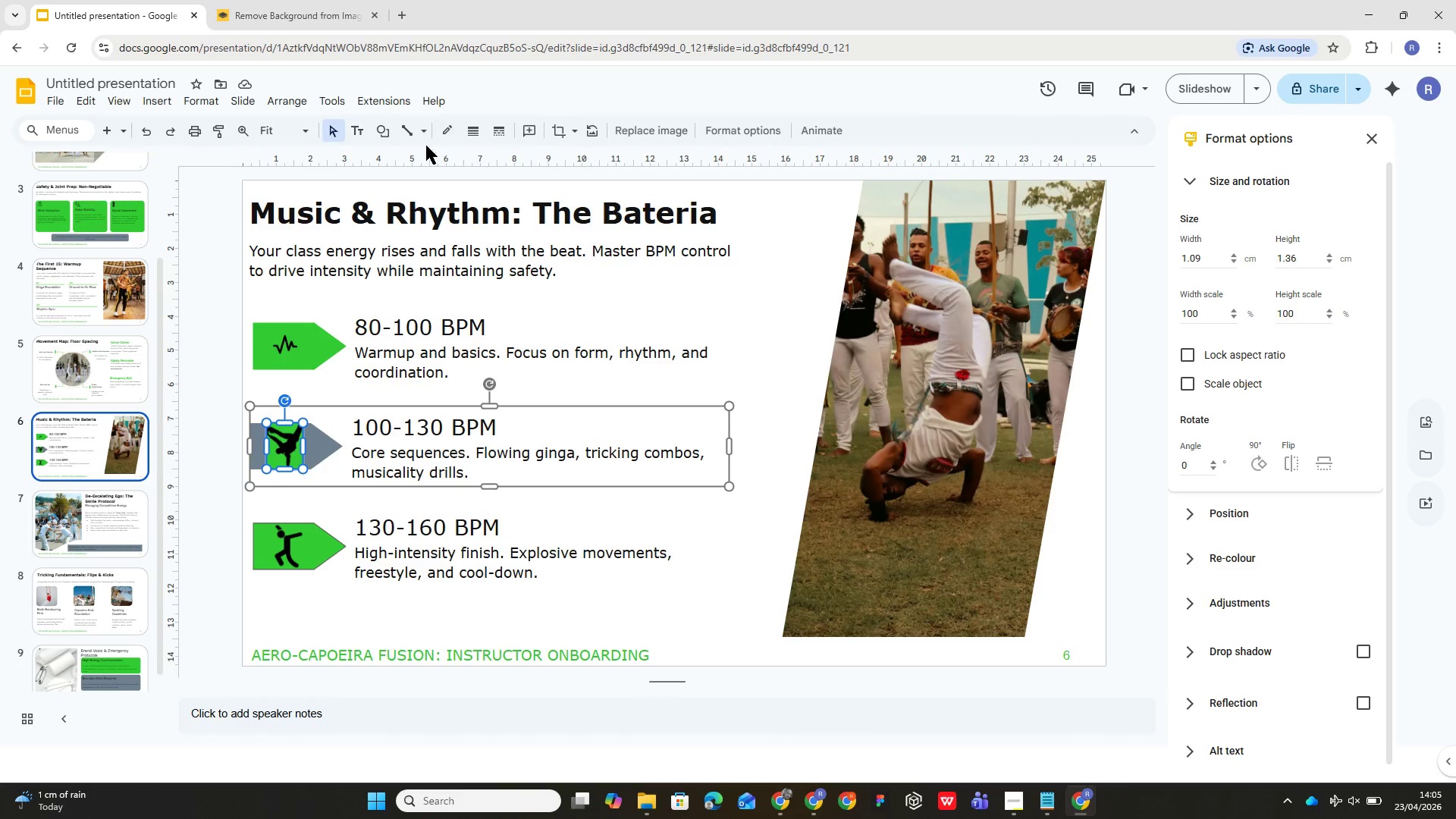 
left_click([767, 298])
 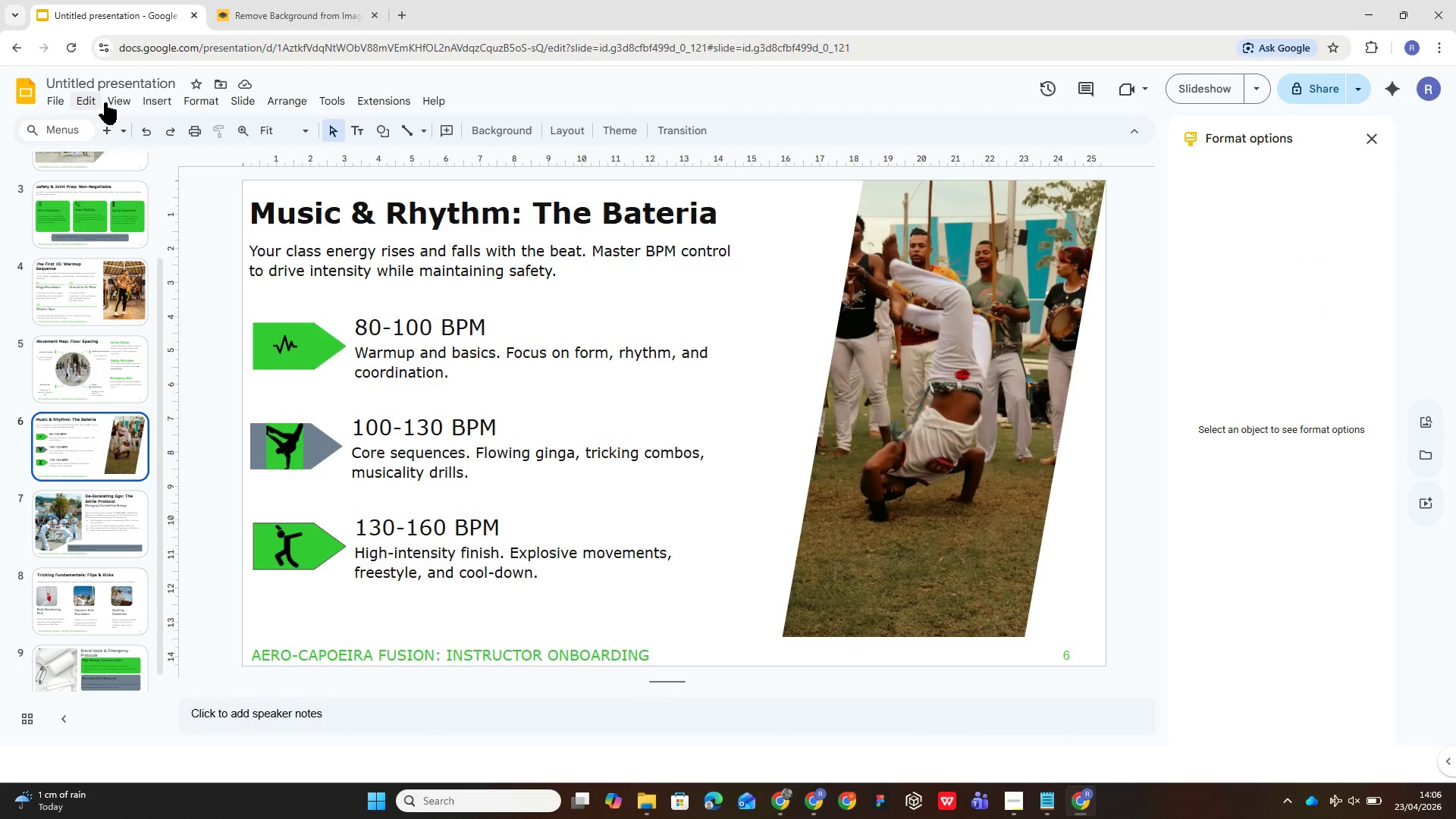 
left_click([158, 107])
 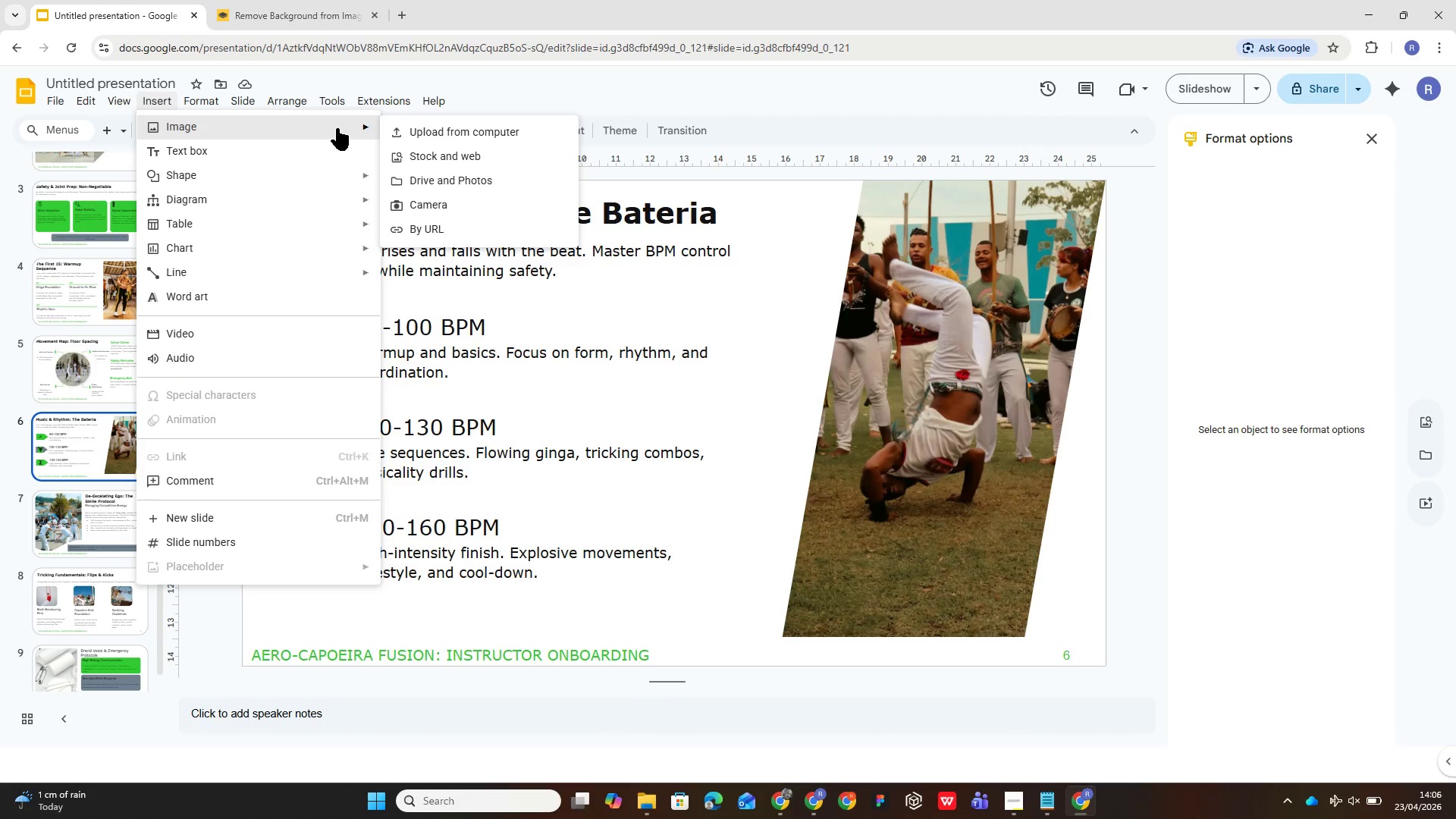 
left_click([421, 130])
 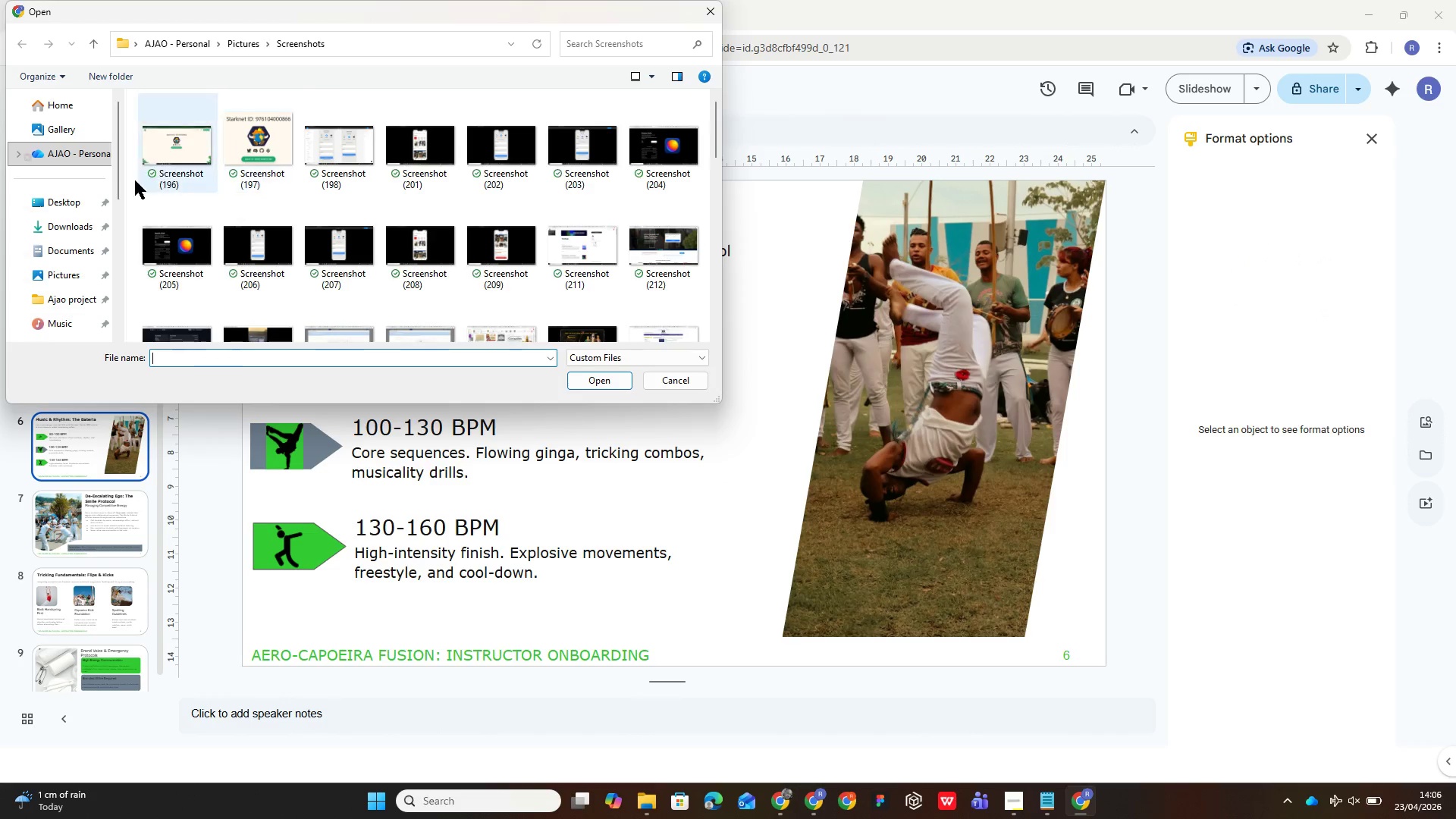 
left_click([74, 220])
 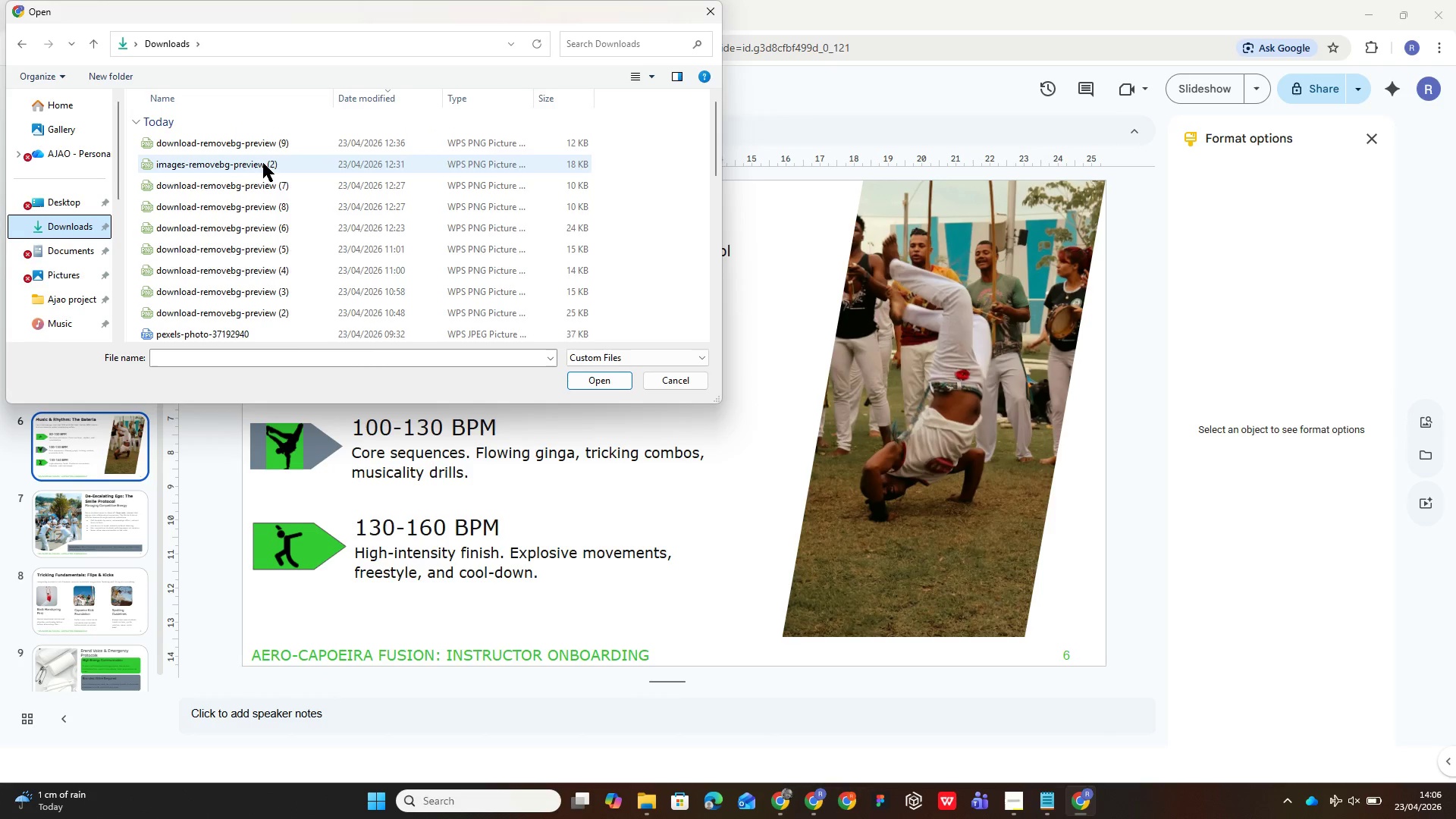 
double_click([263, 163])
 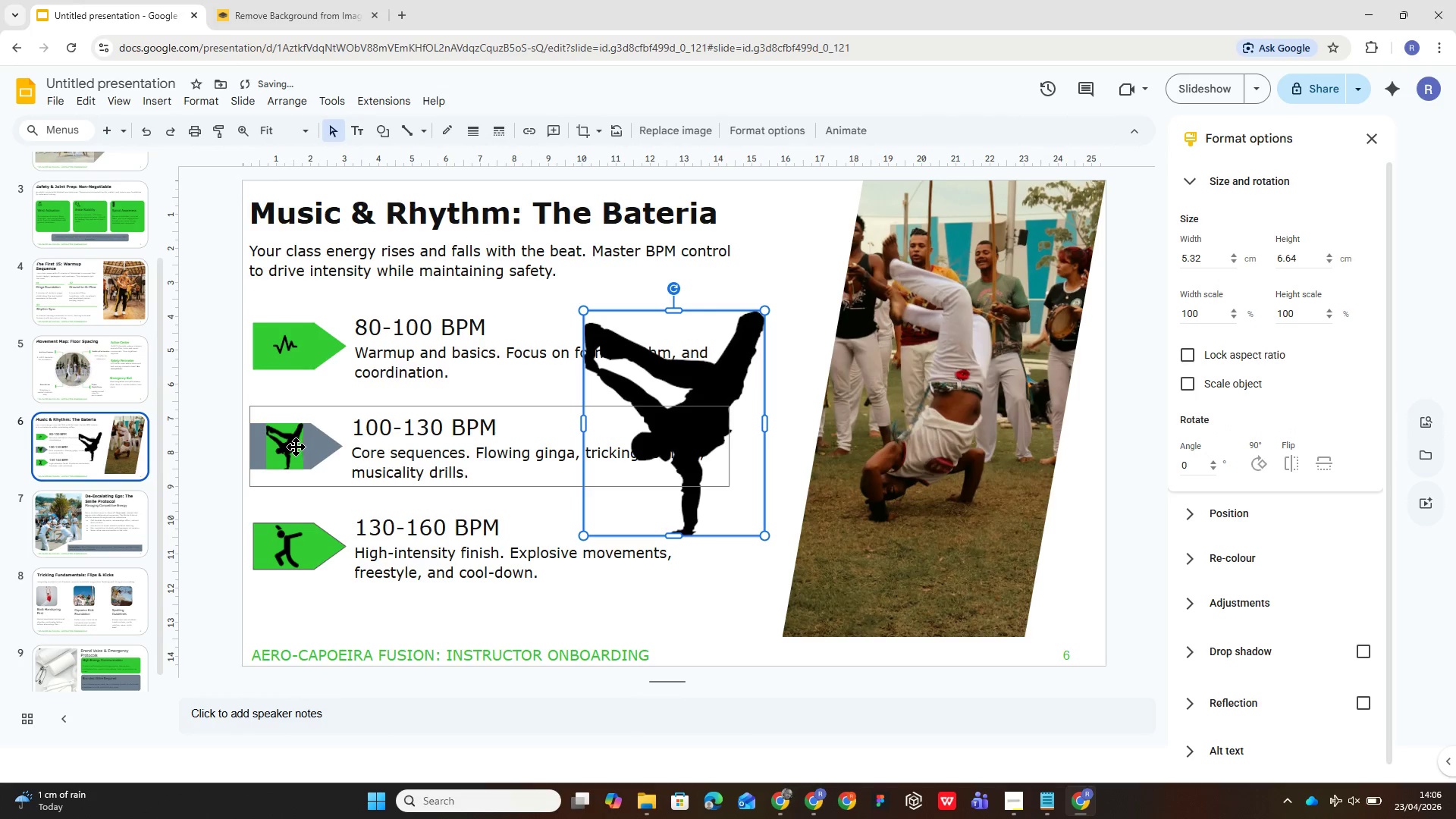 
left_click([288, 452])
 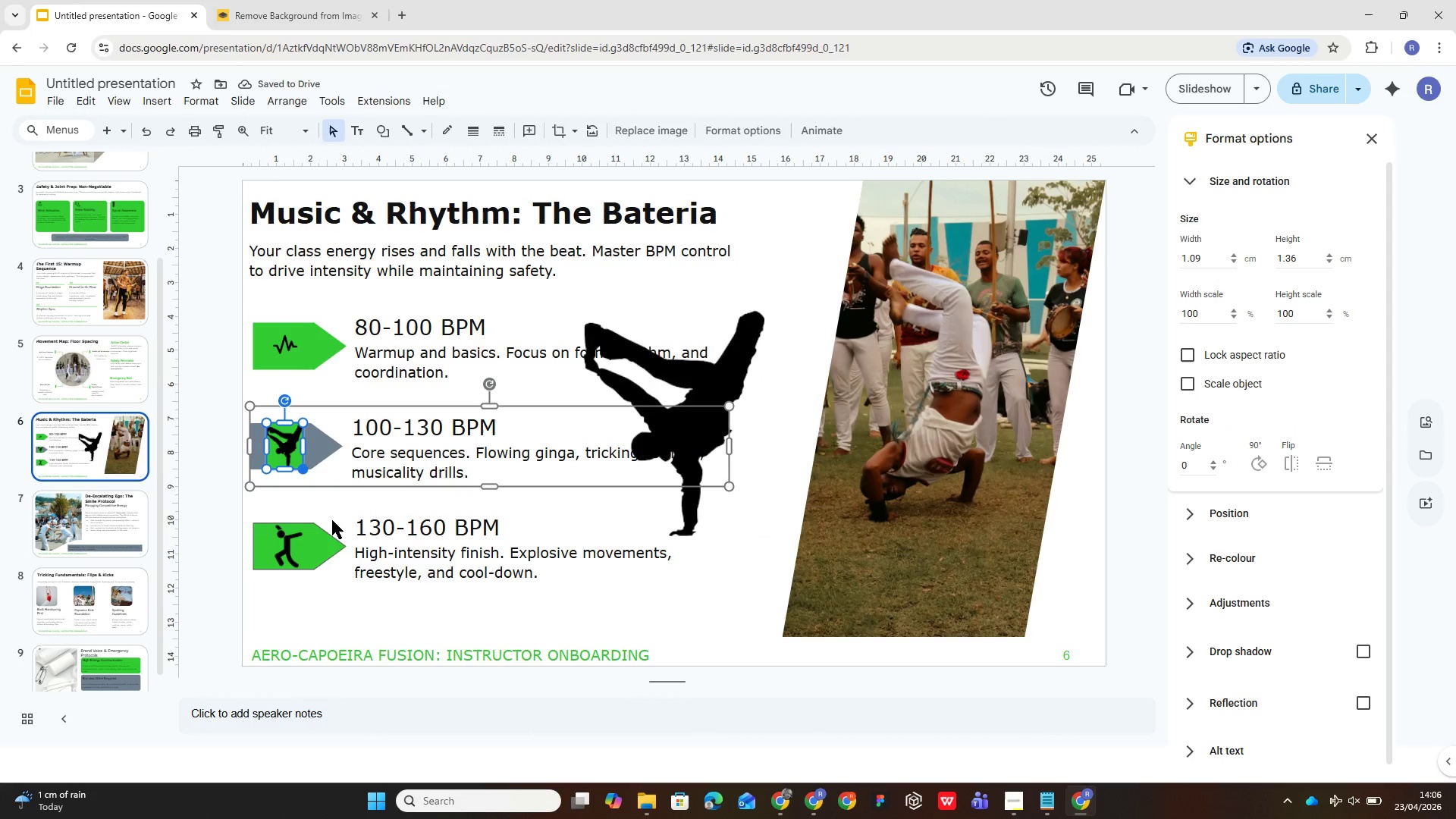 
key(Delete)
 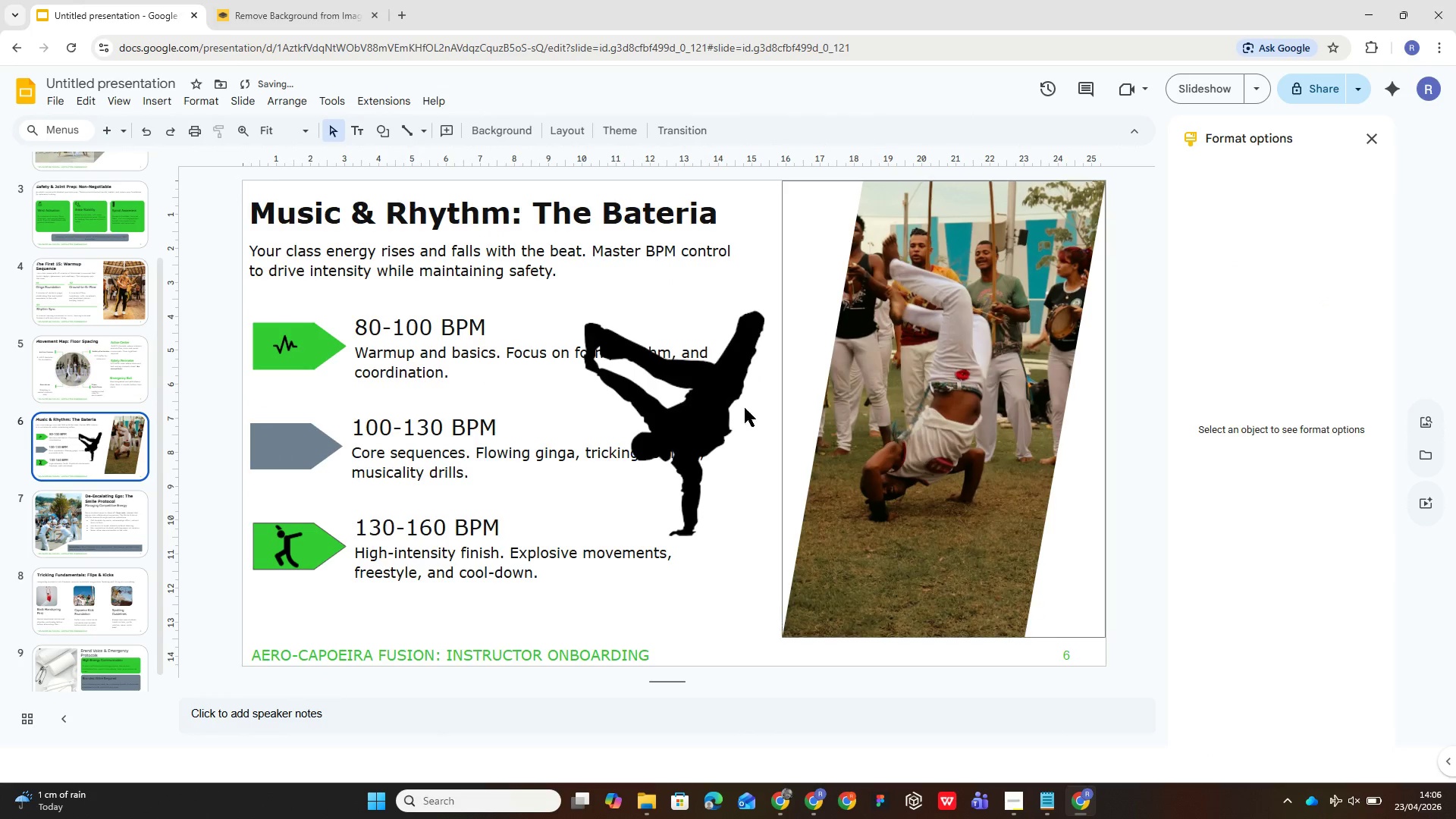 
left_click([721, 359])
 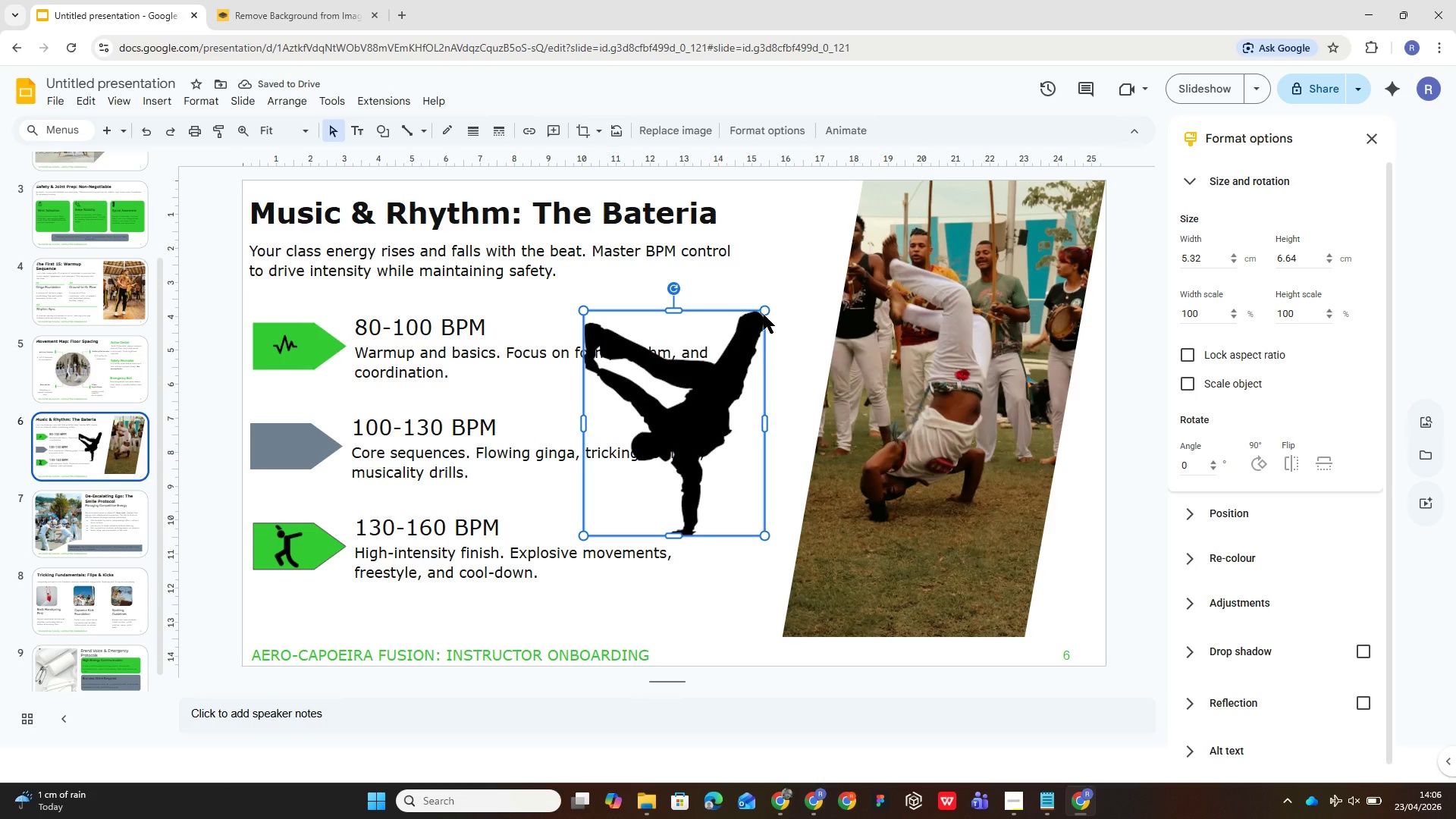 
left_click_drag(start_coordinate=[765, 315], to_coordinate=[611, 531])
 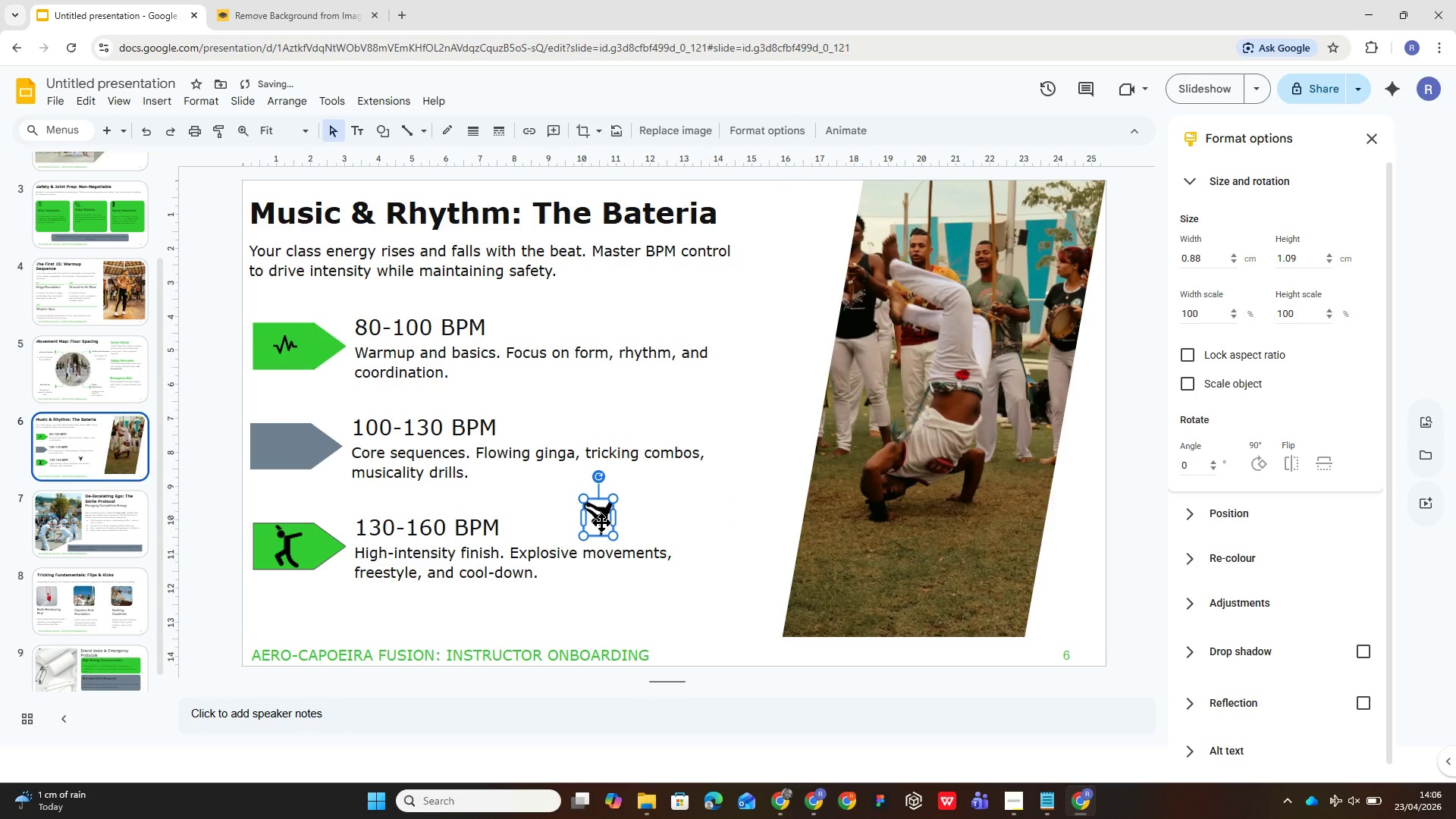 
hold_key(key=ShiftLeft, duration=2.78)
 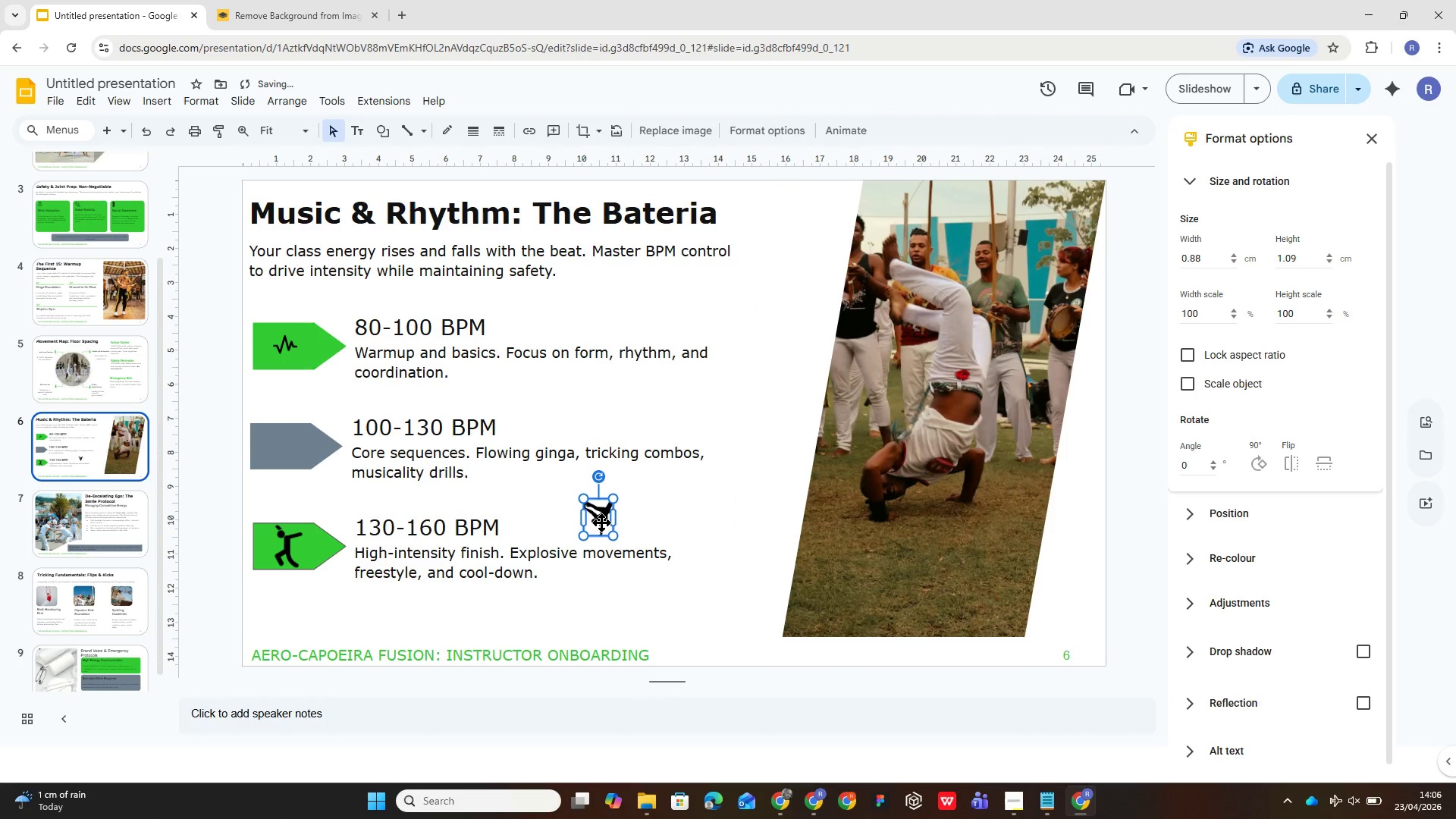 
left_click_drag(start_coordinate=[601, 522], to_coordinate=[286, 448])
 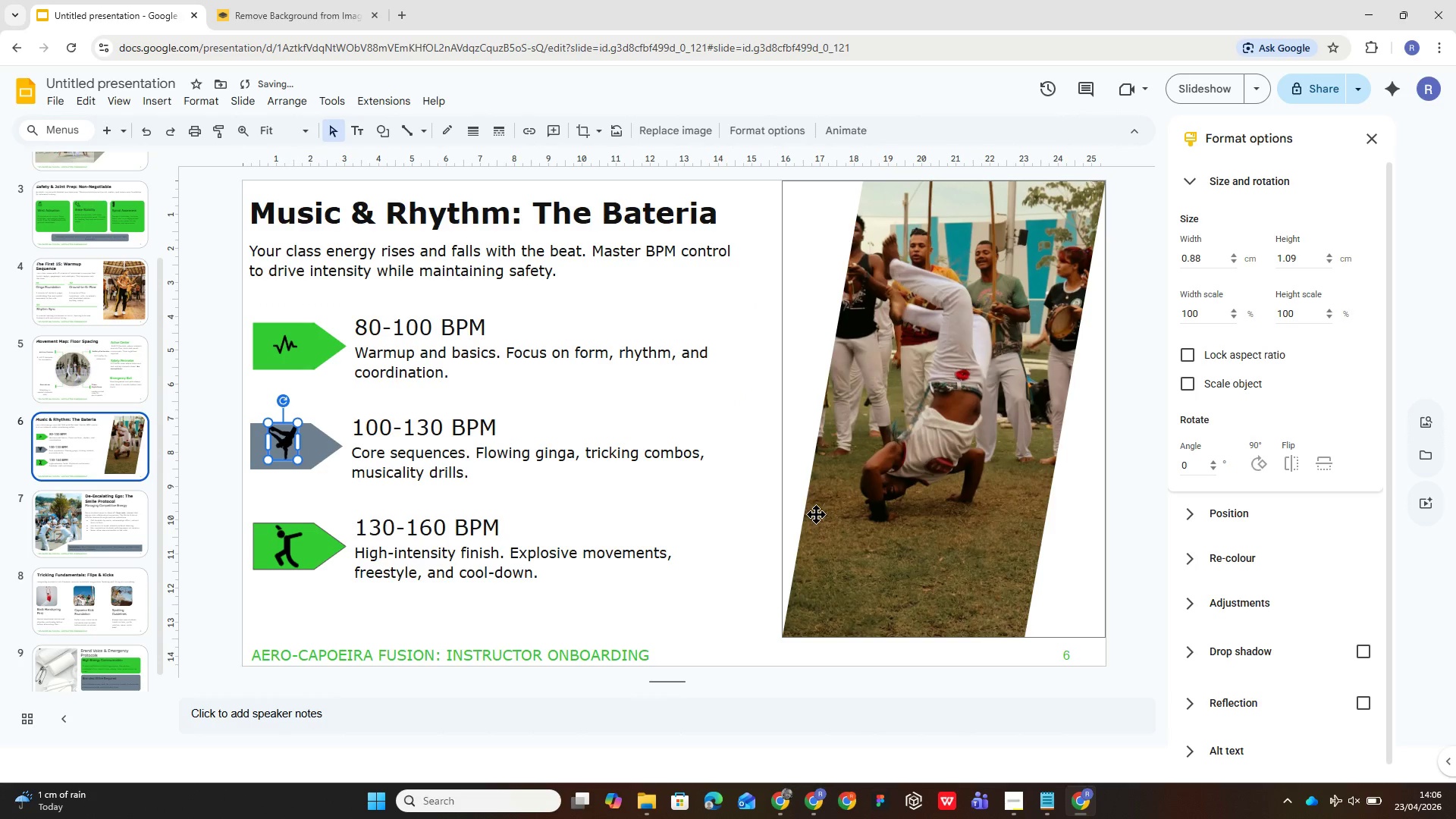 
left_click([748, 503])
 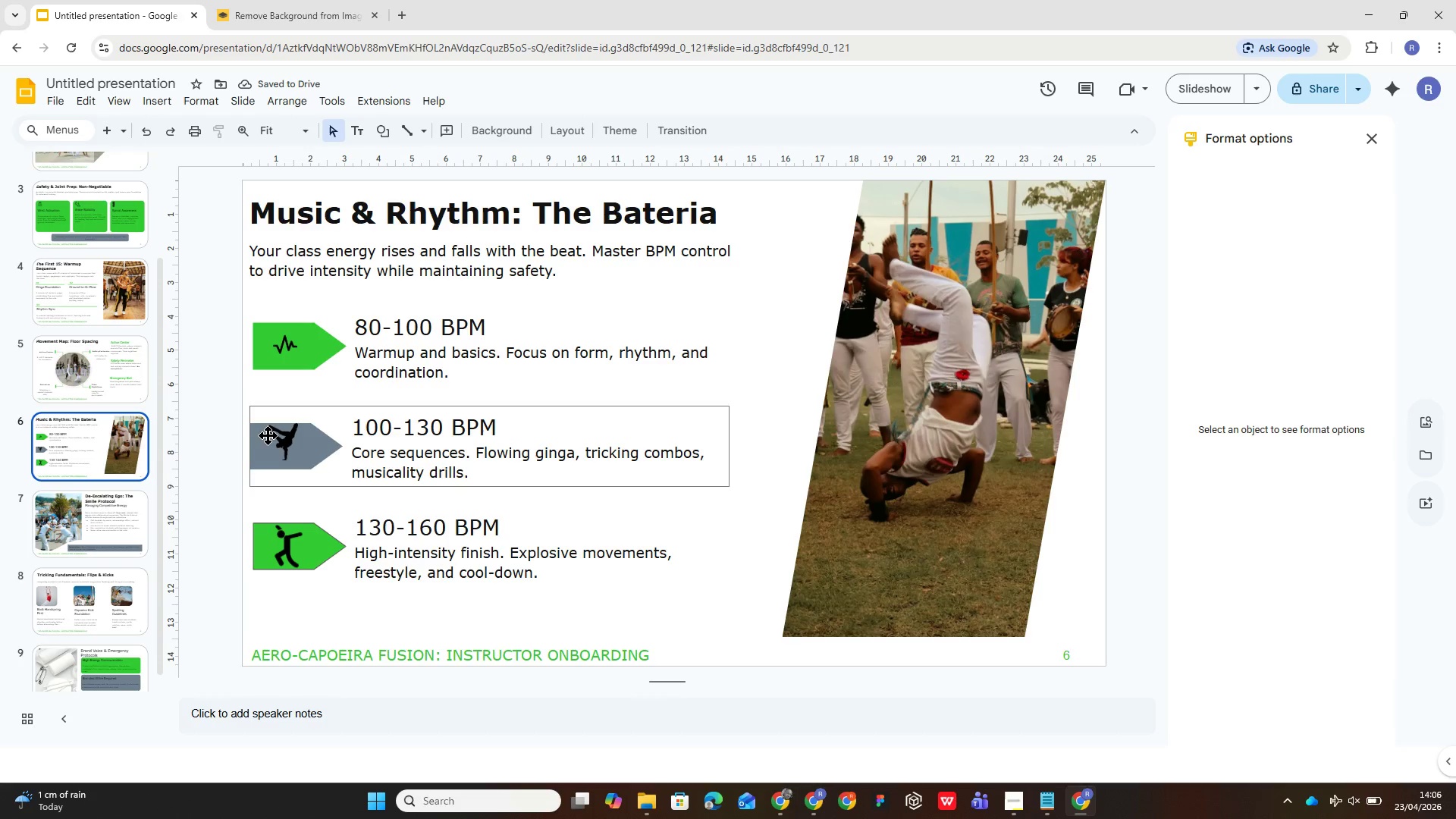 
left_click([280, 440])
 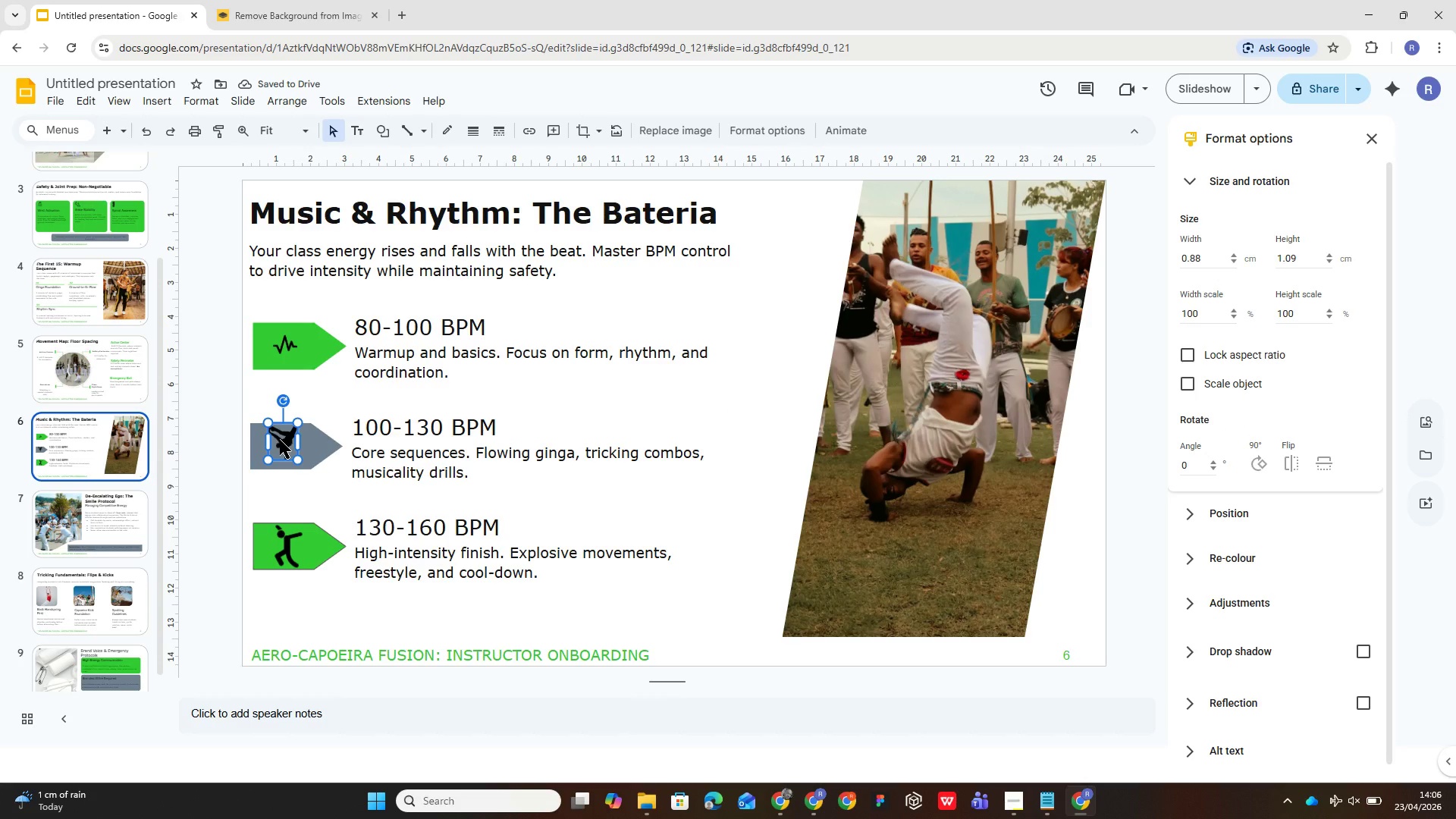 
key(ArrowDown)
 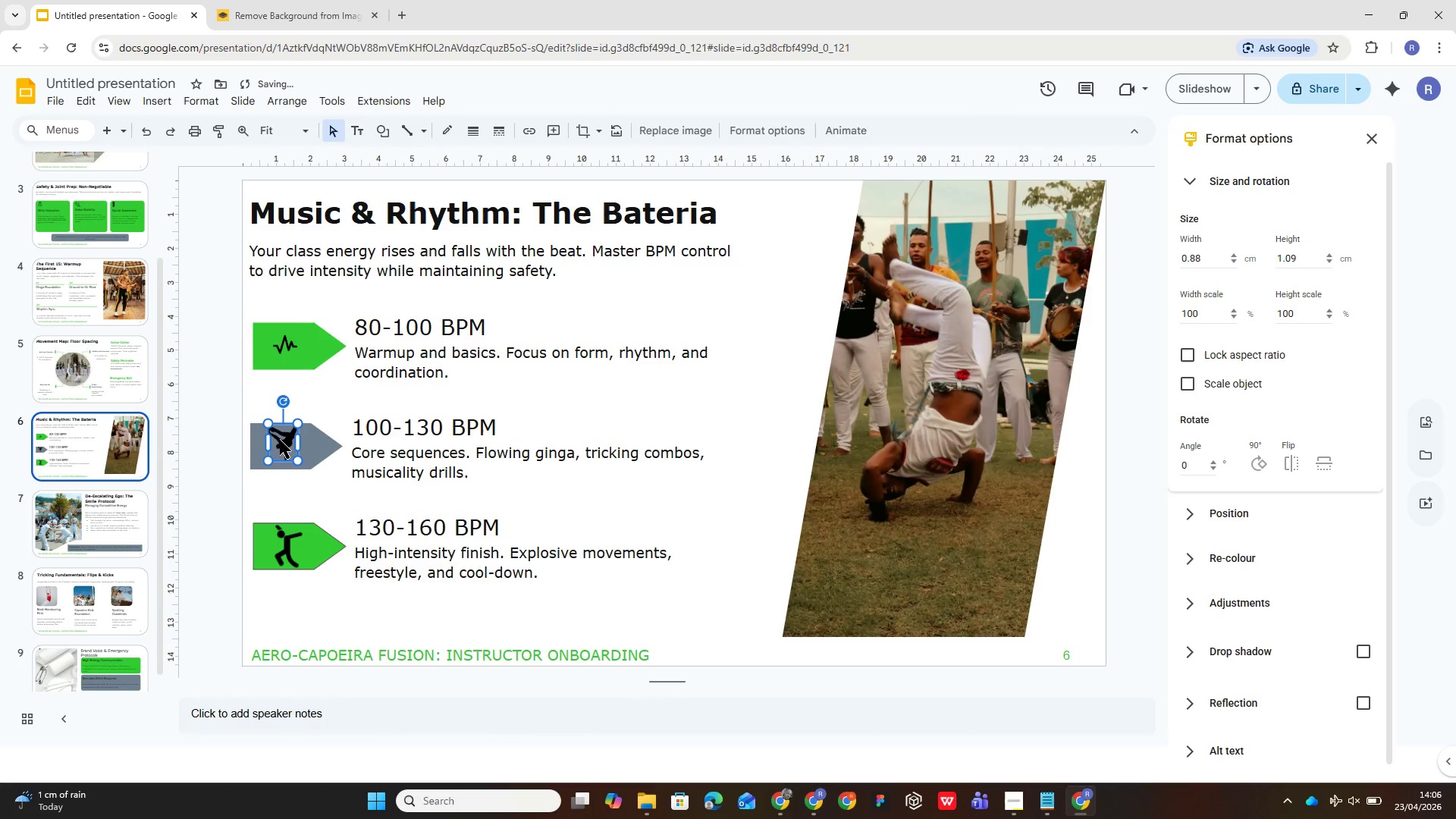 
key(ArrowDown)
 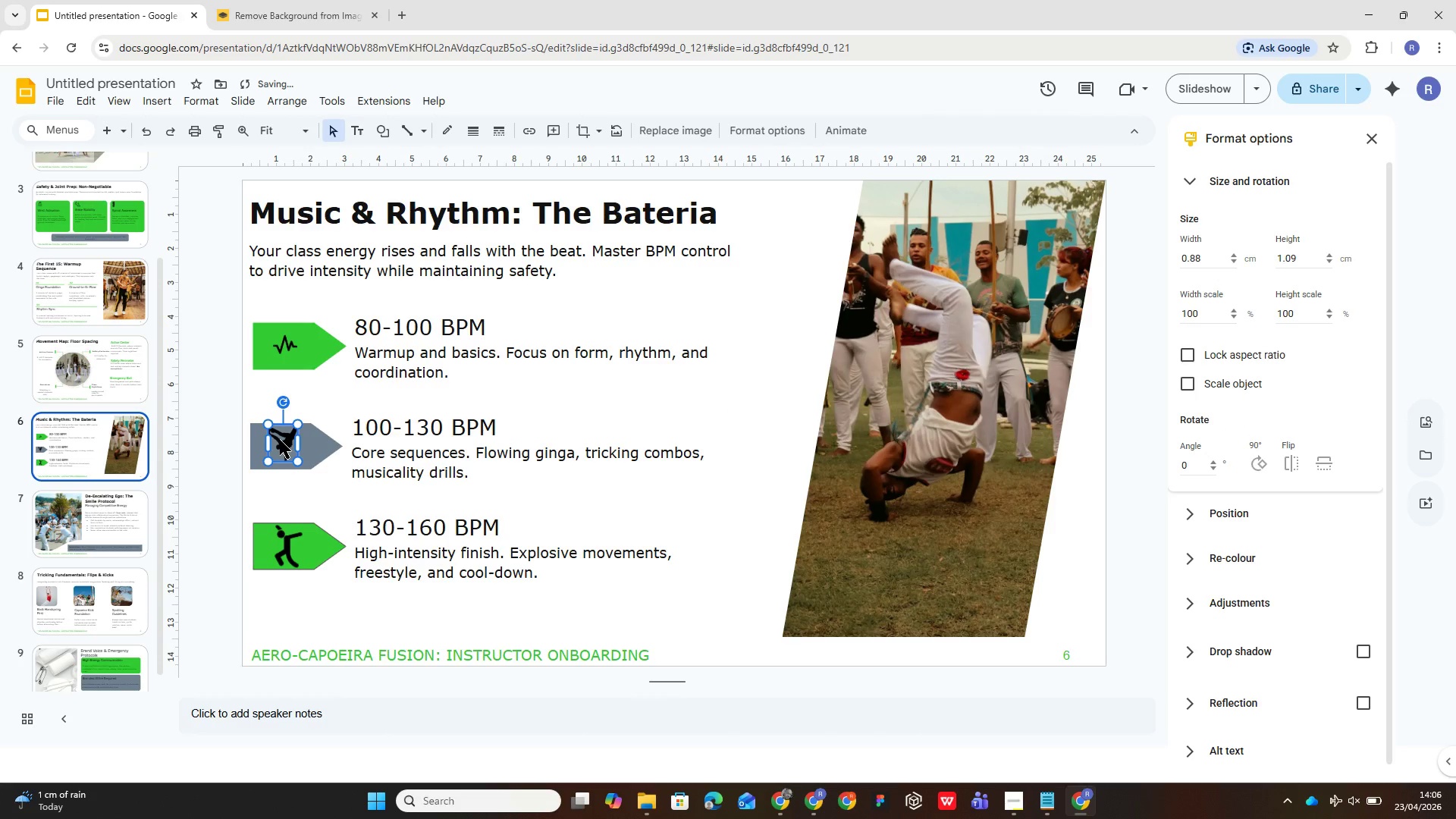 
key(ArrowDown)
 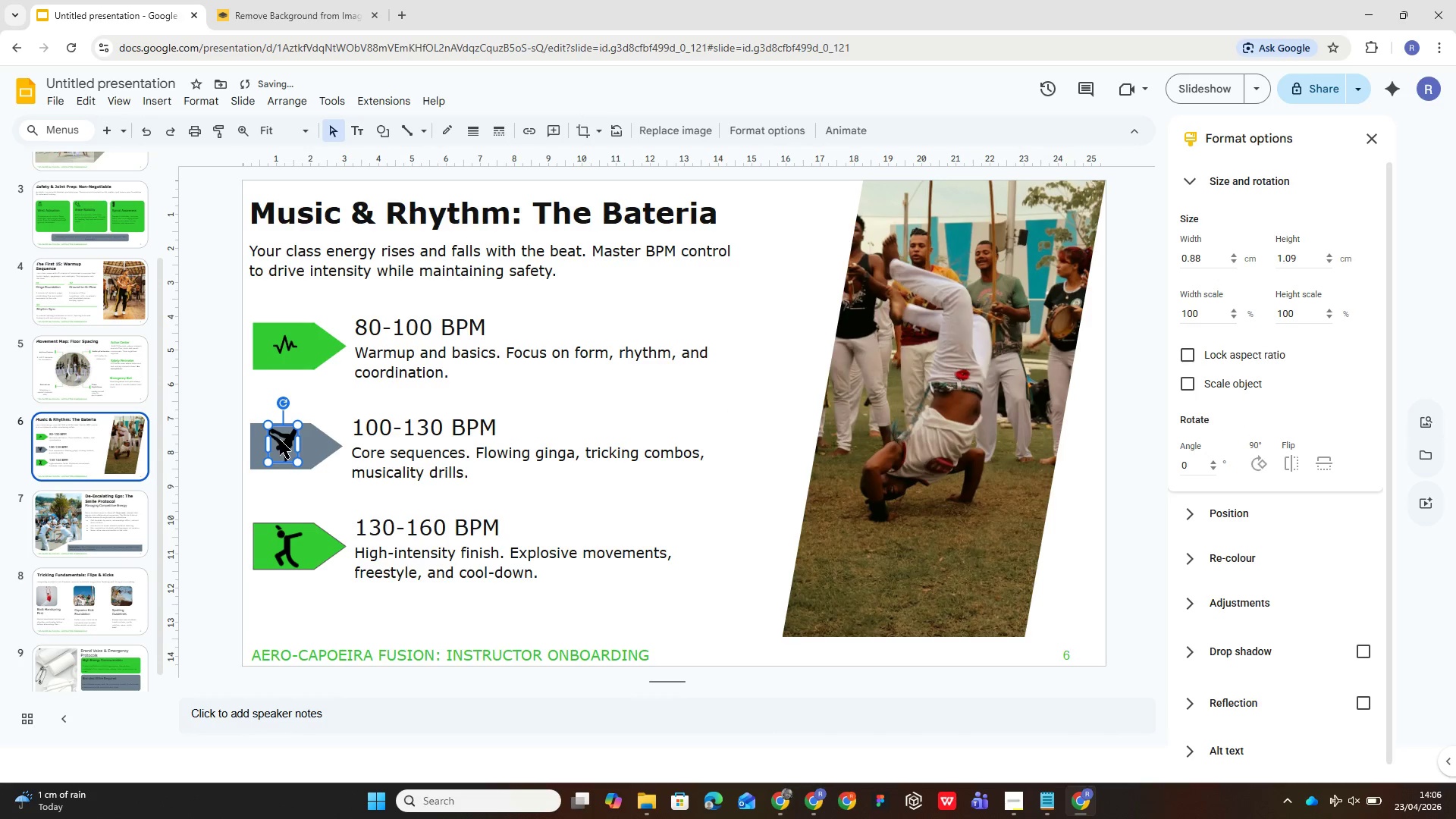 
key(ArrowDown)
 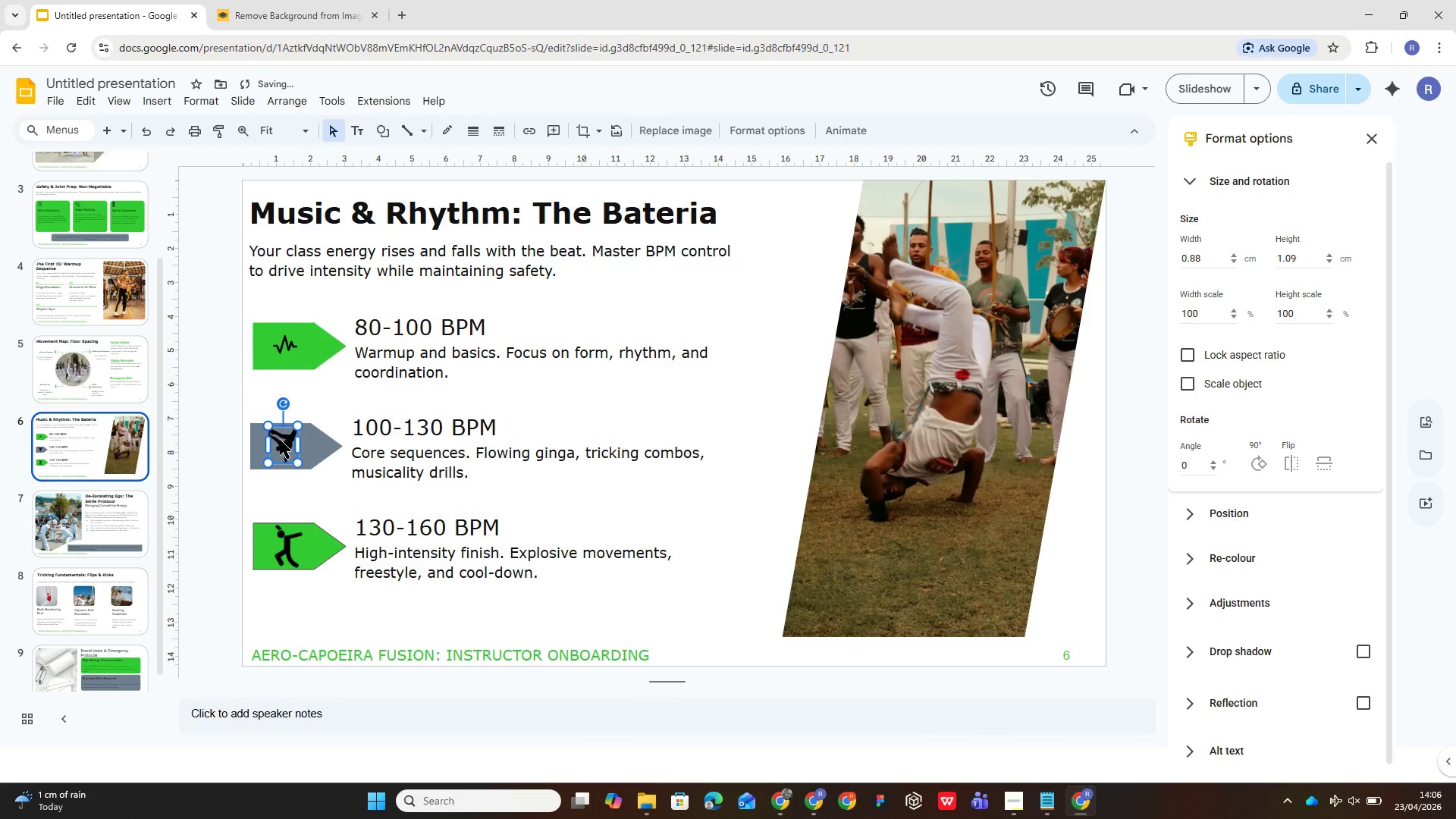 
key(ArrowDown)
 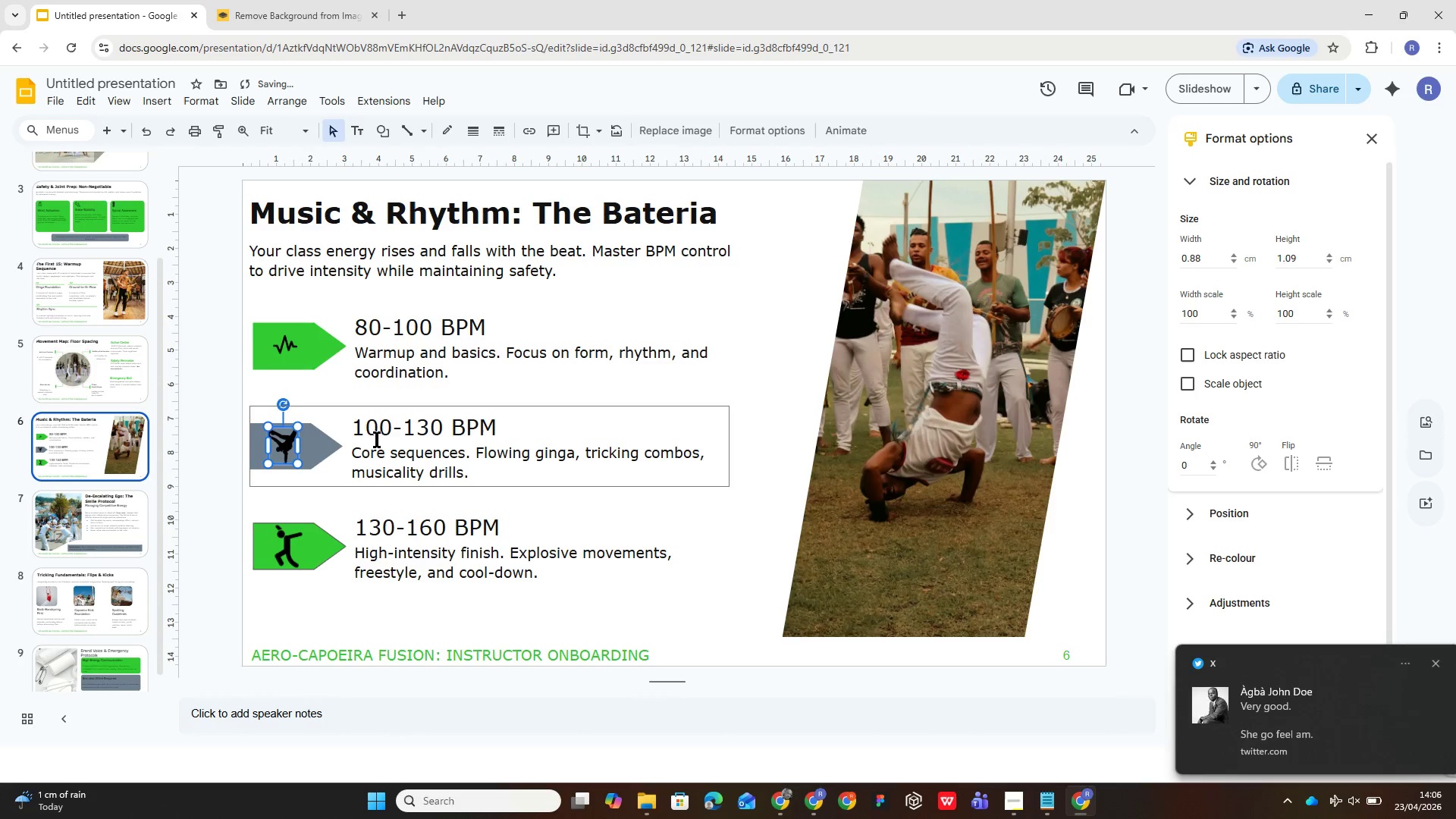 
left_click([331, 524])
 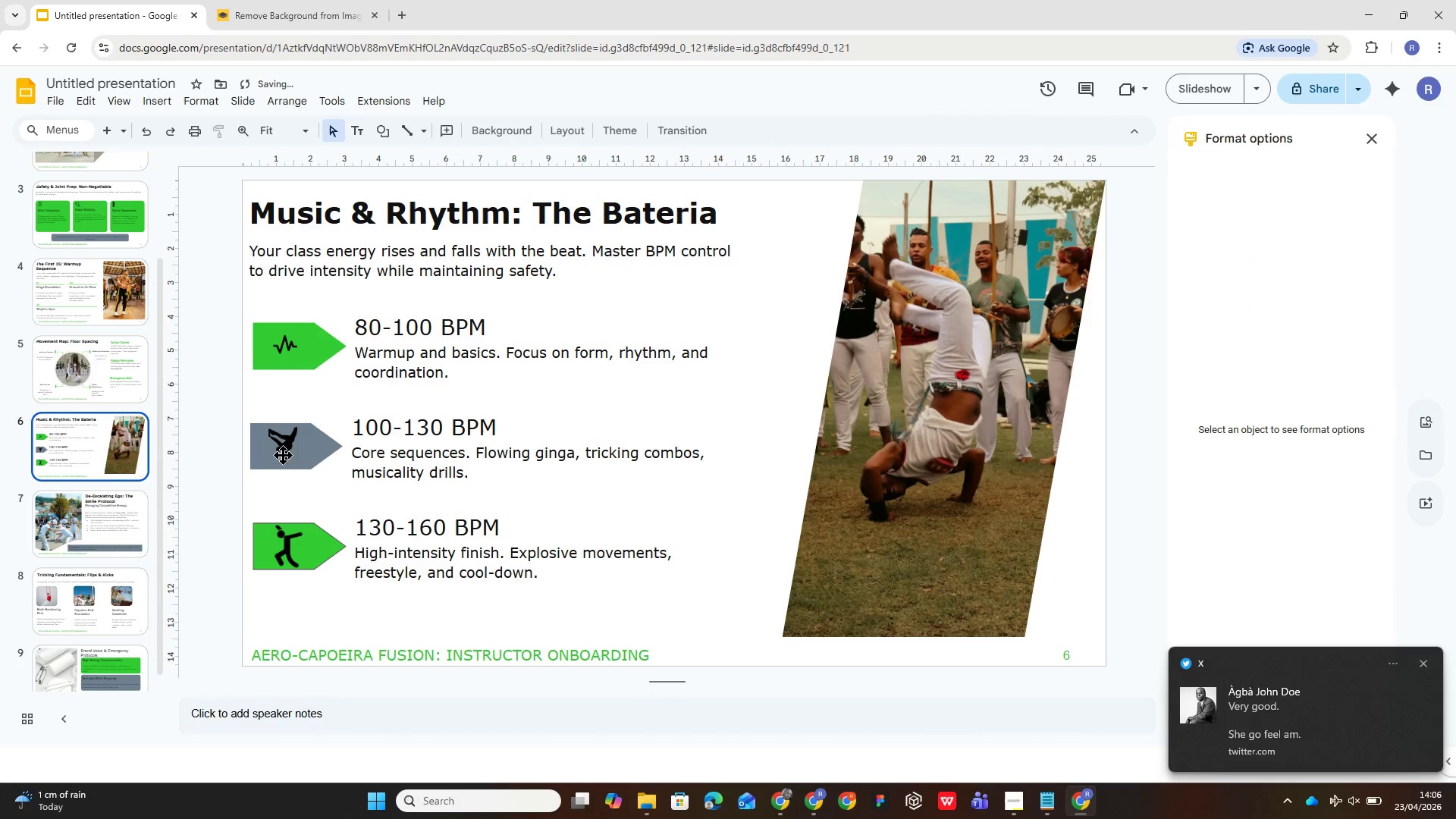 
left_click([288, 447])
 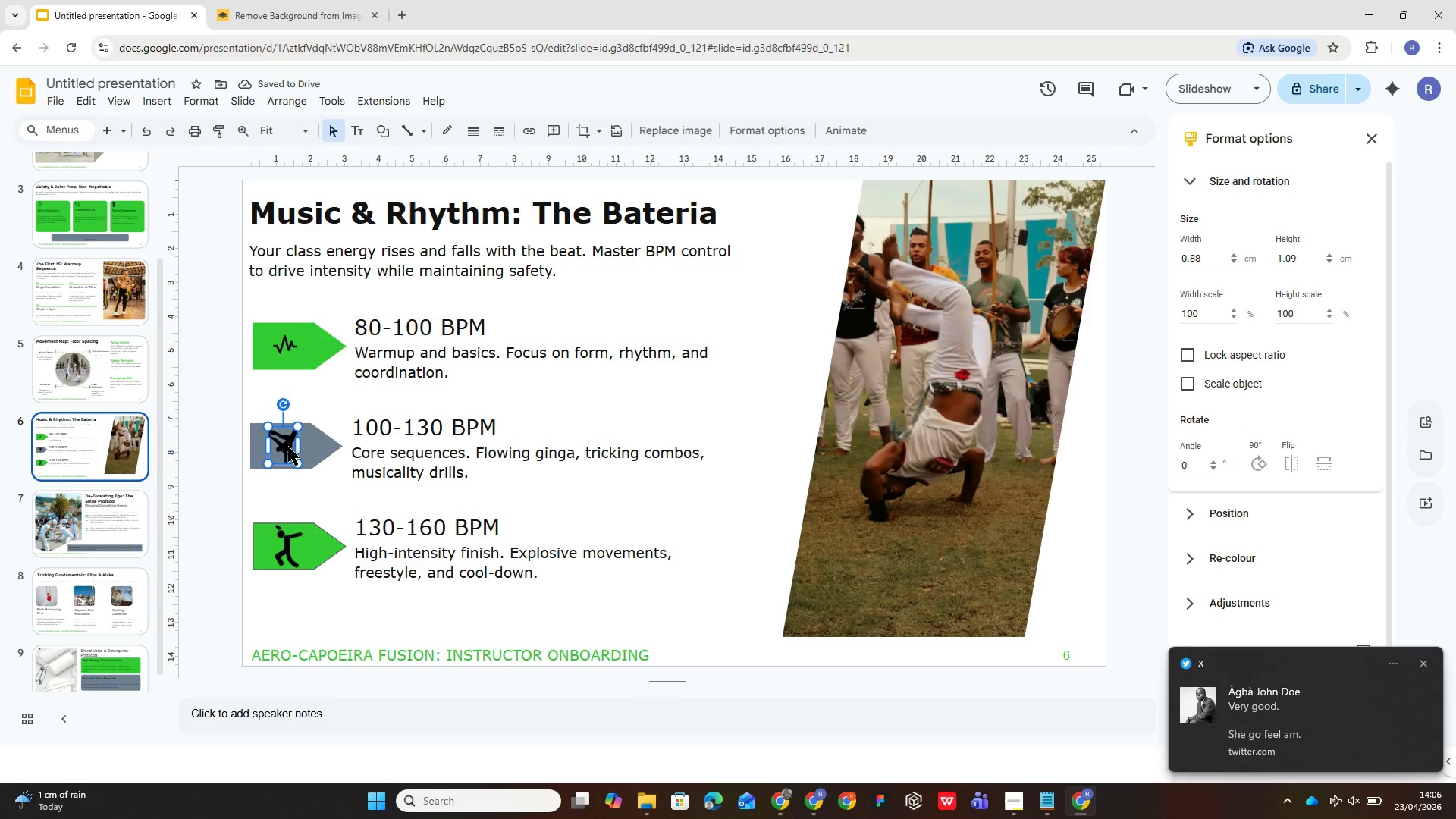 
left_click([318, 456])
 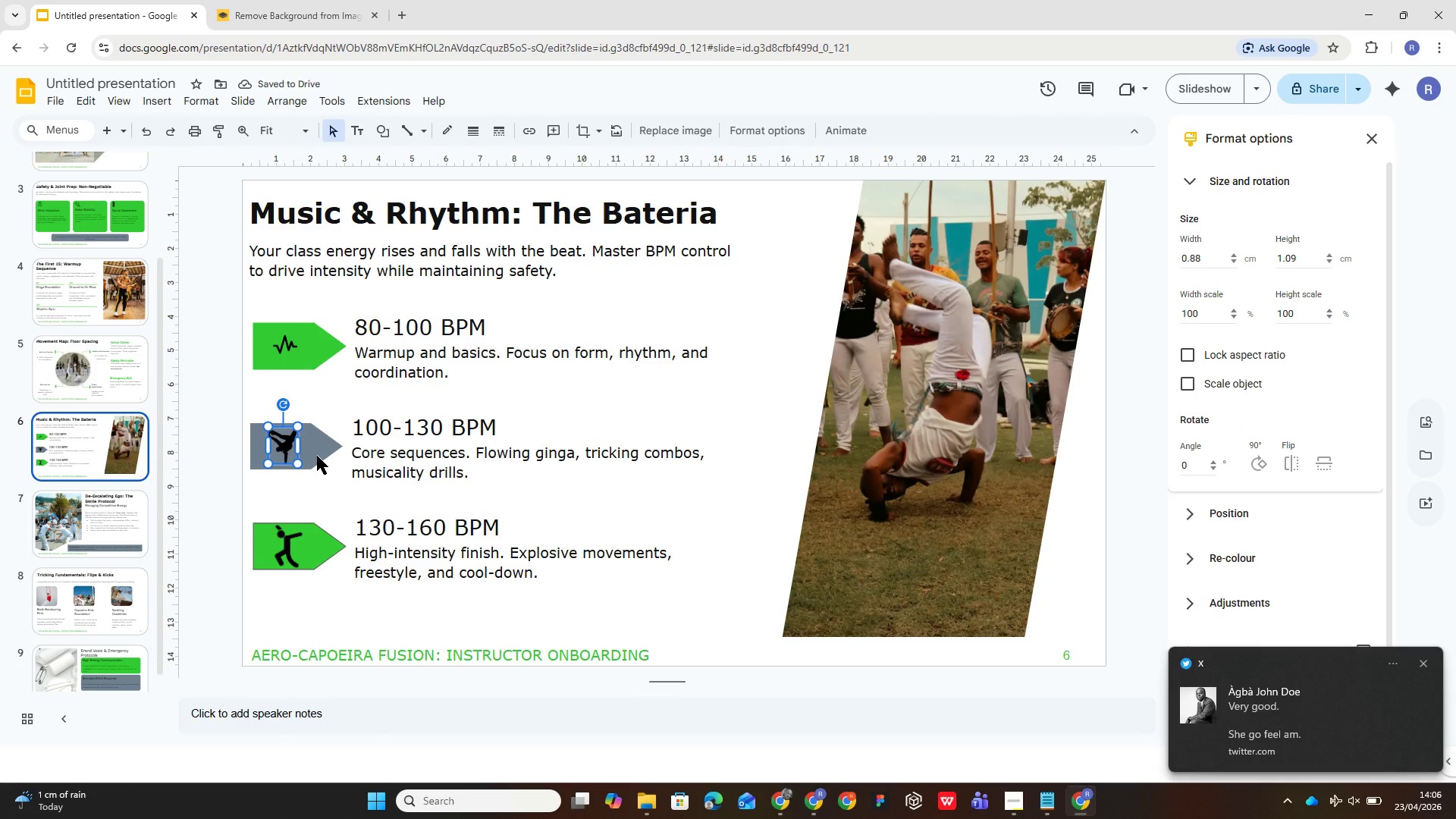 
left_click([317, 456])
 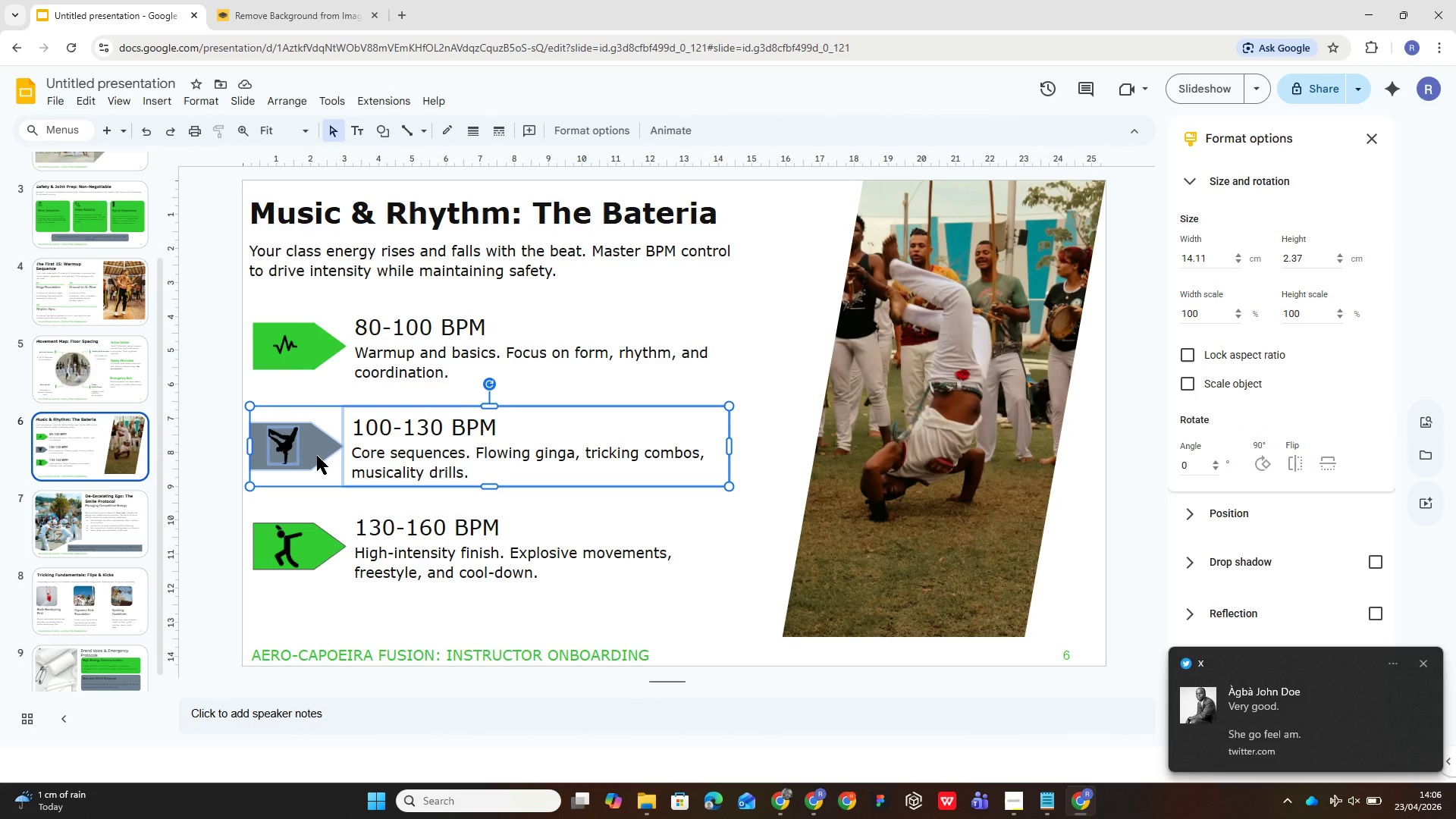 
key(Alt+Control+G)
 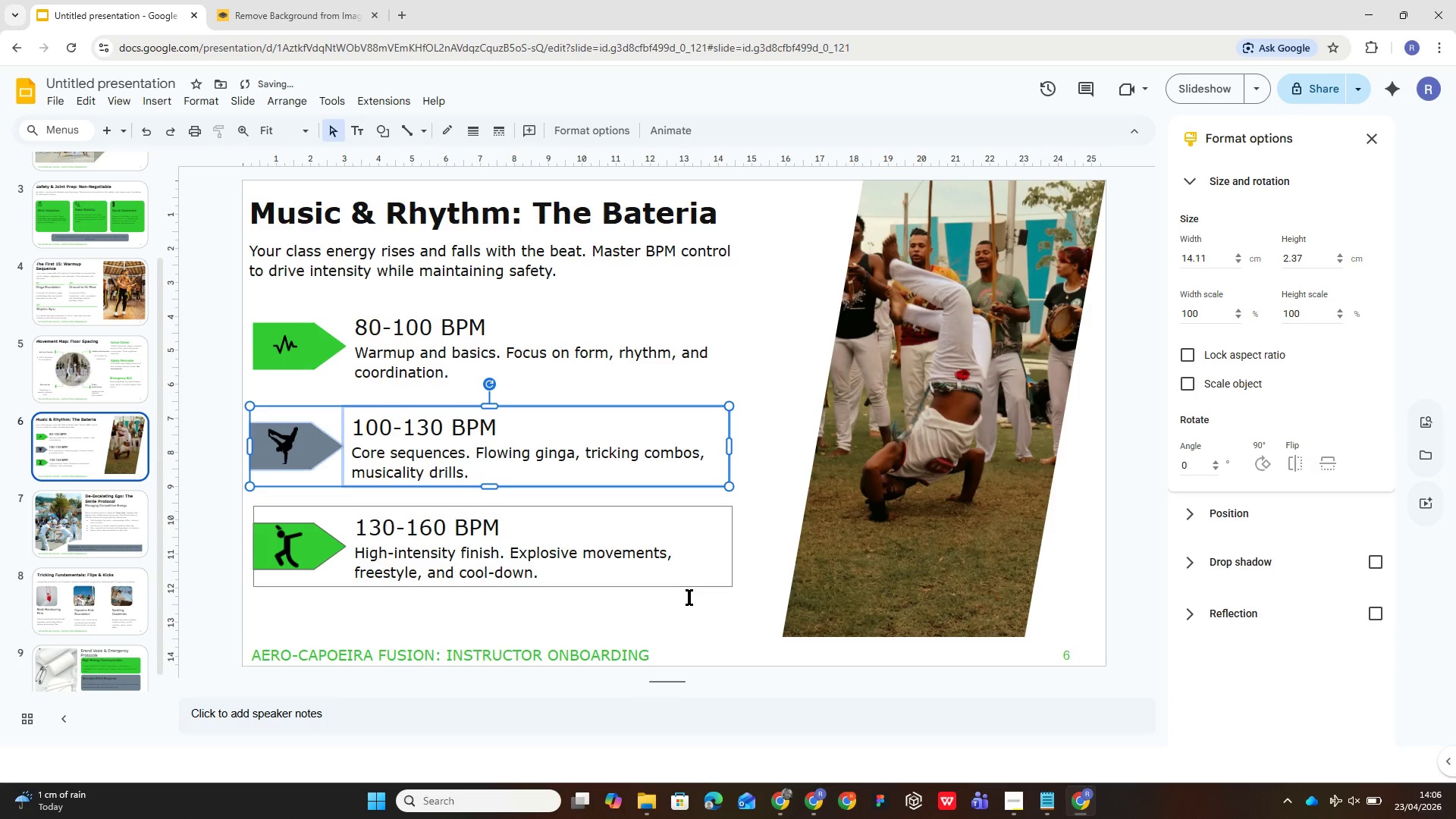 
left_click([693, 598])
 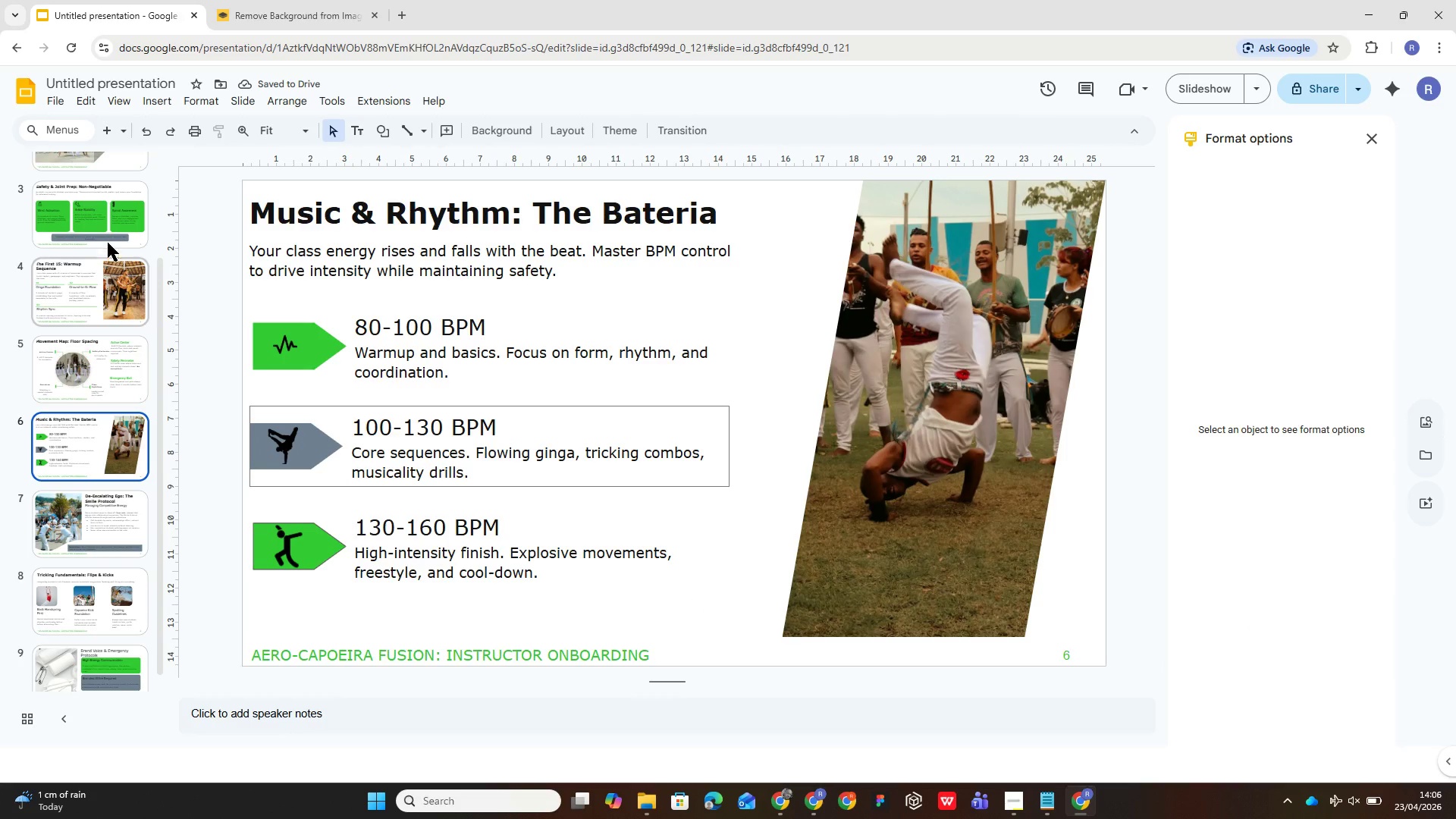 
left_click([113, 214])
 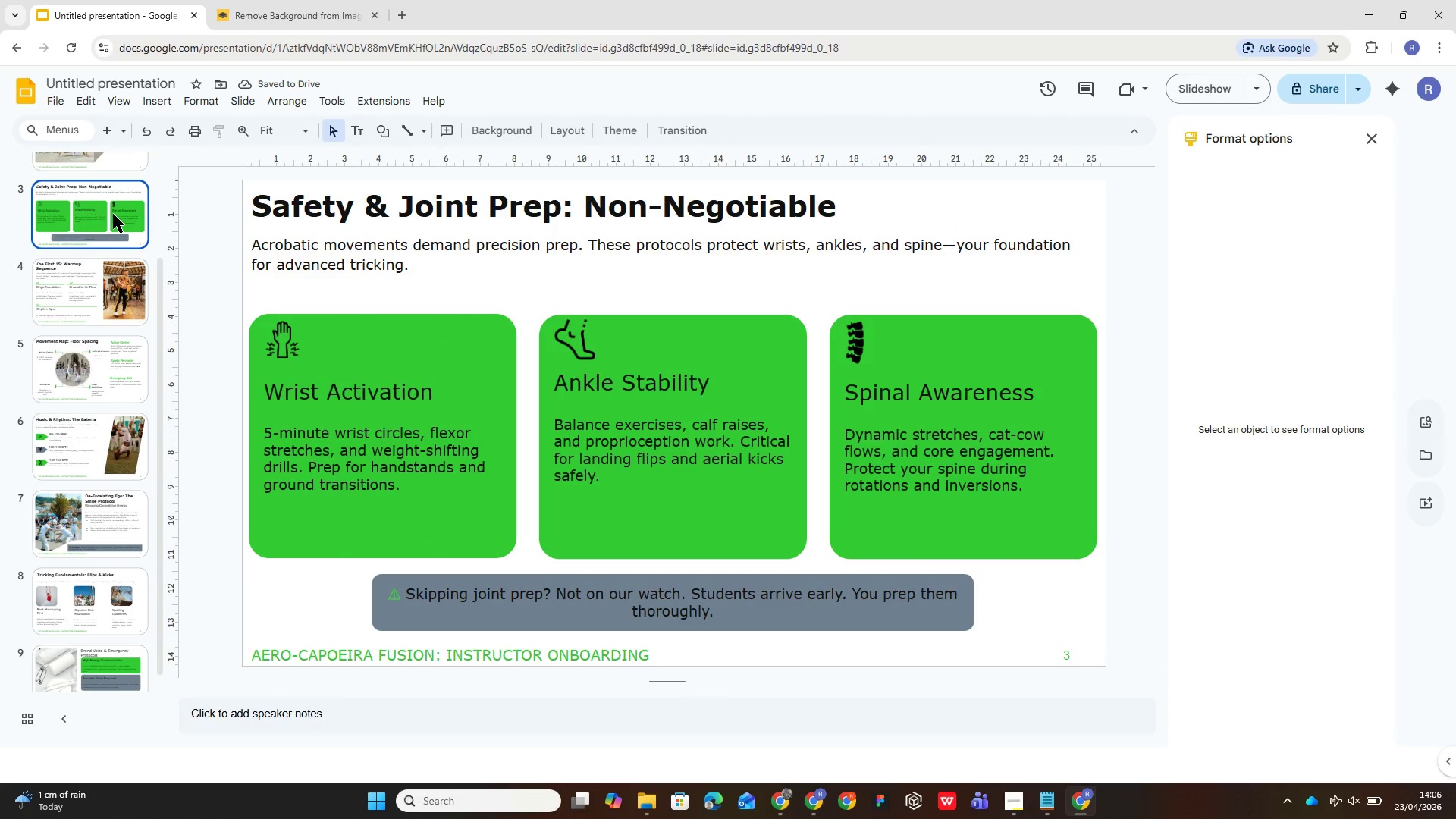 
scroll: coordinate [113, 214], scroll_direction: up, amount: 6.0
 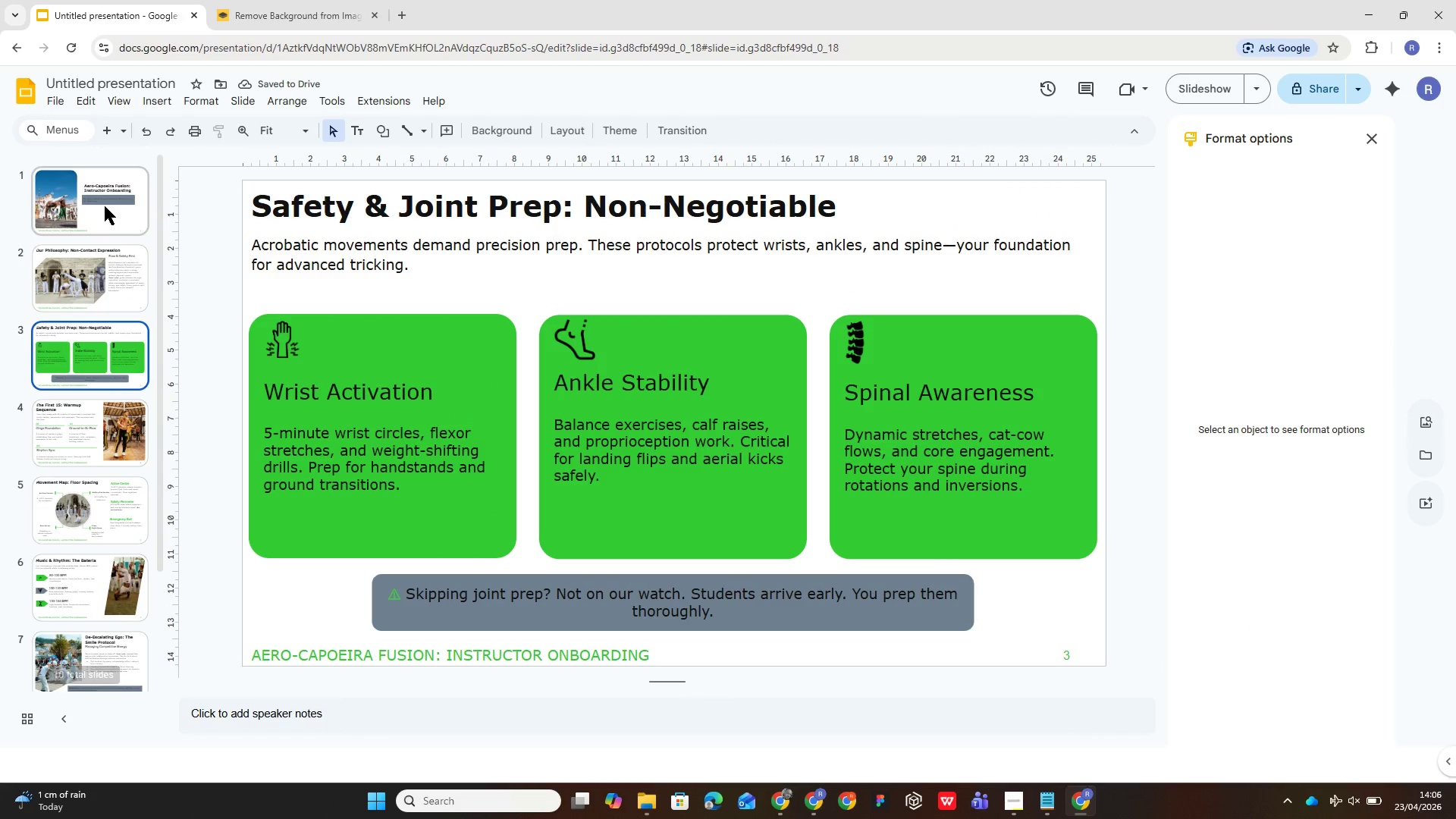 
left_click([105, 206])
 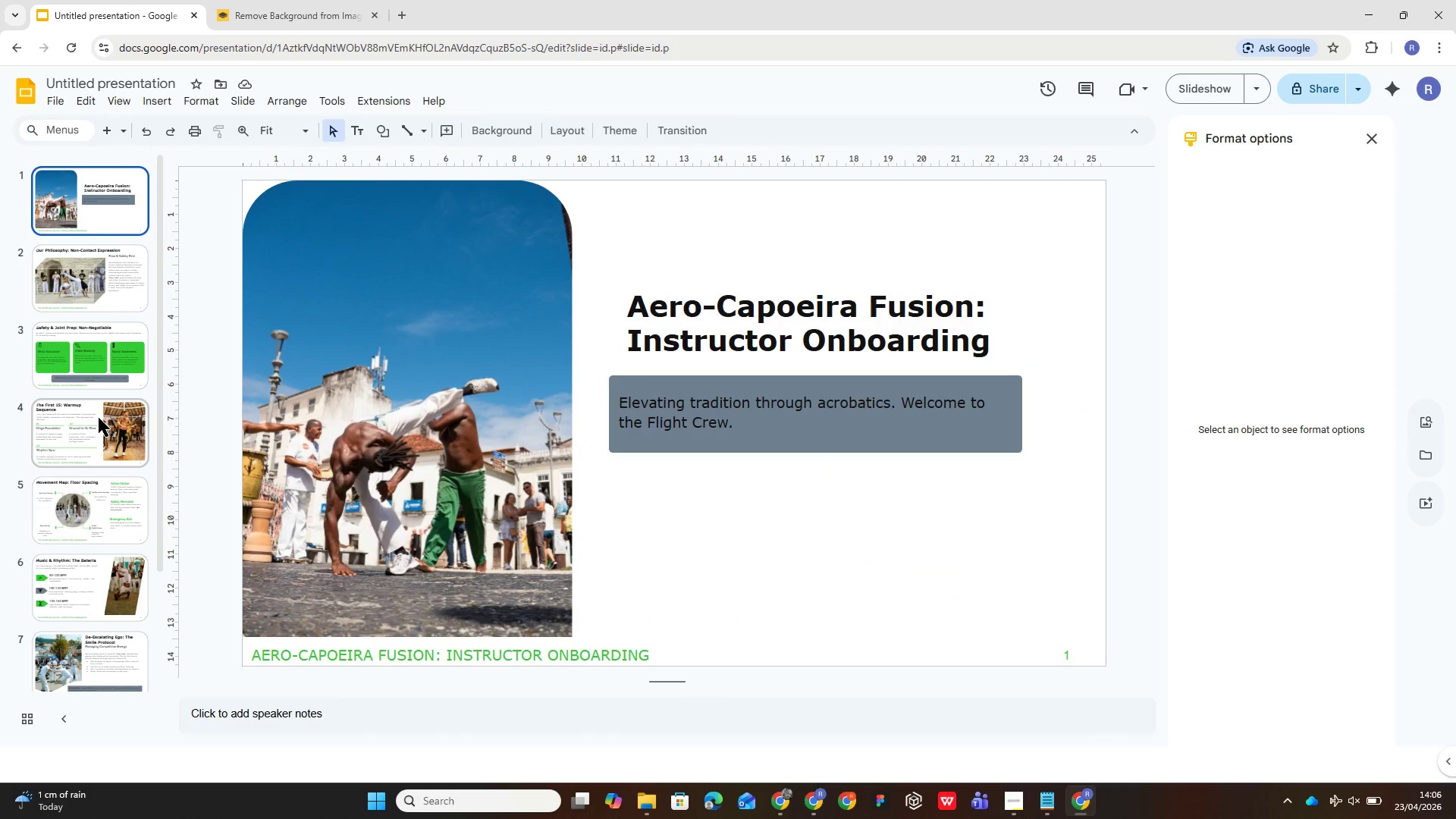 
left_click([102, 432])
 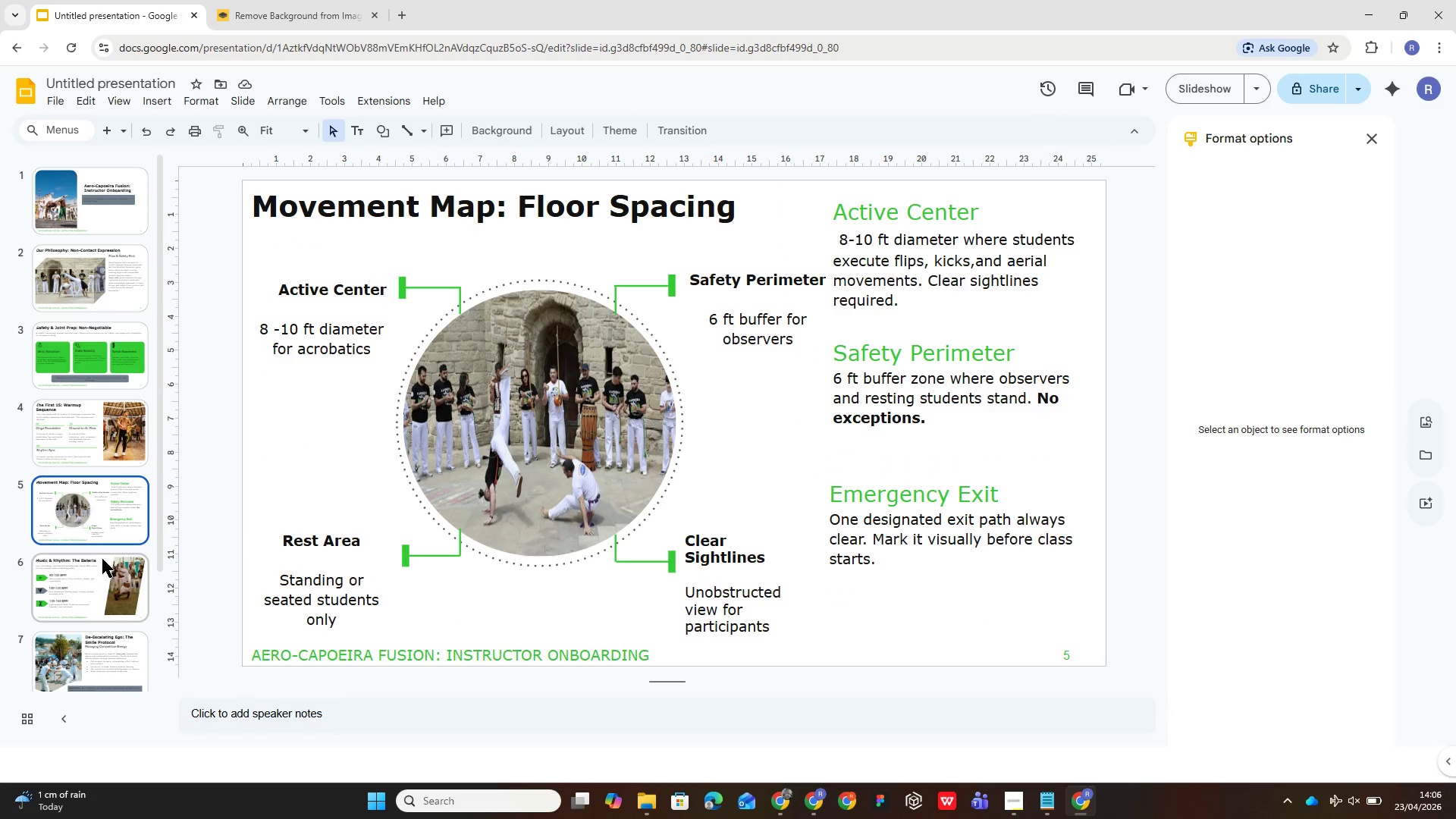 
left_click([96, 570])
 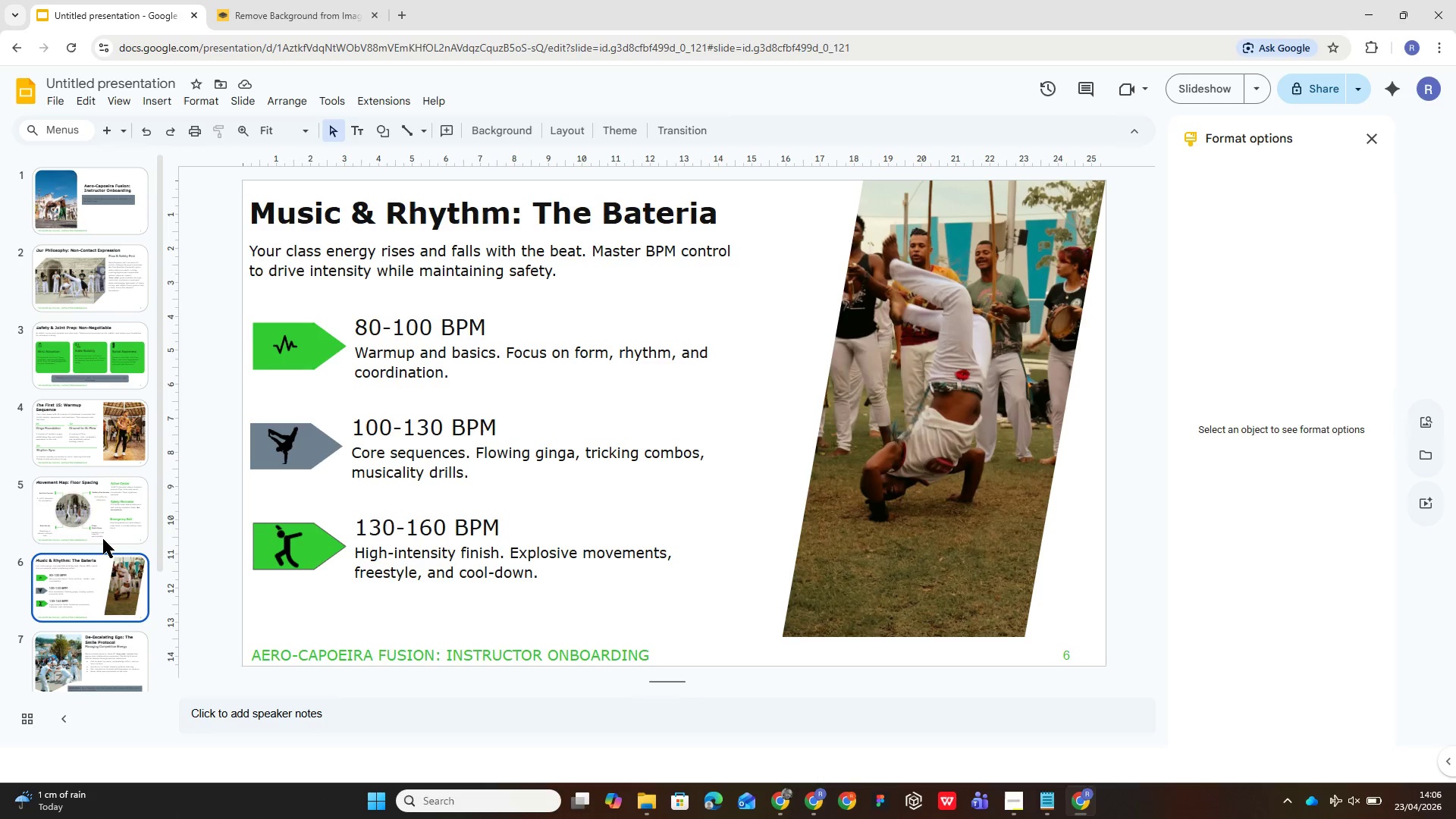 
left_click([108, 526])
 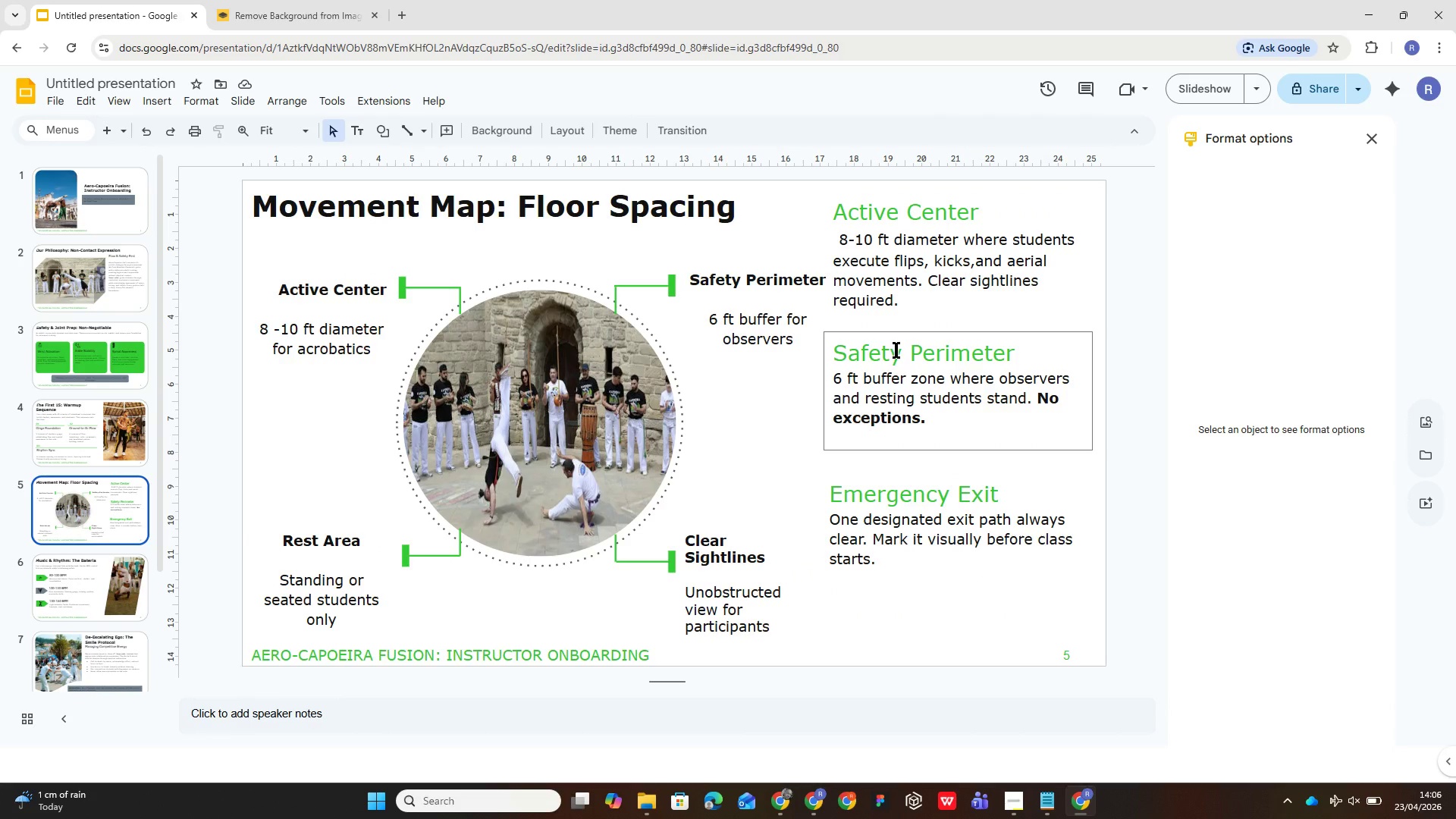 
double_click([896, 350])
 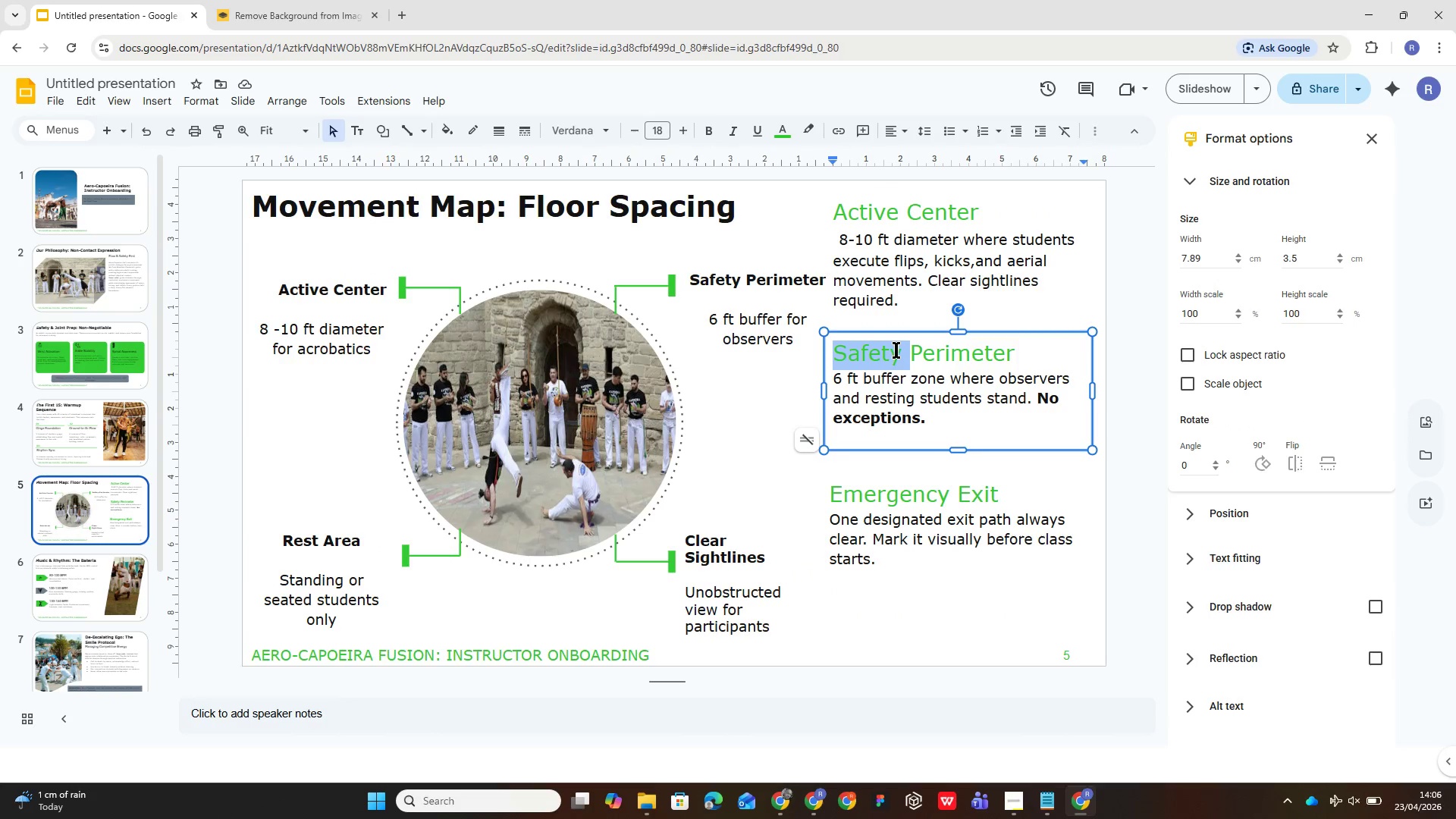 
triple_click([896, 350])
 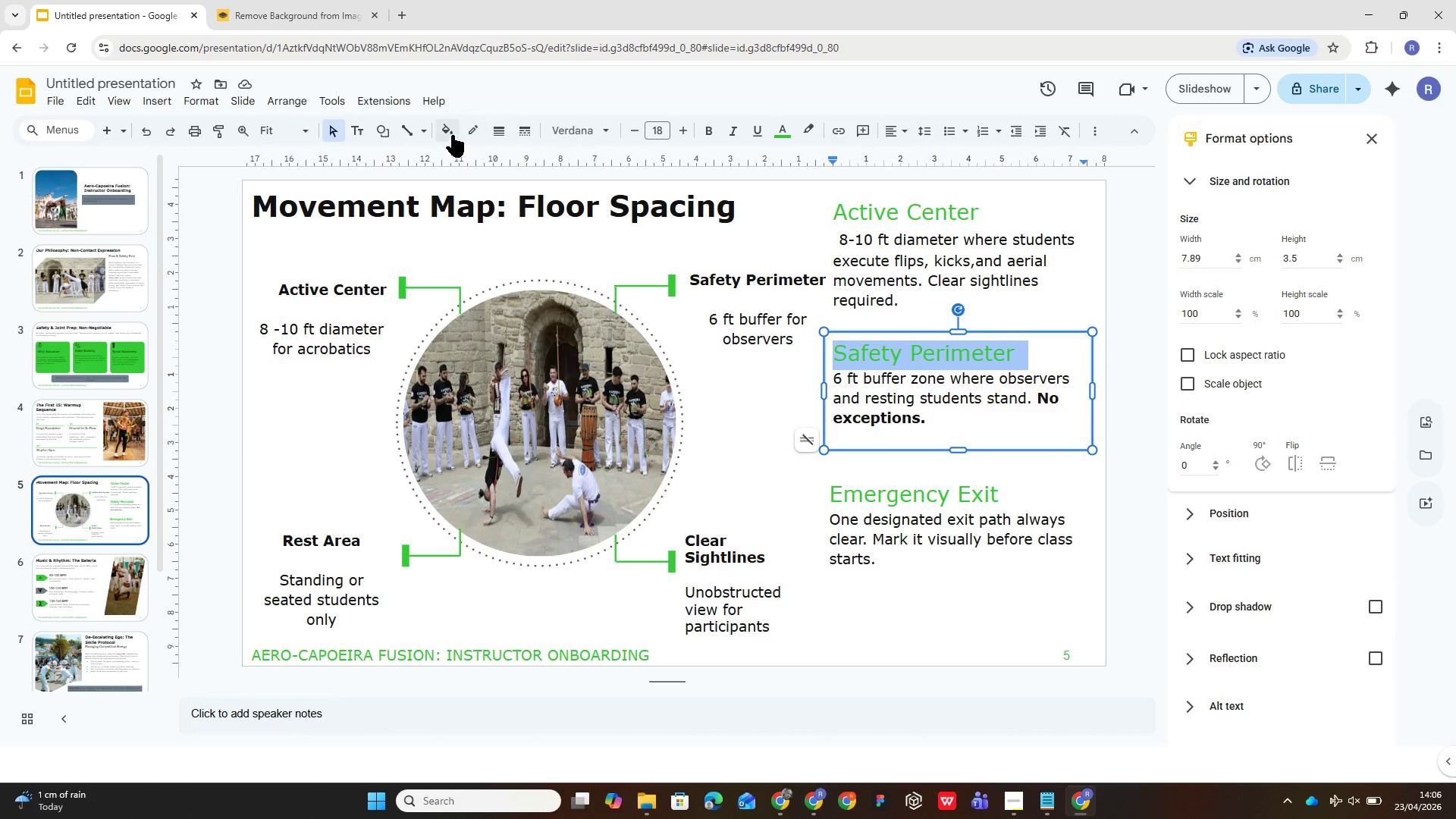 
left_click([444, 127])
 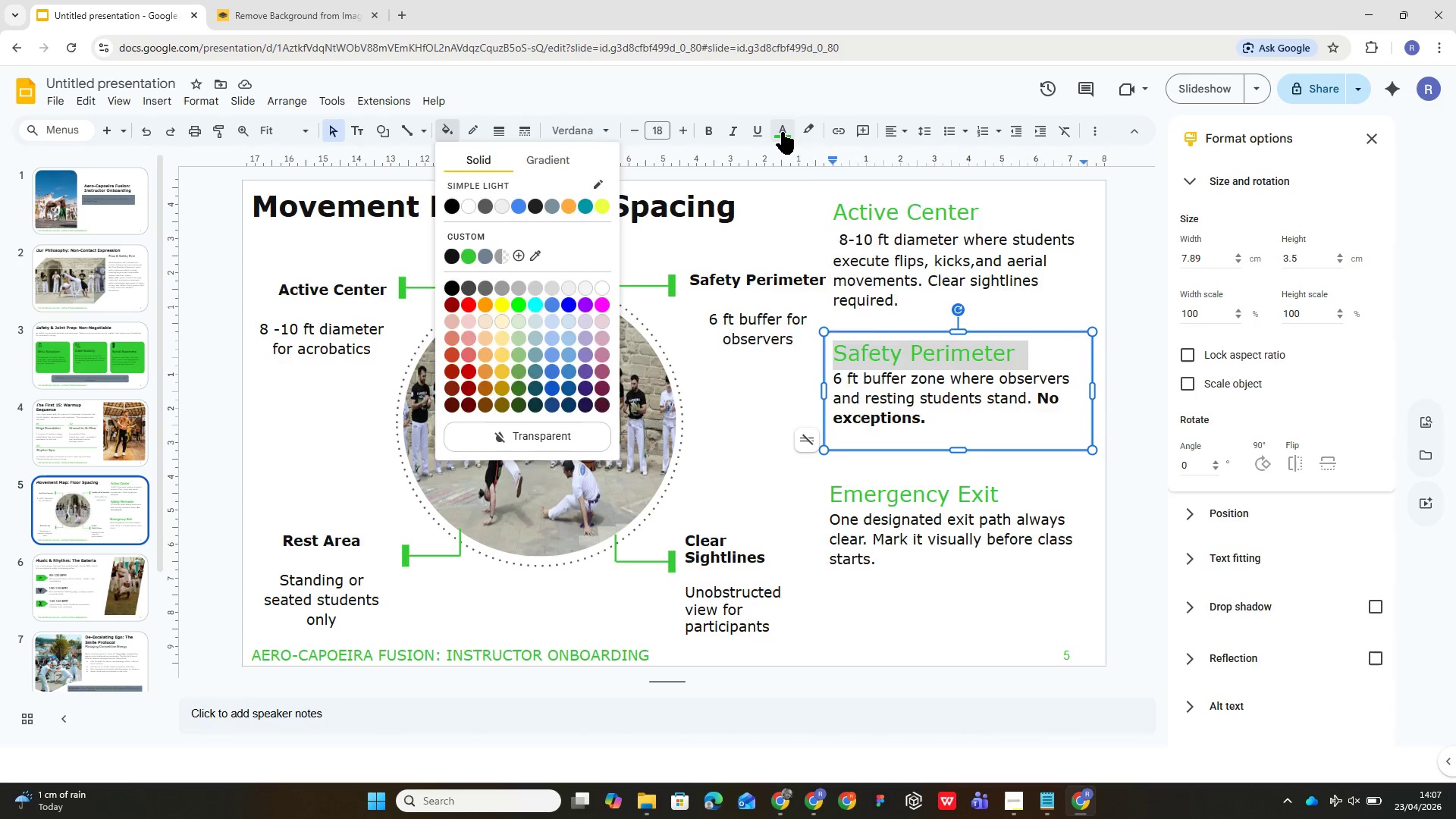 
left_click([821, 228])
 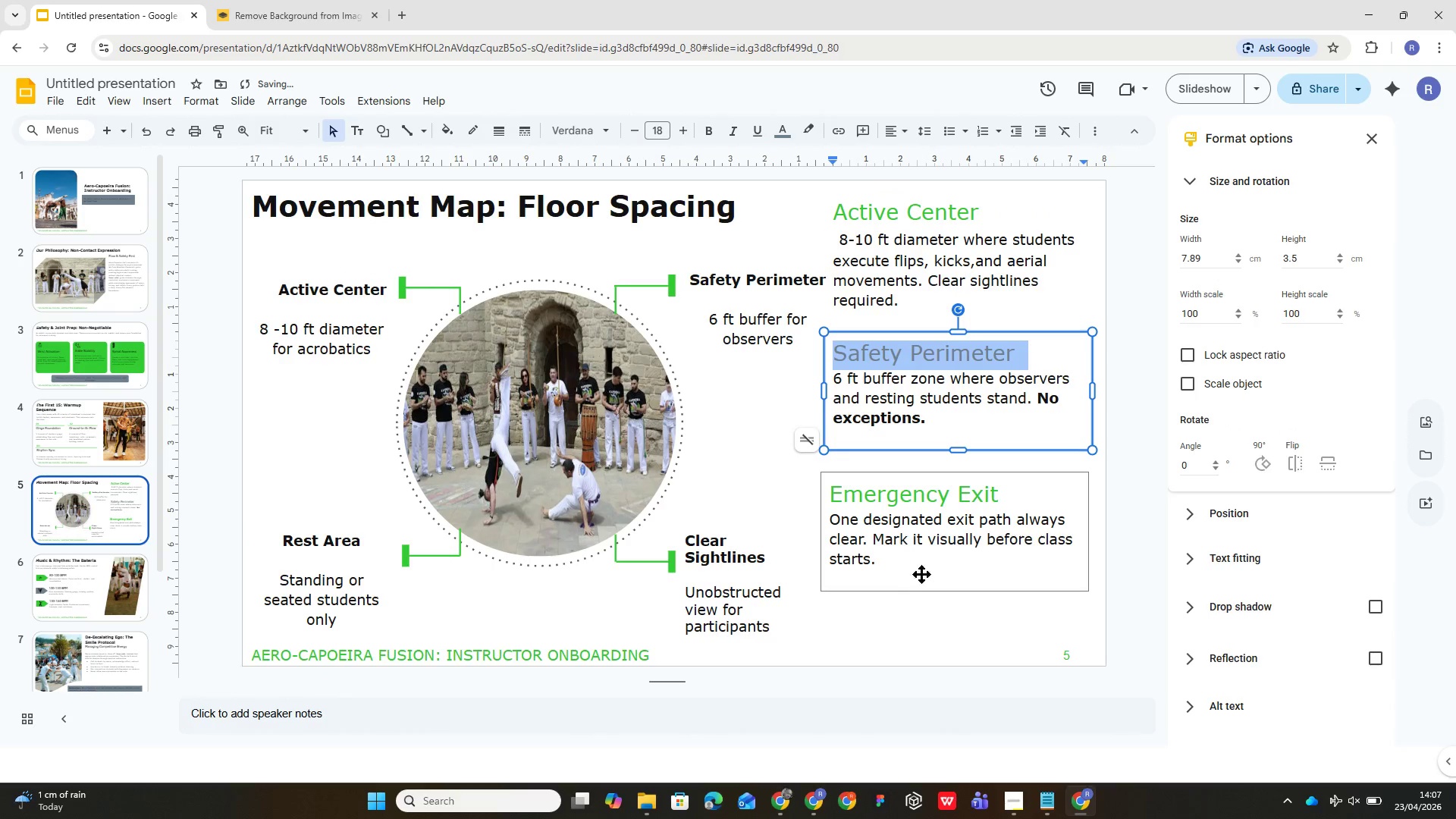 
left_click([934, 610])
 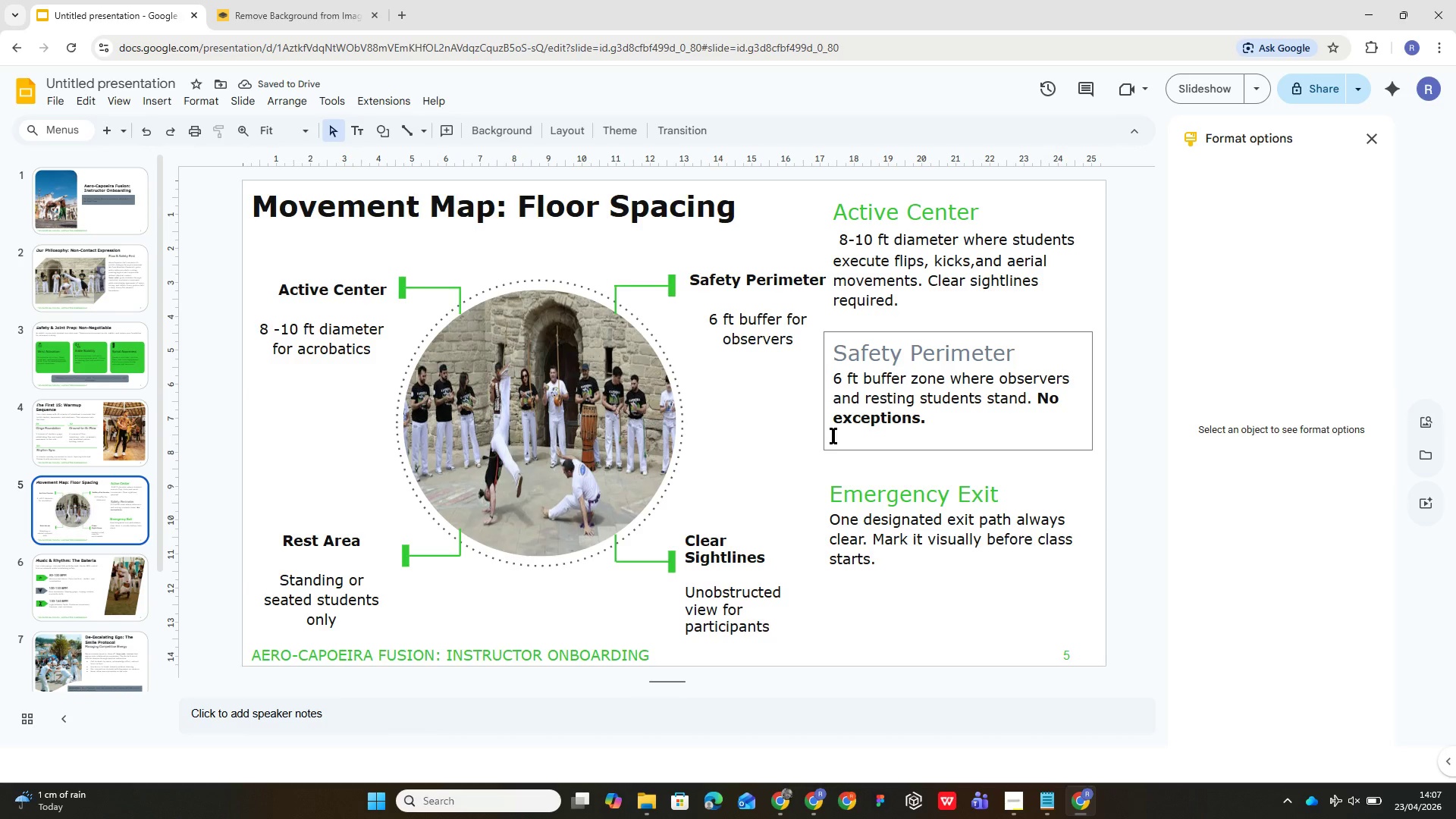 
double_click([902, 357])
 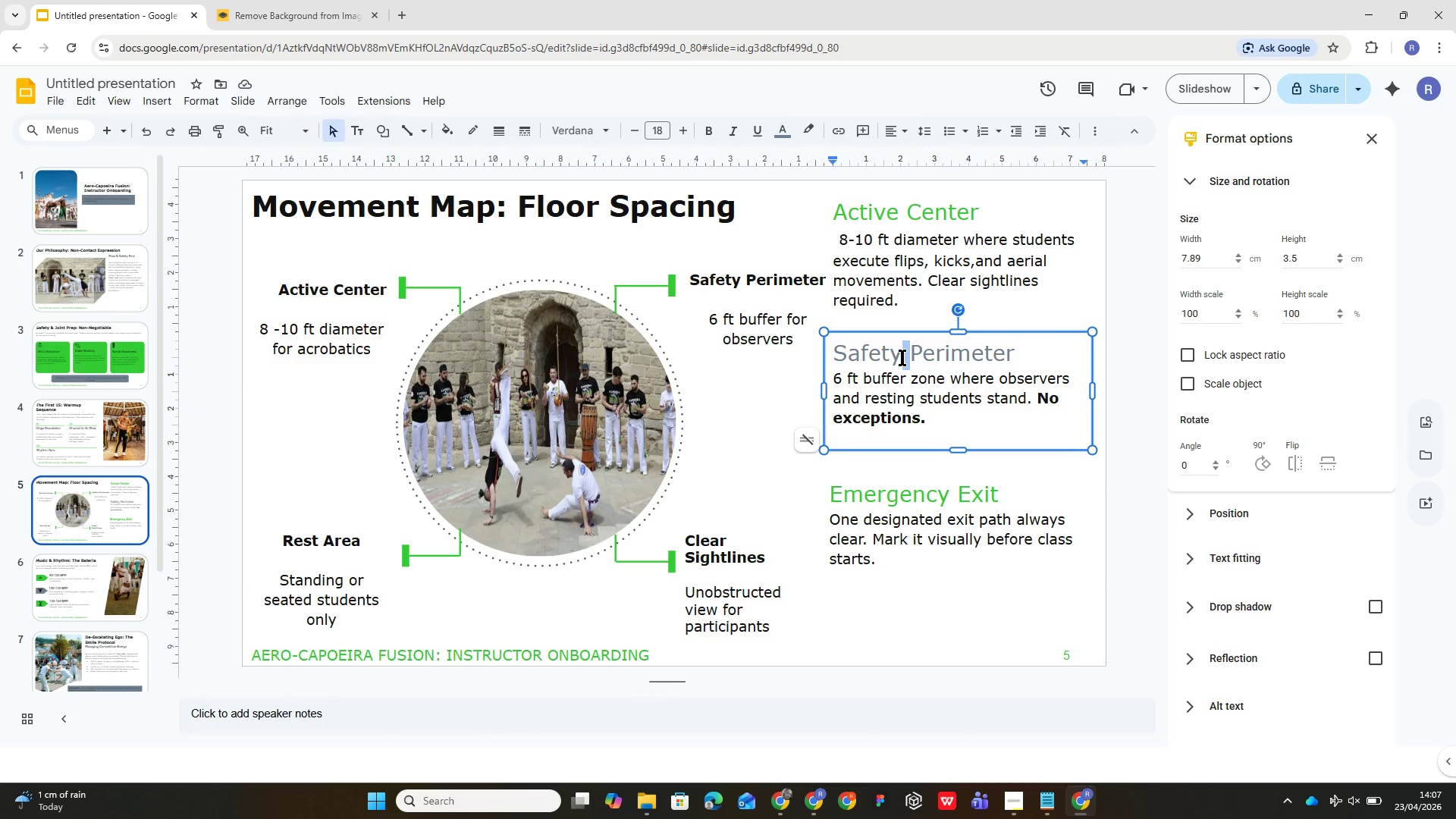 
triple_click([902, 357])
 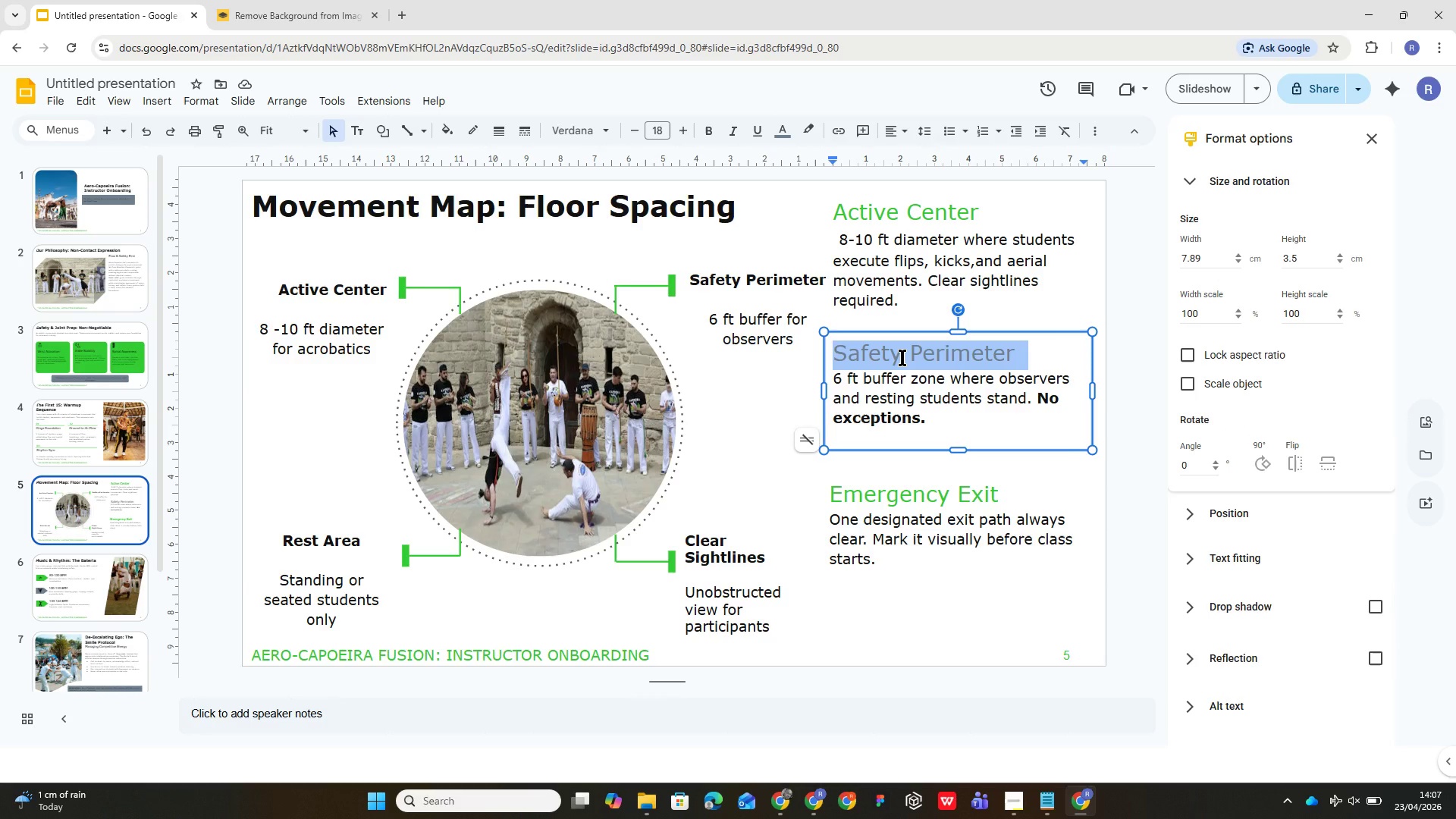 
key(Control+Z)
 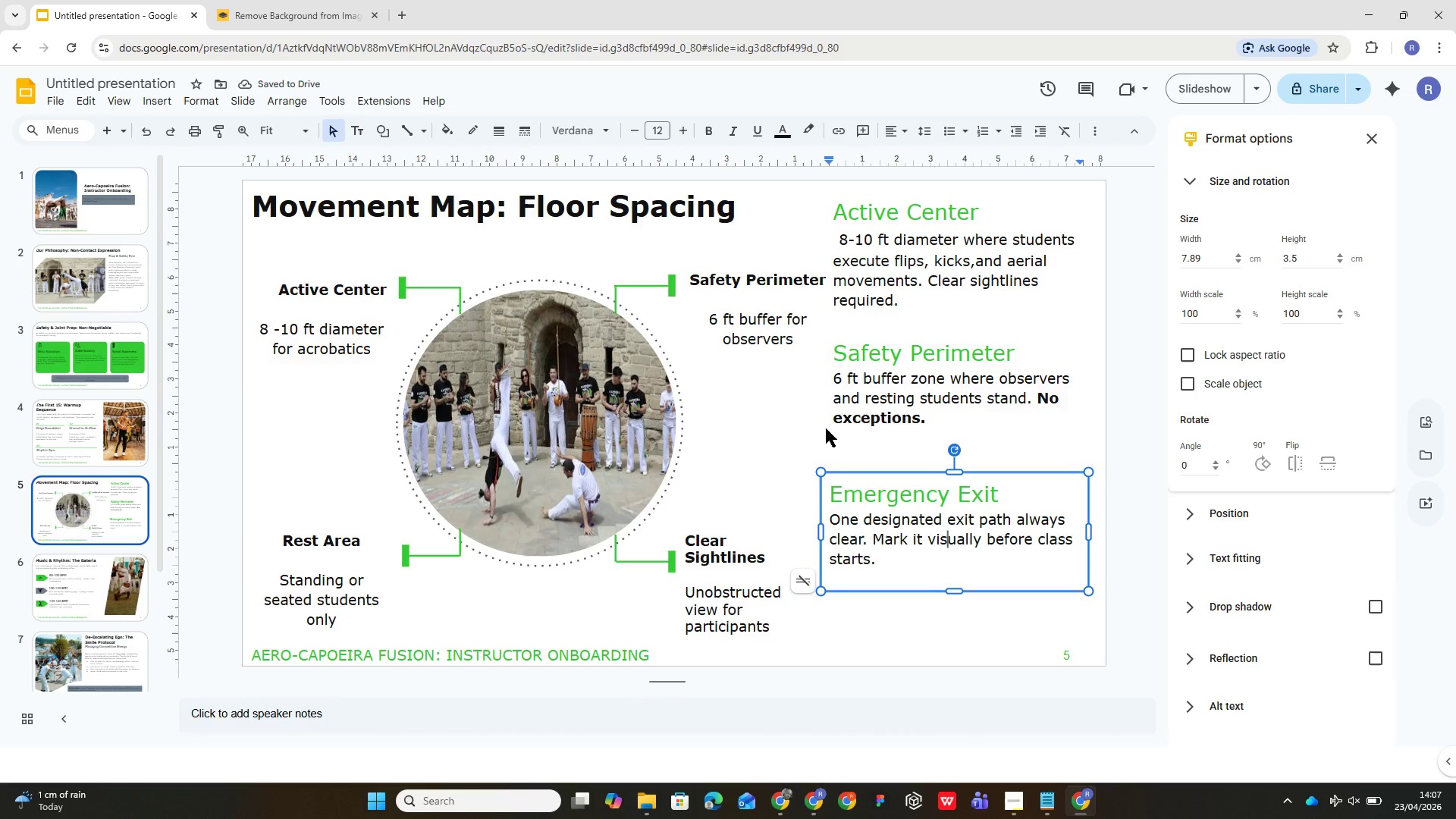 
left_click([910, 399])
 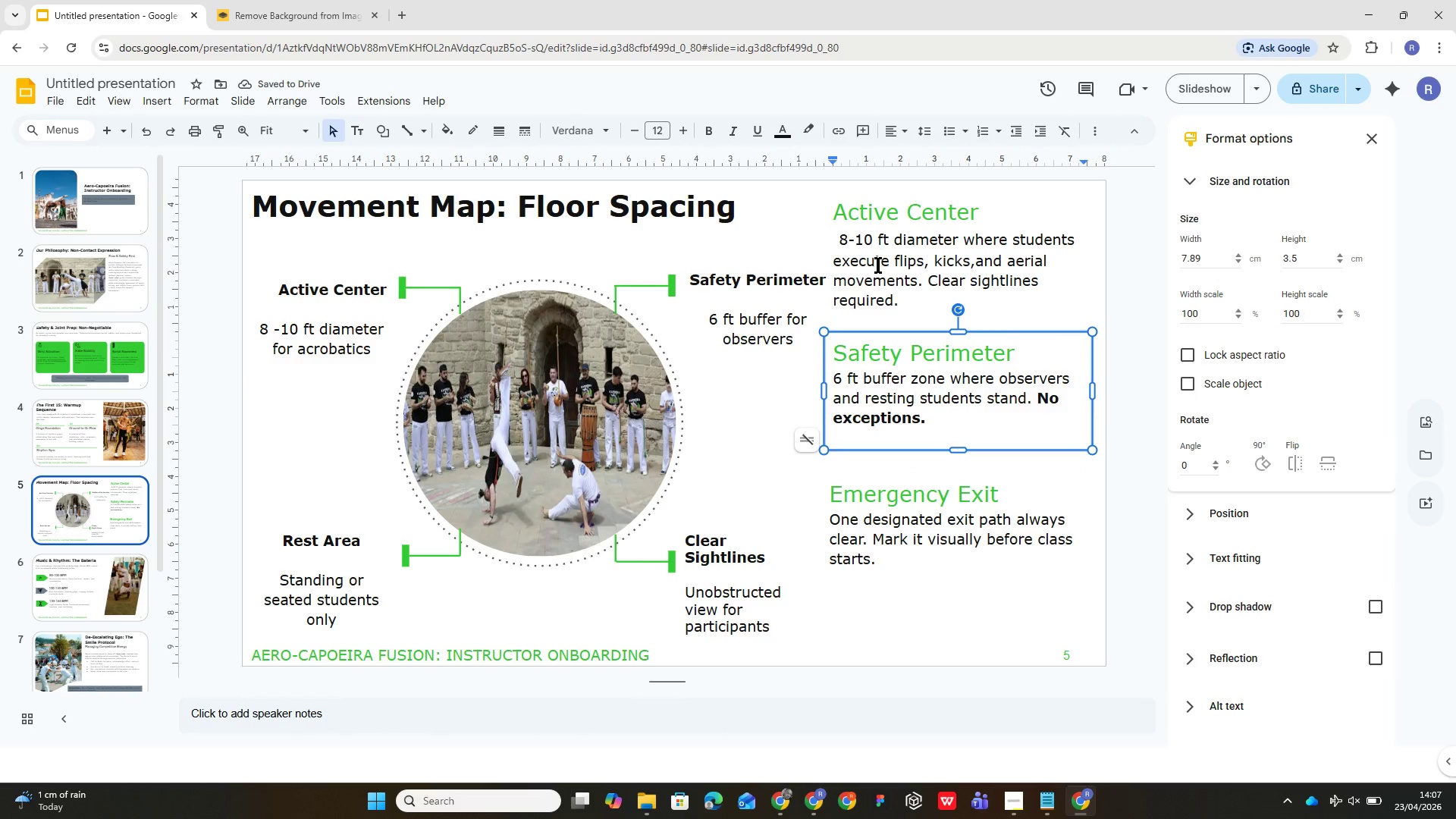 
left_click([878, 265])
 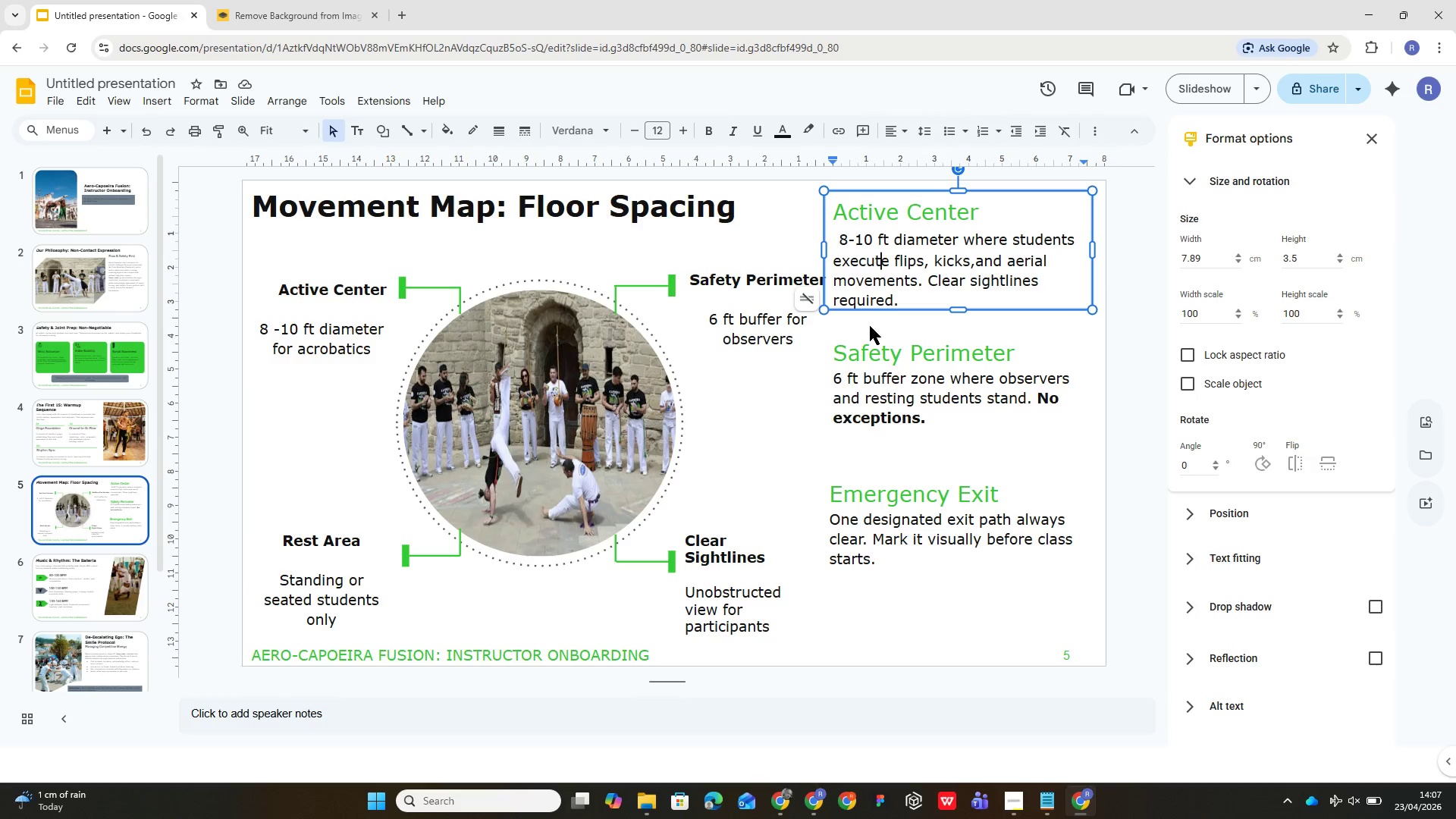 
hold_key(key=ControlLeft, duration=0.78)
 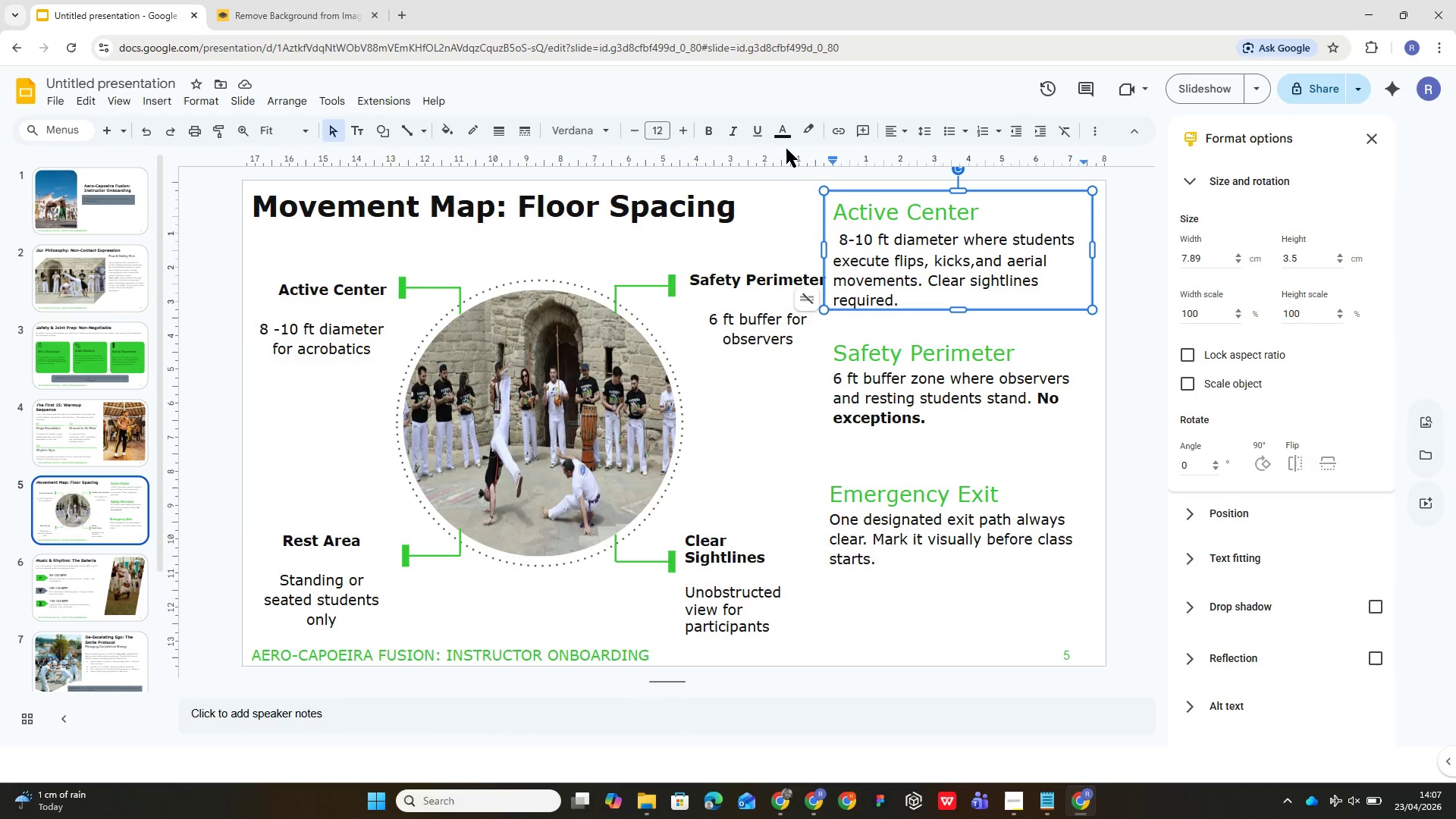 
left_click([780, 136])
 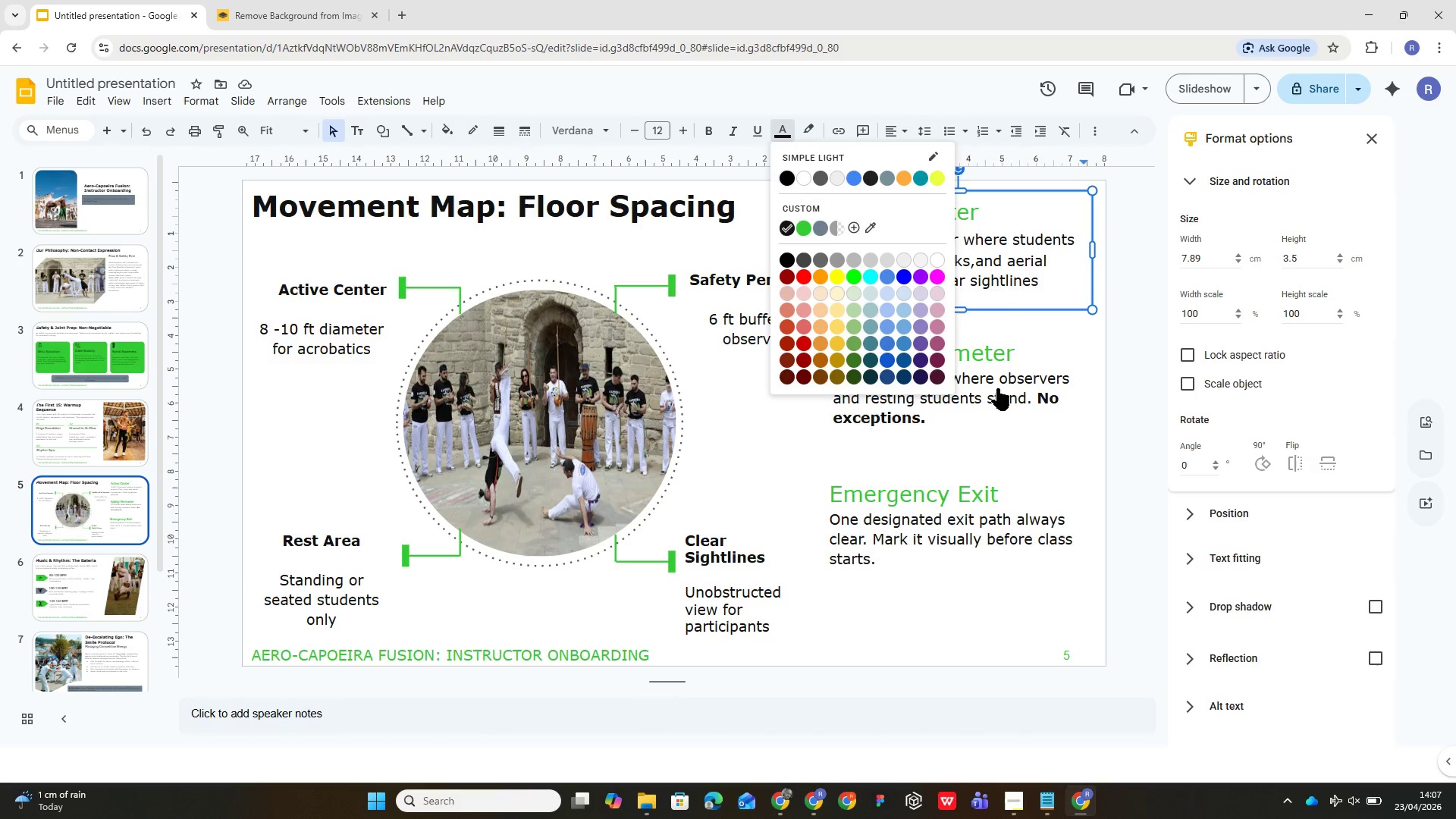 
left_click([1012, 394])
 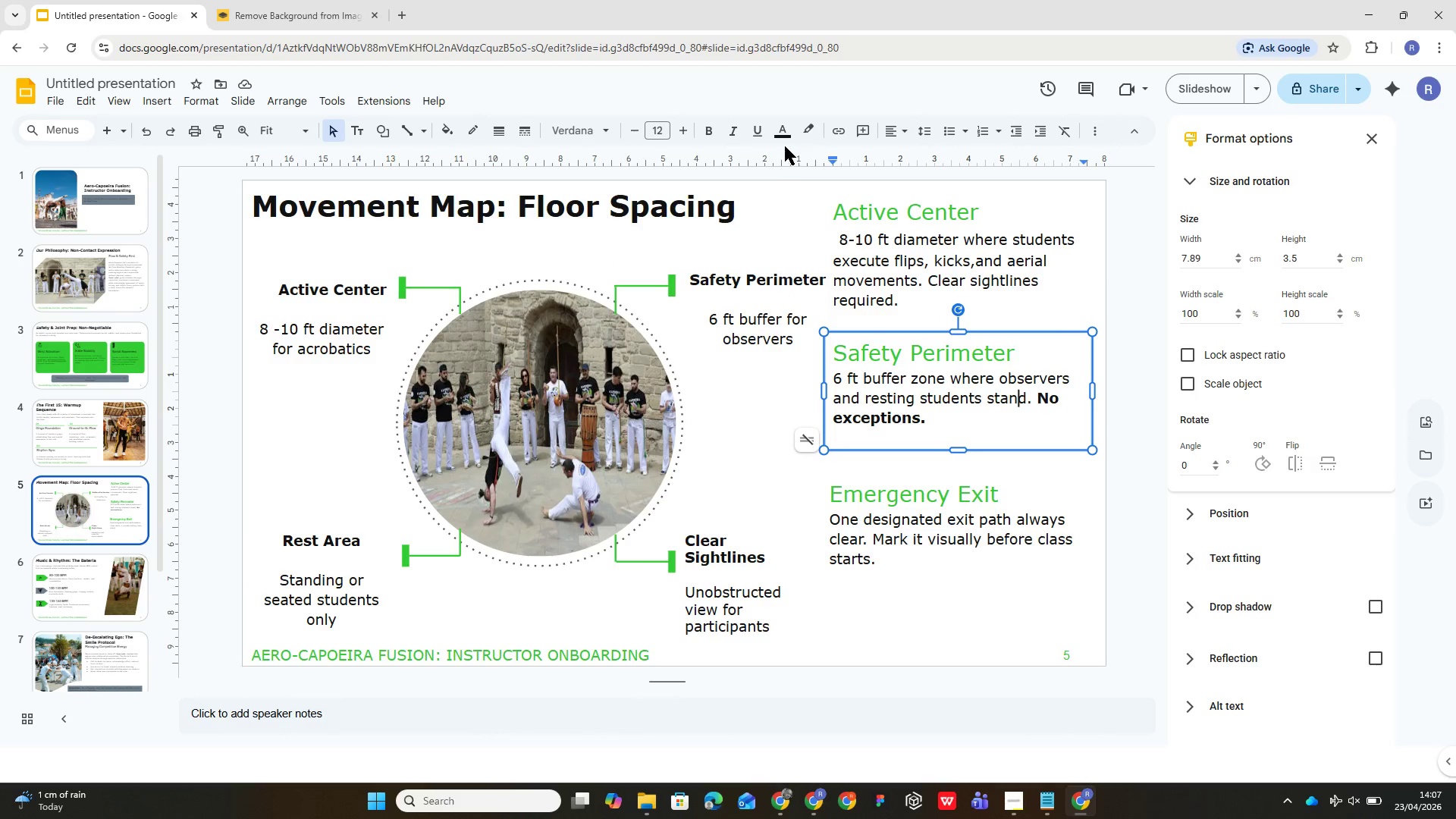 
left_click([779, 132])
 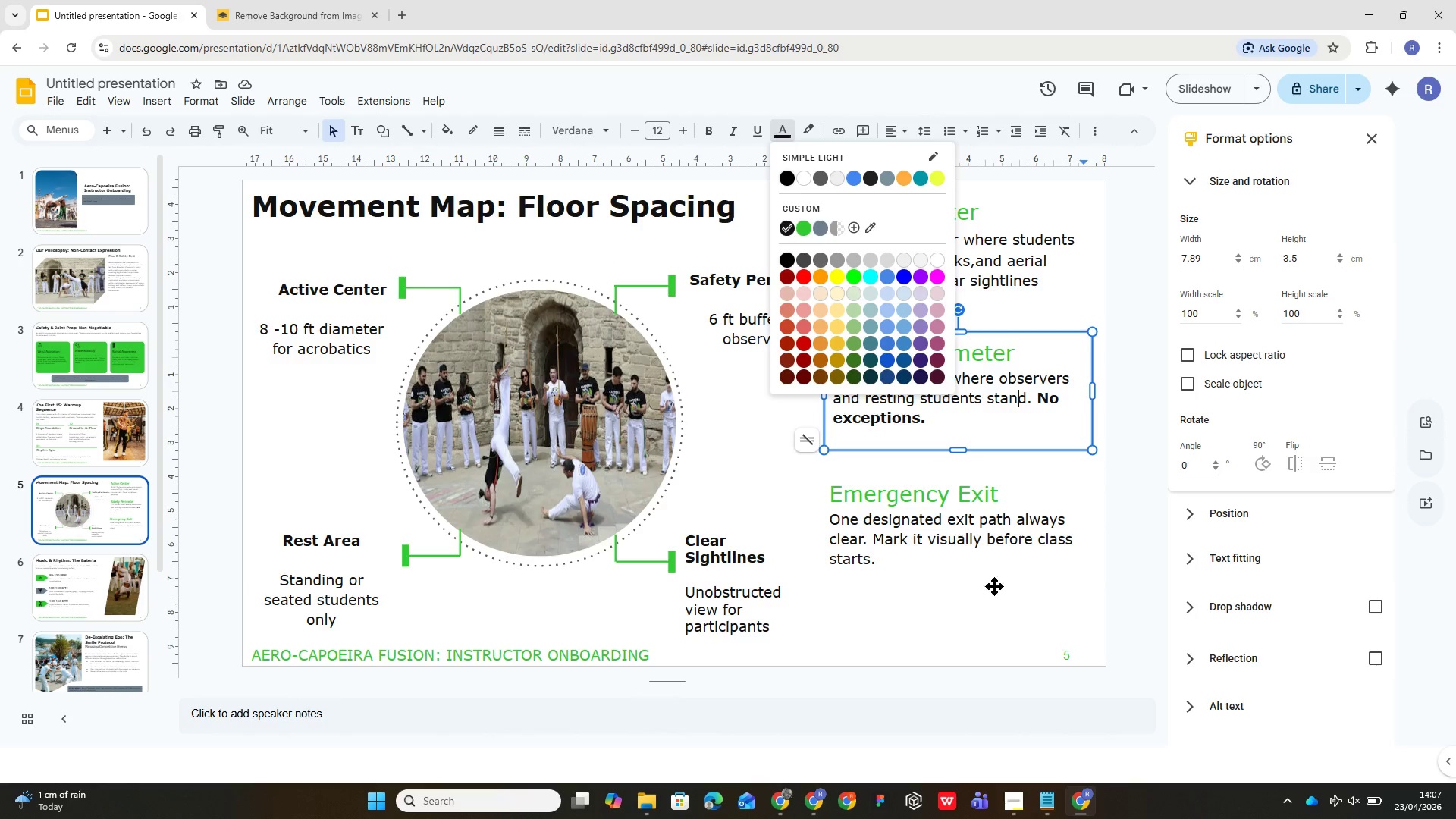 
left_click([976, 532])
 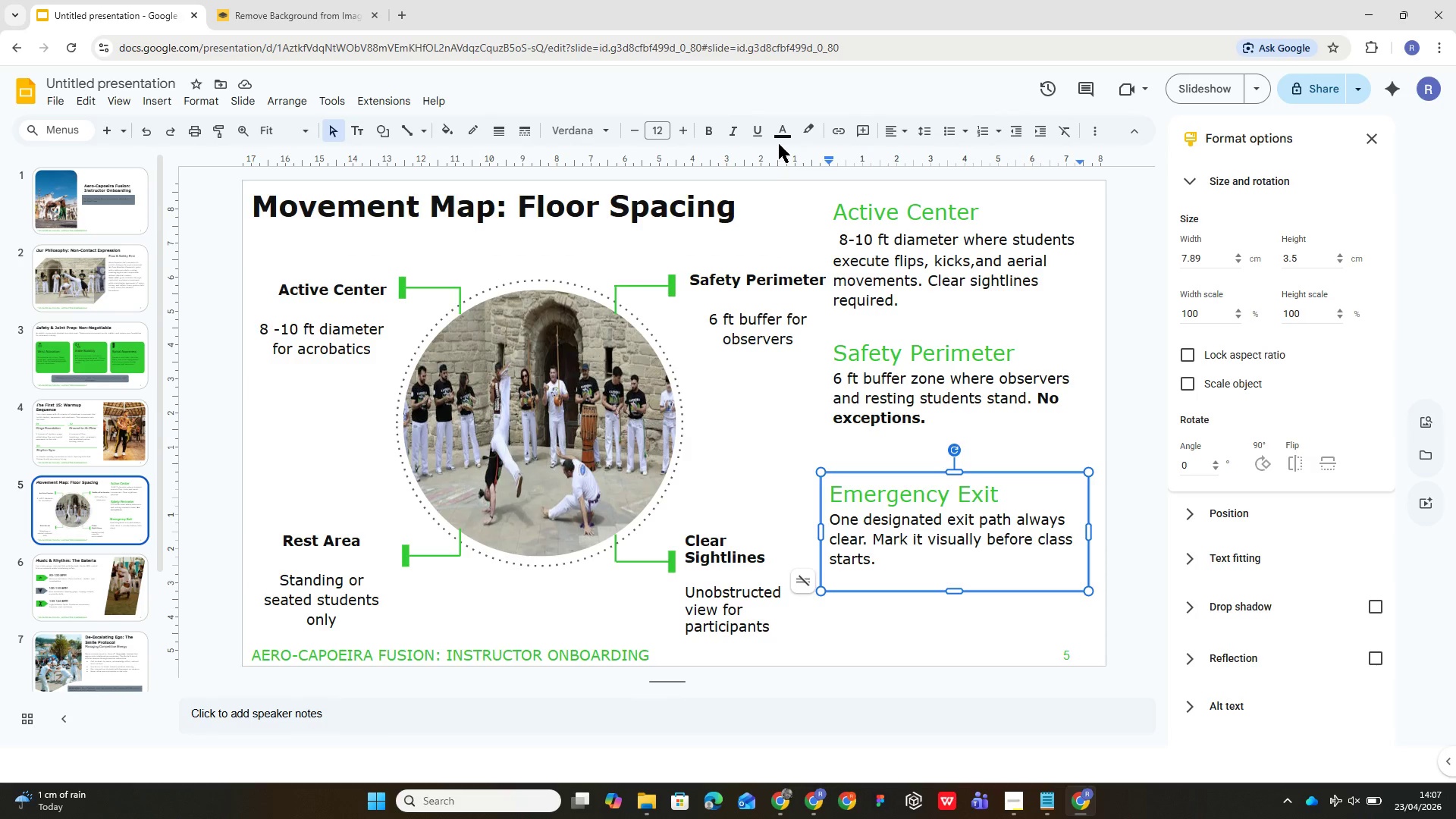 
left_click([781, 136])
 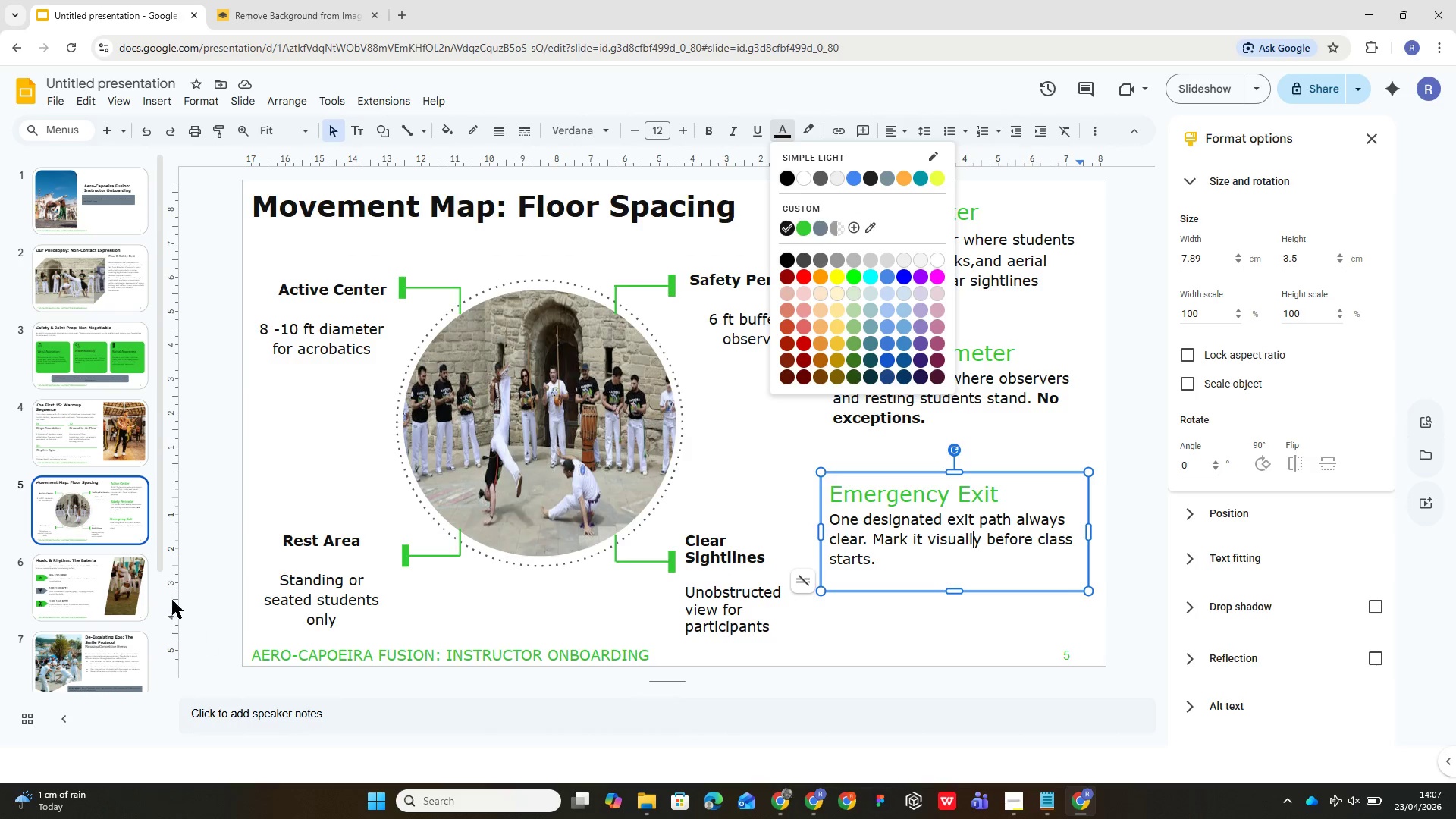 
left_click([96, 576])
 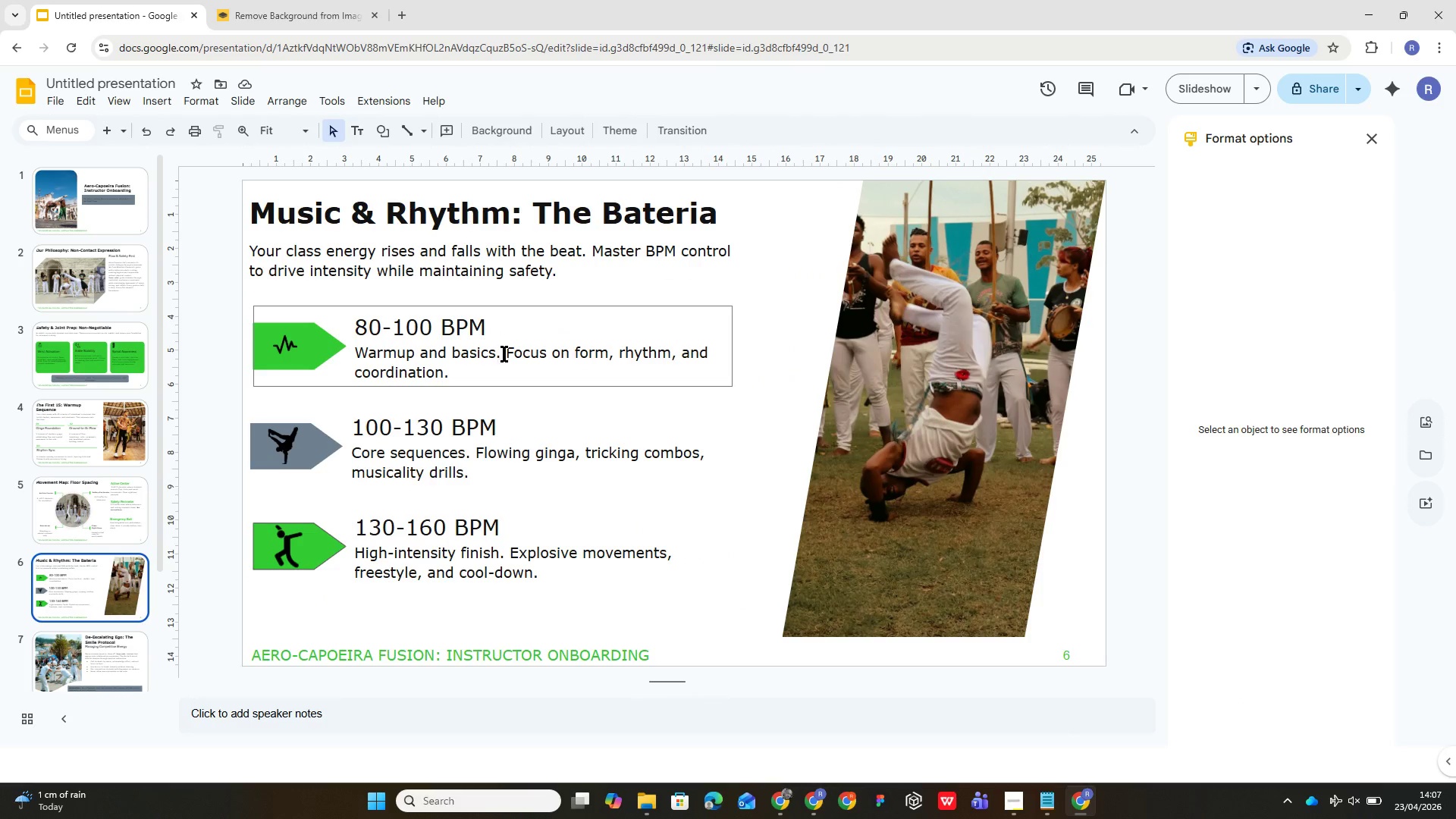 
left_click([505, 353])
 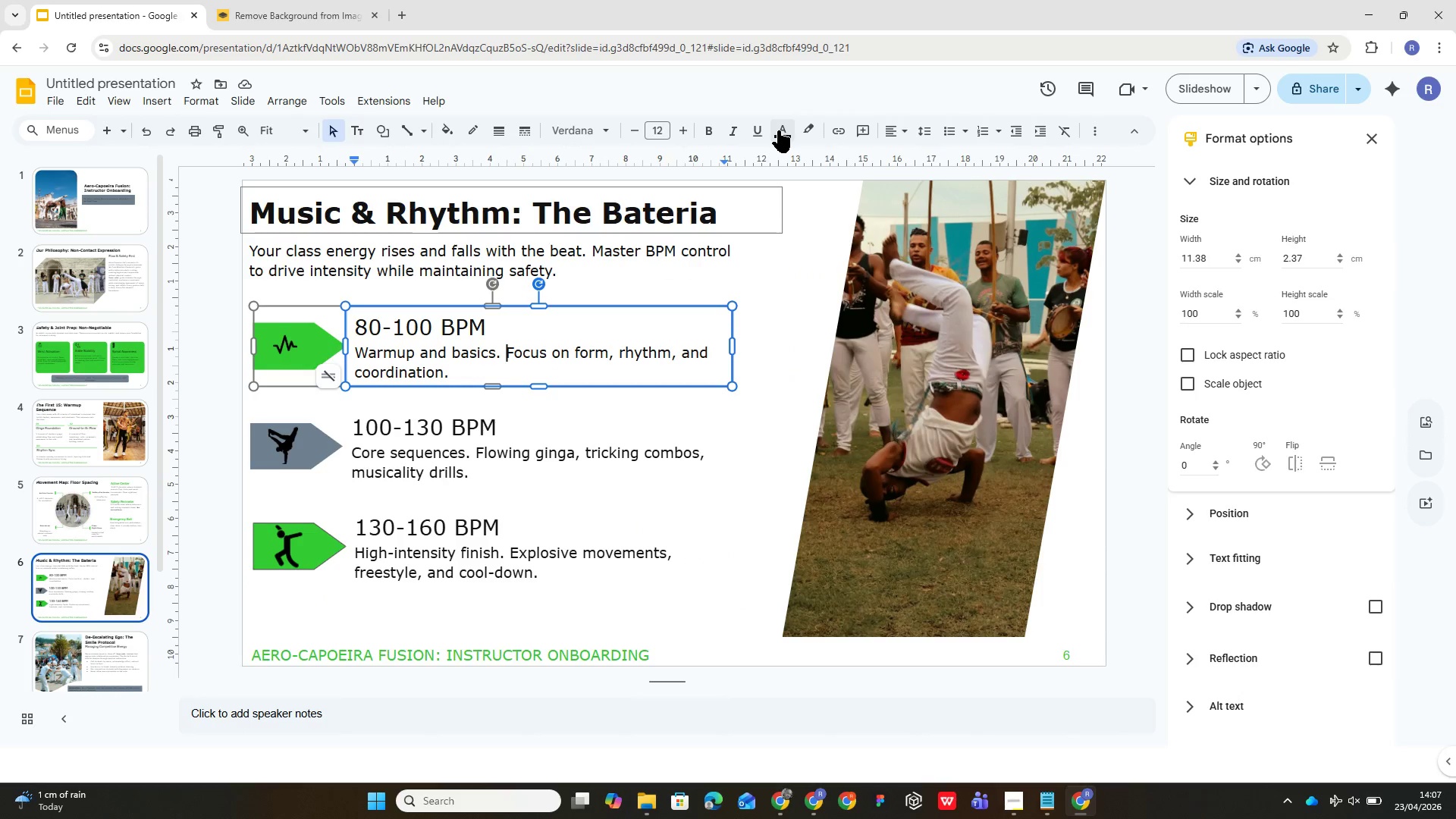 
left_click([782, 132])
 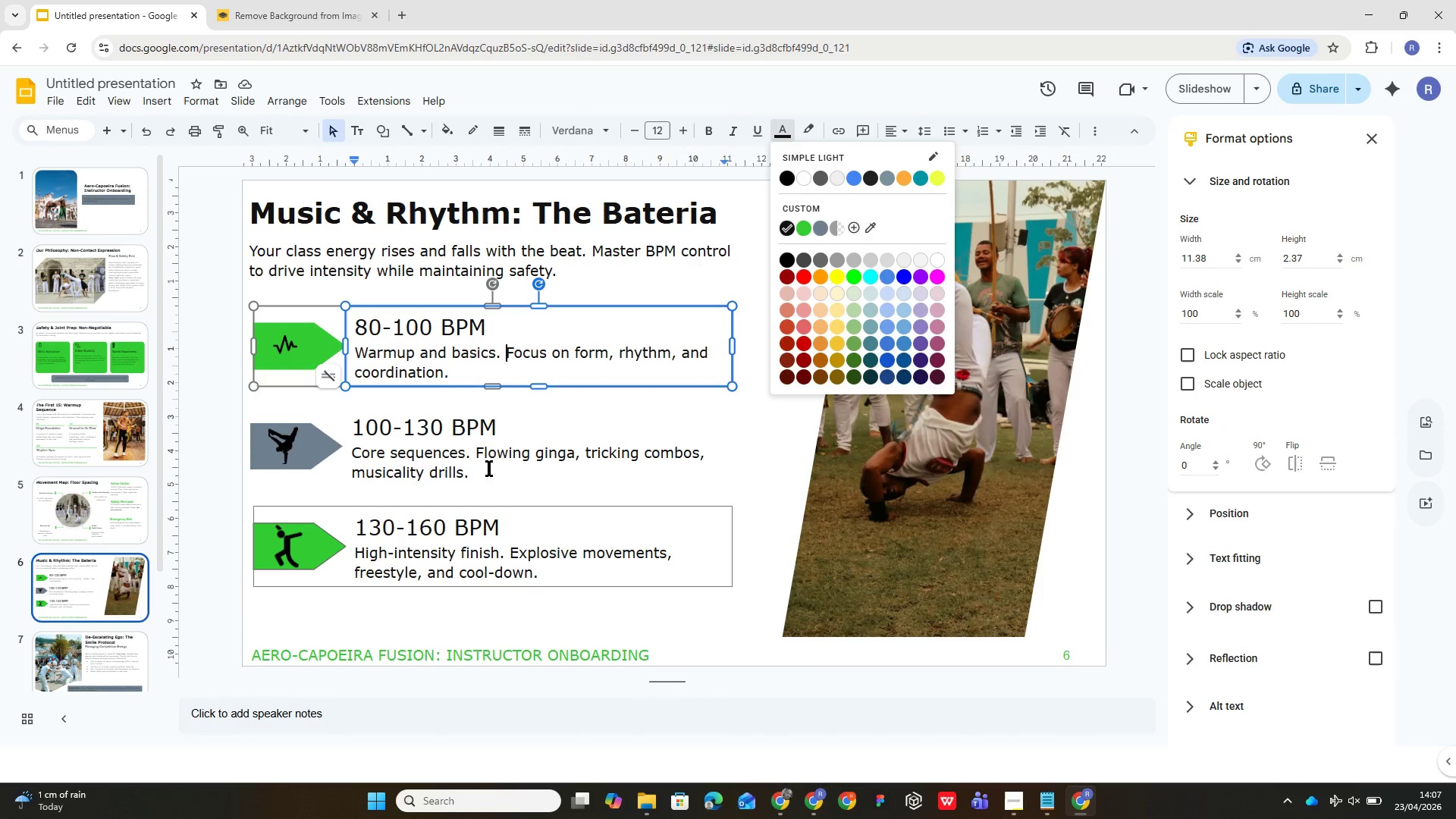 
left_click([496, 449])
 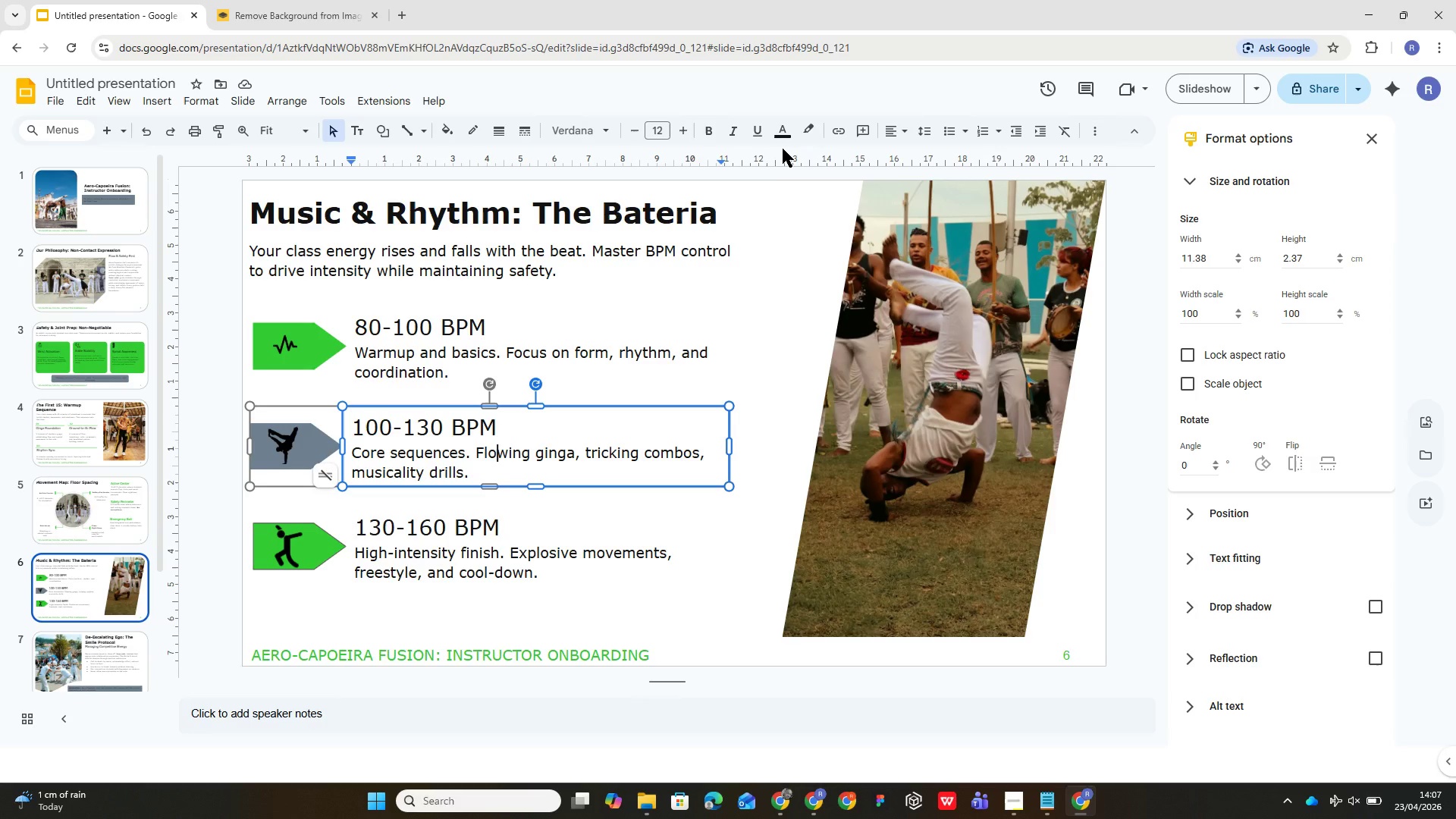 
left_click([784, 130])
 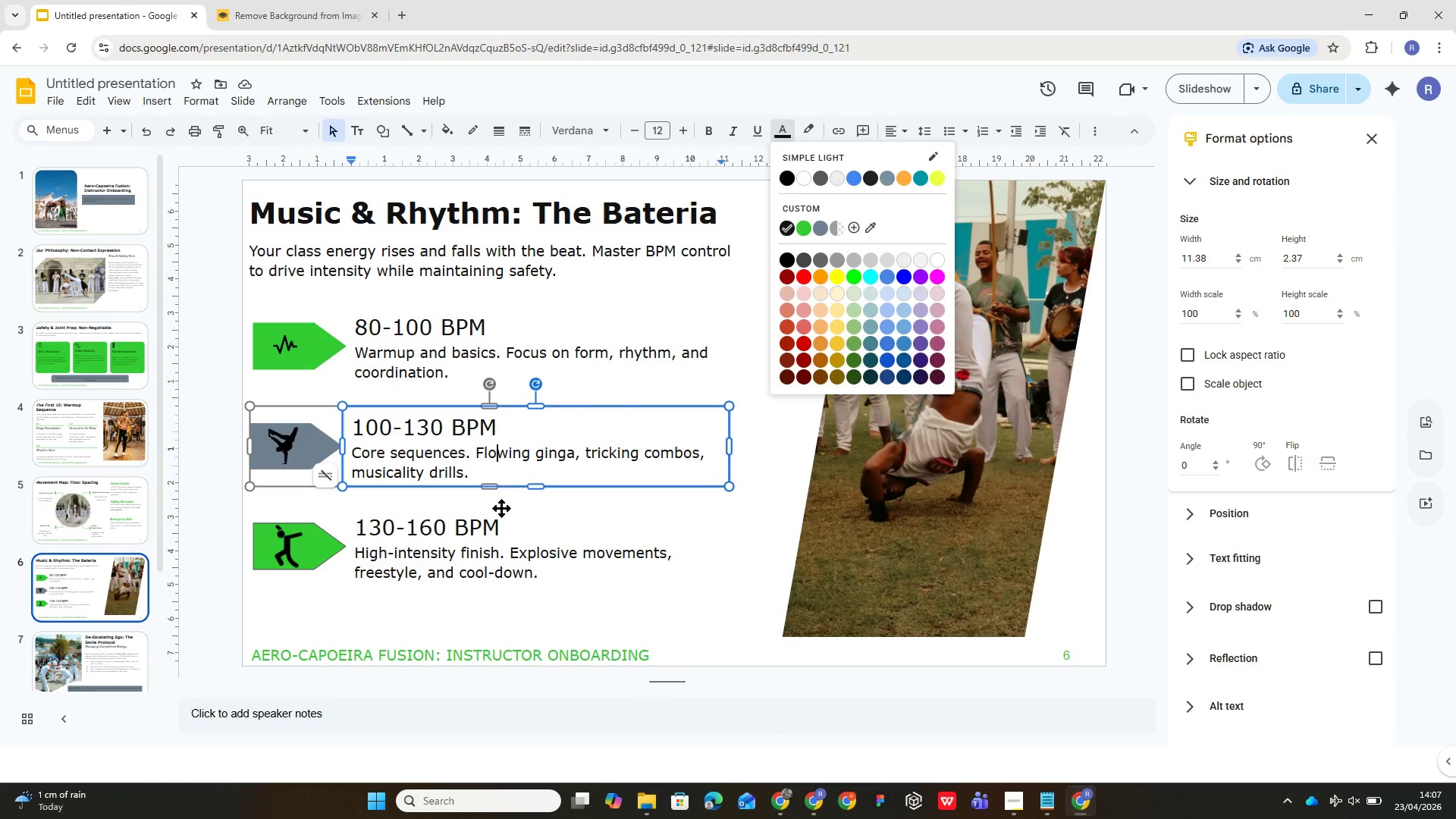 
left_click([491, 534])
 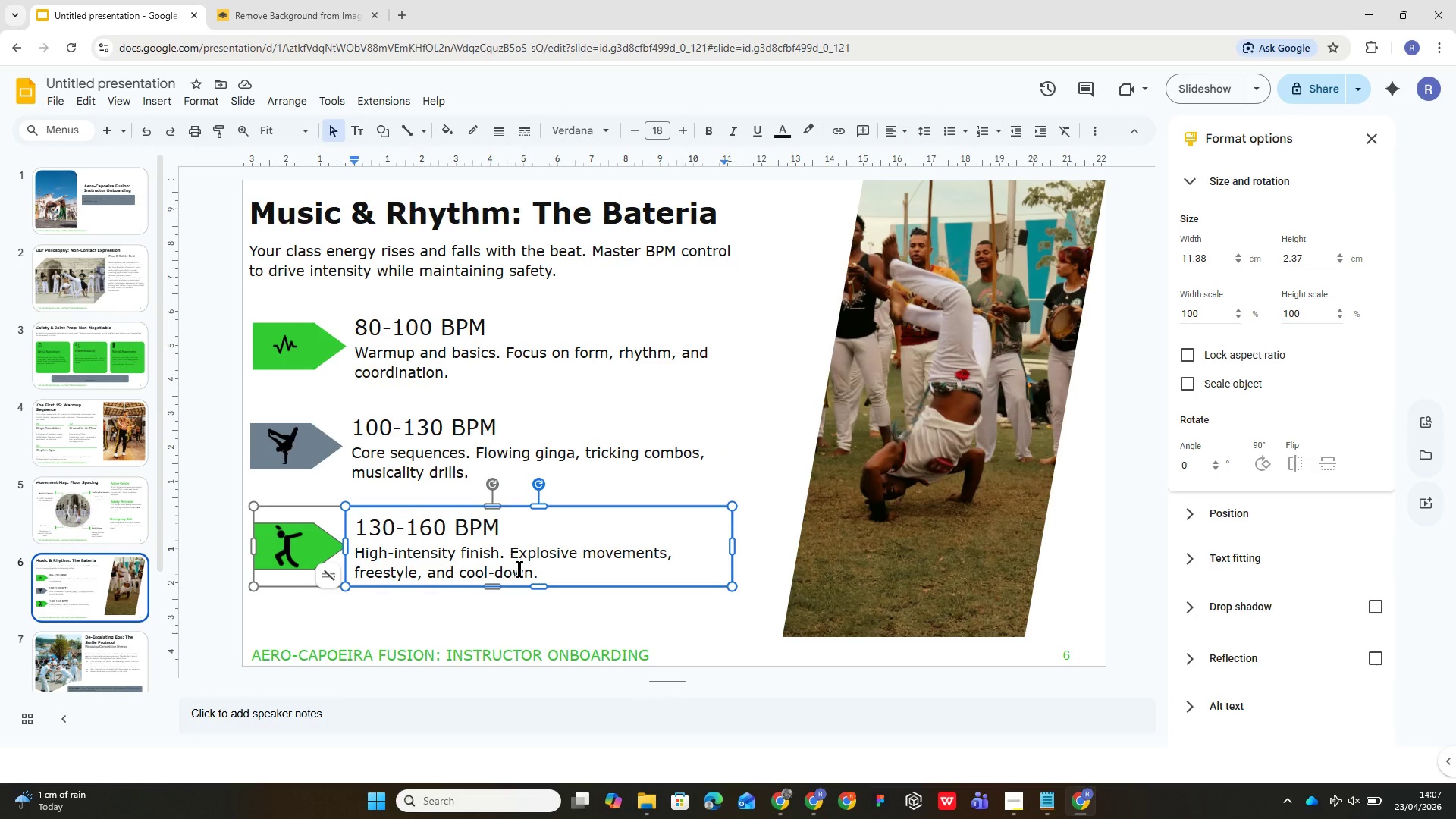 
left_click([519, 570])
 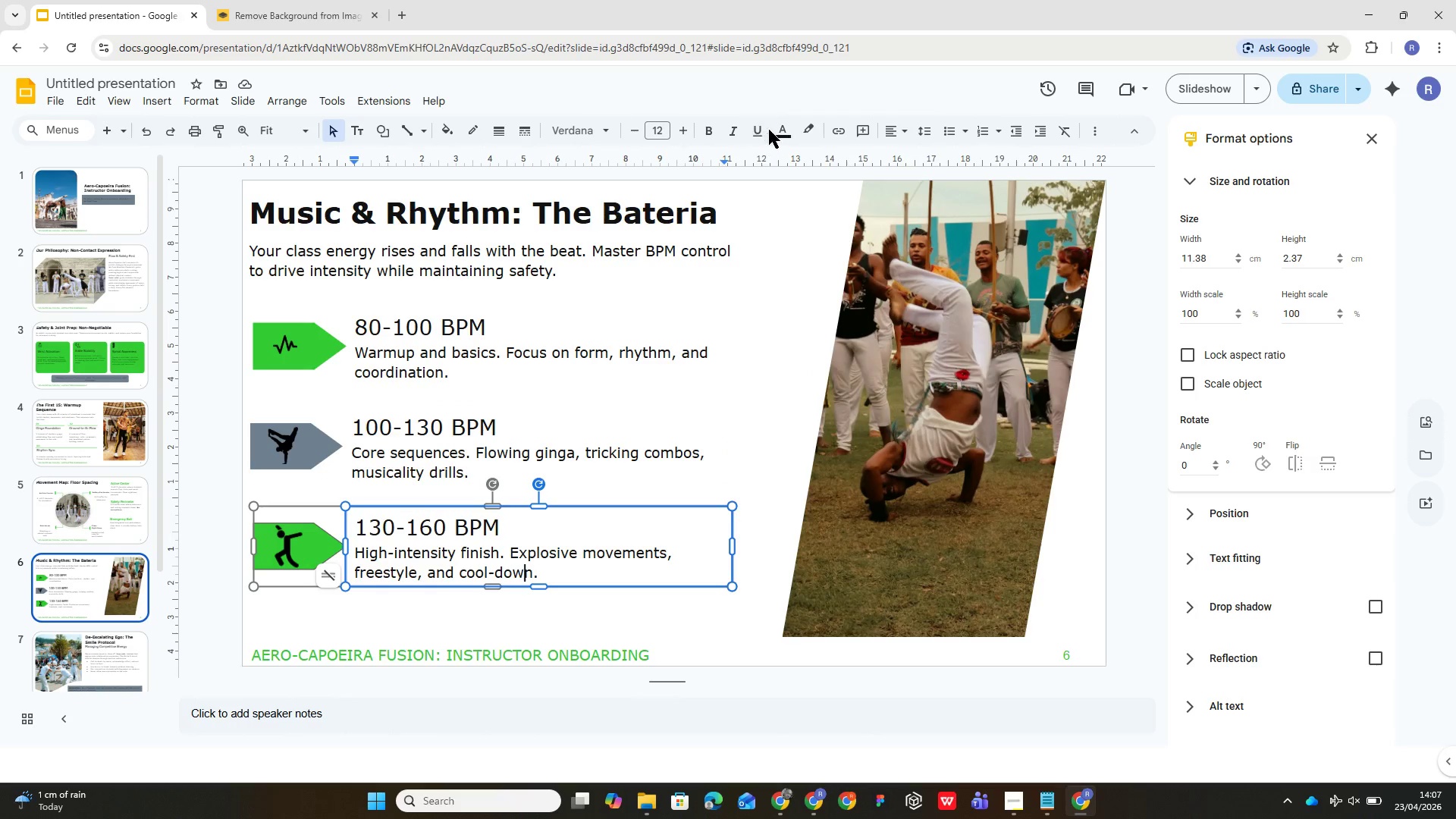 
left_click([776, 133])
 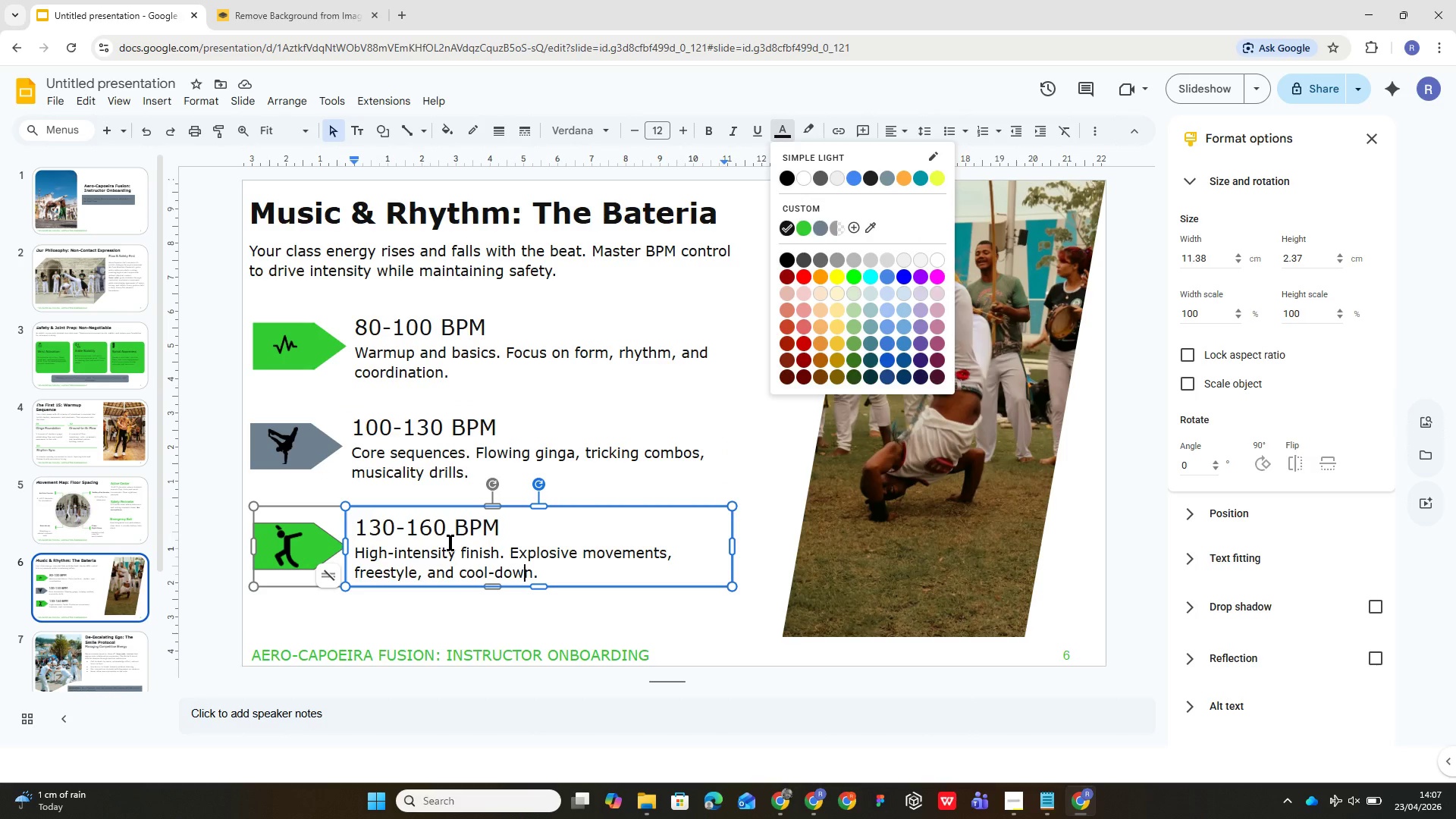 
left_click([455, 534])
 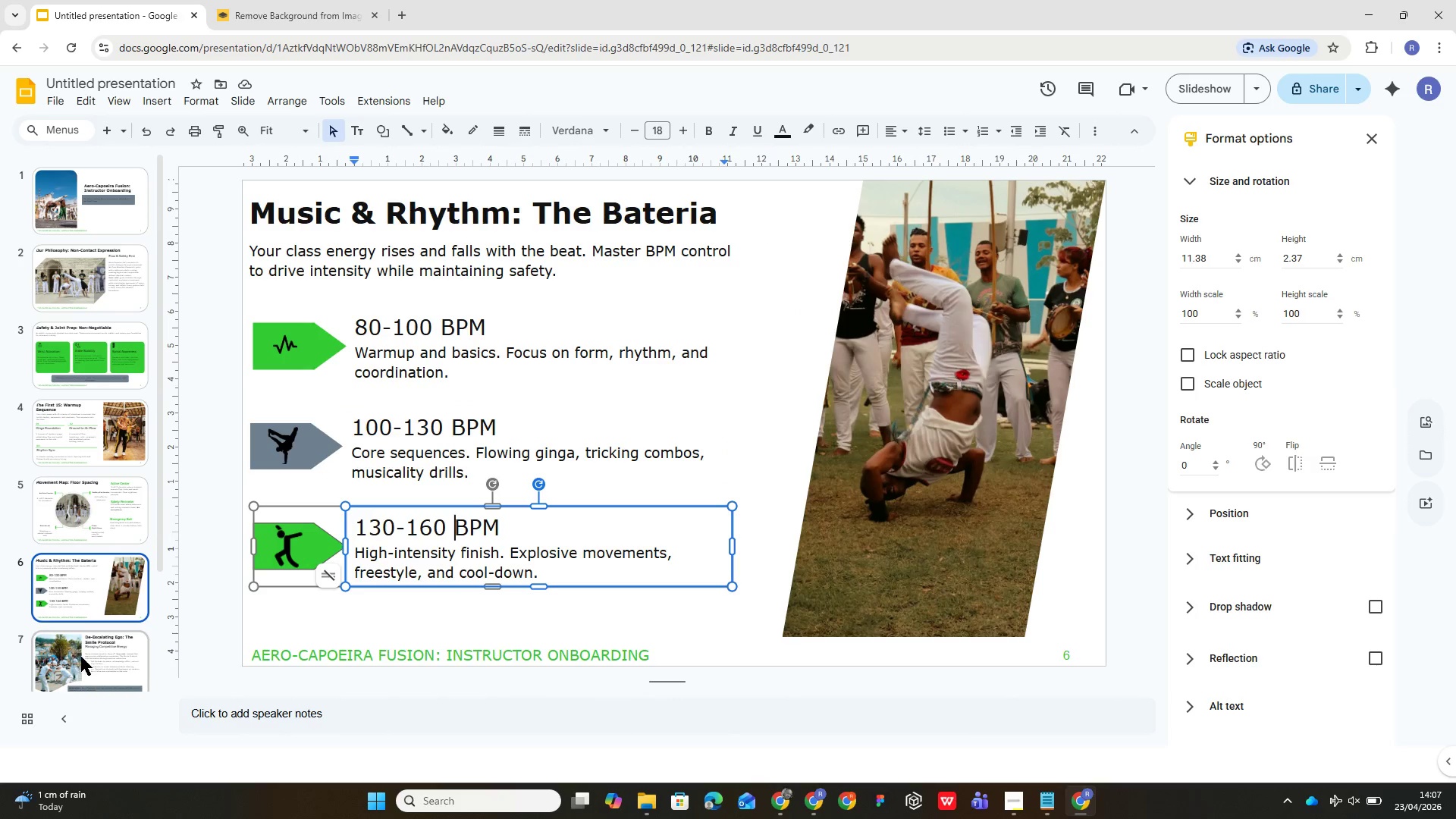 
left_click([106, 656])
 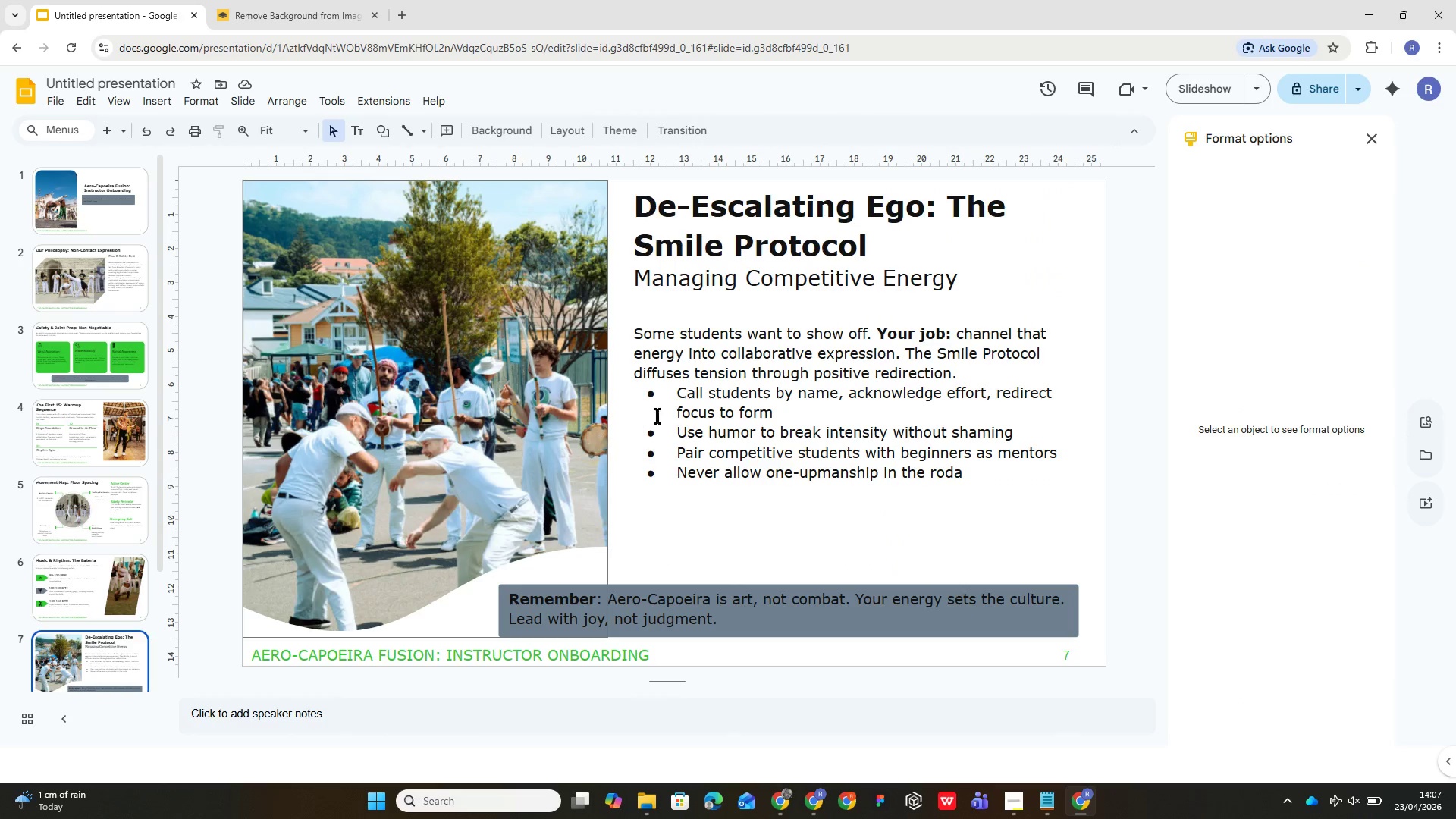 
left_click([714, 388])
 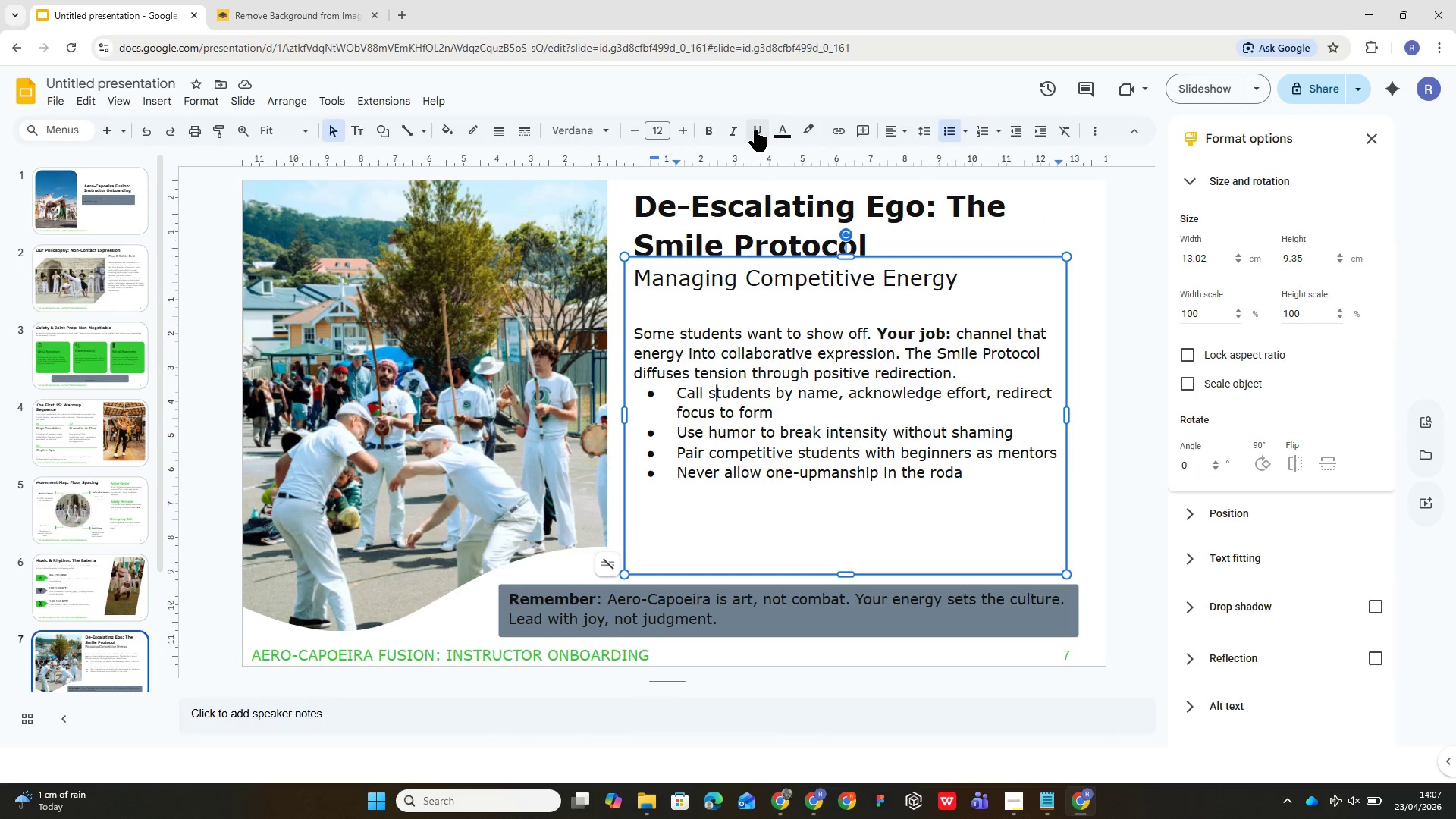 
left_click([770, 130])
 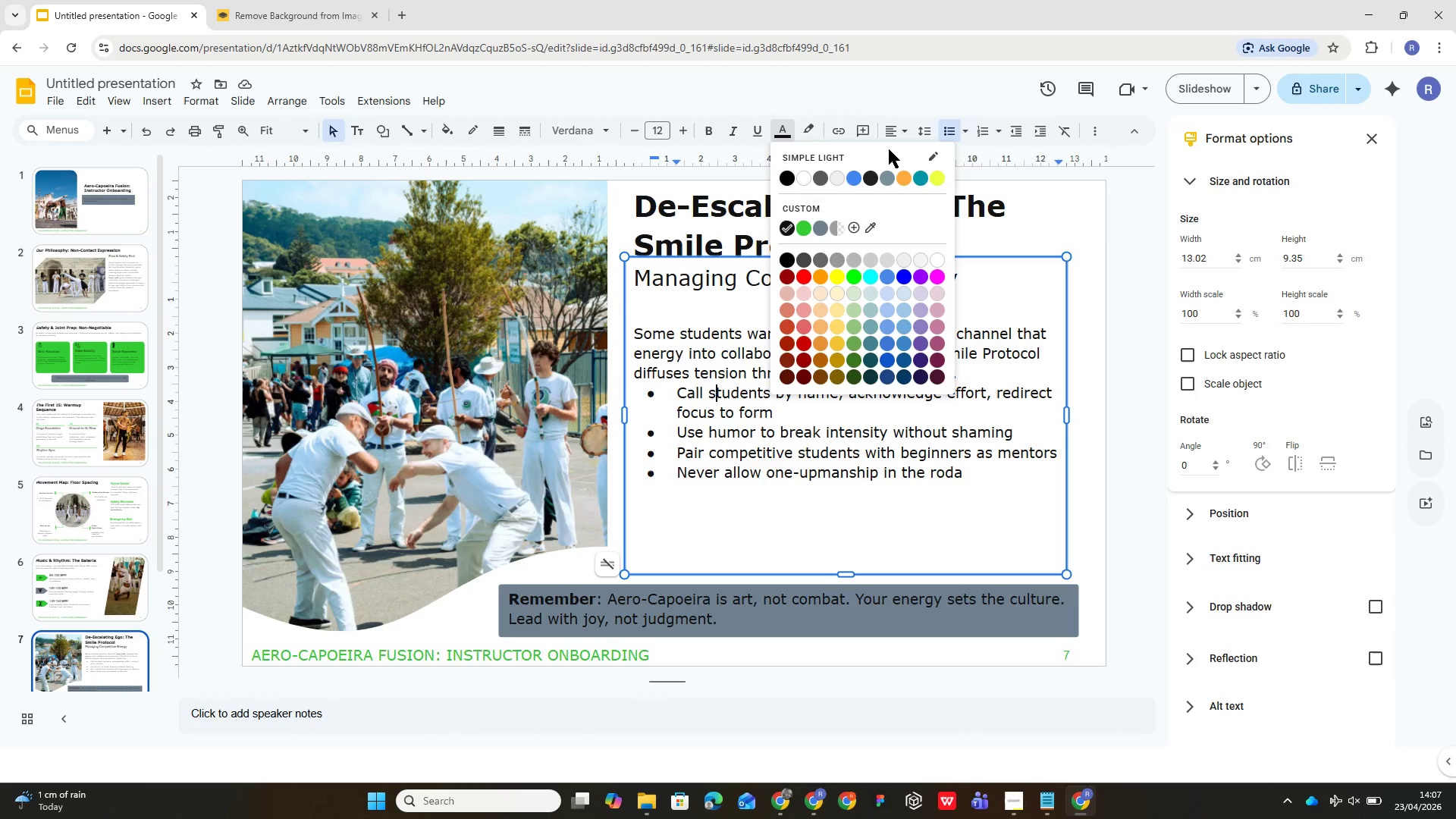 
left_click([923, 131])
 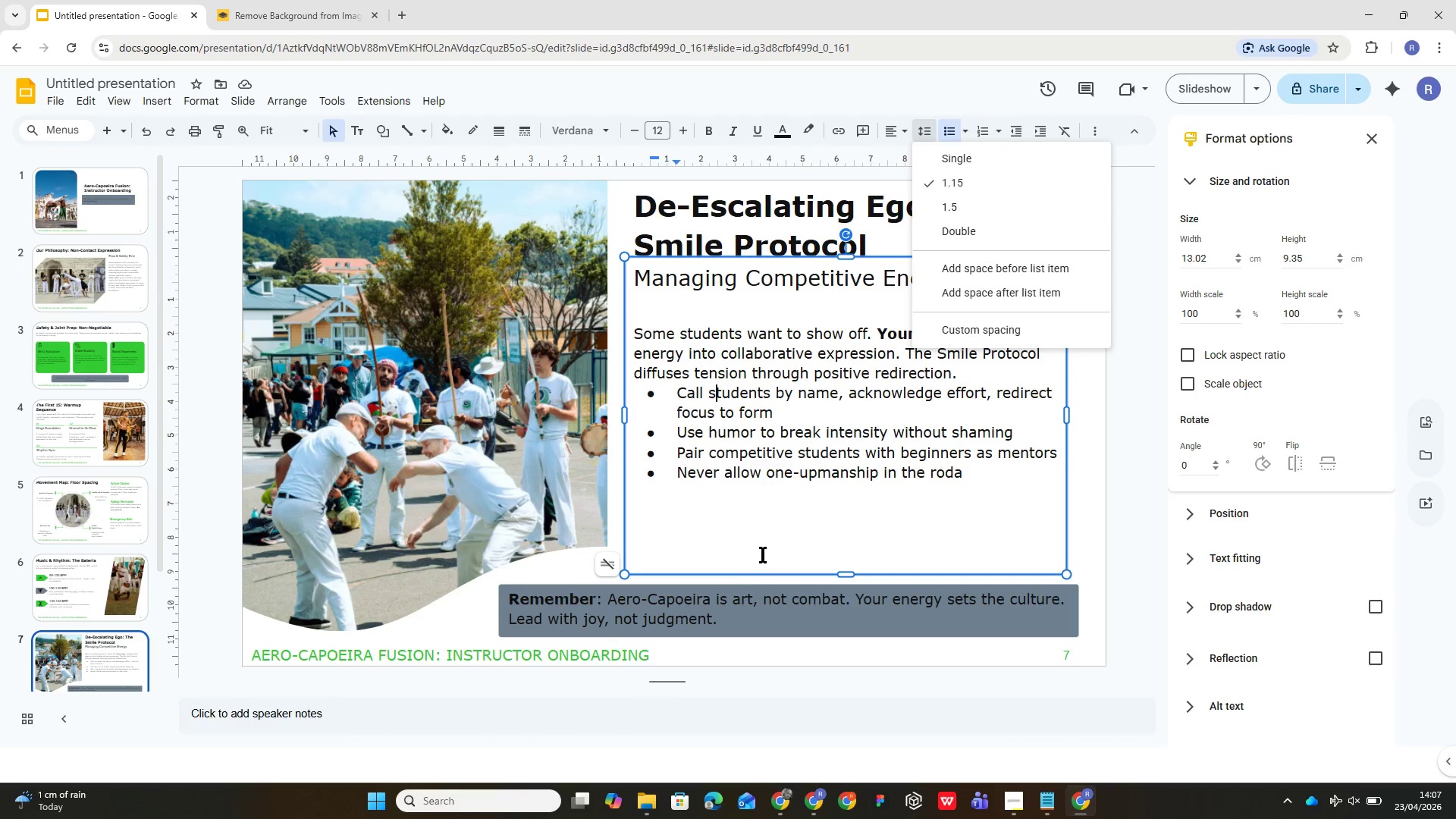 
left_click([752, 599])
 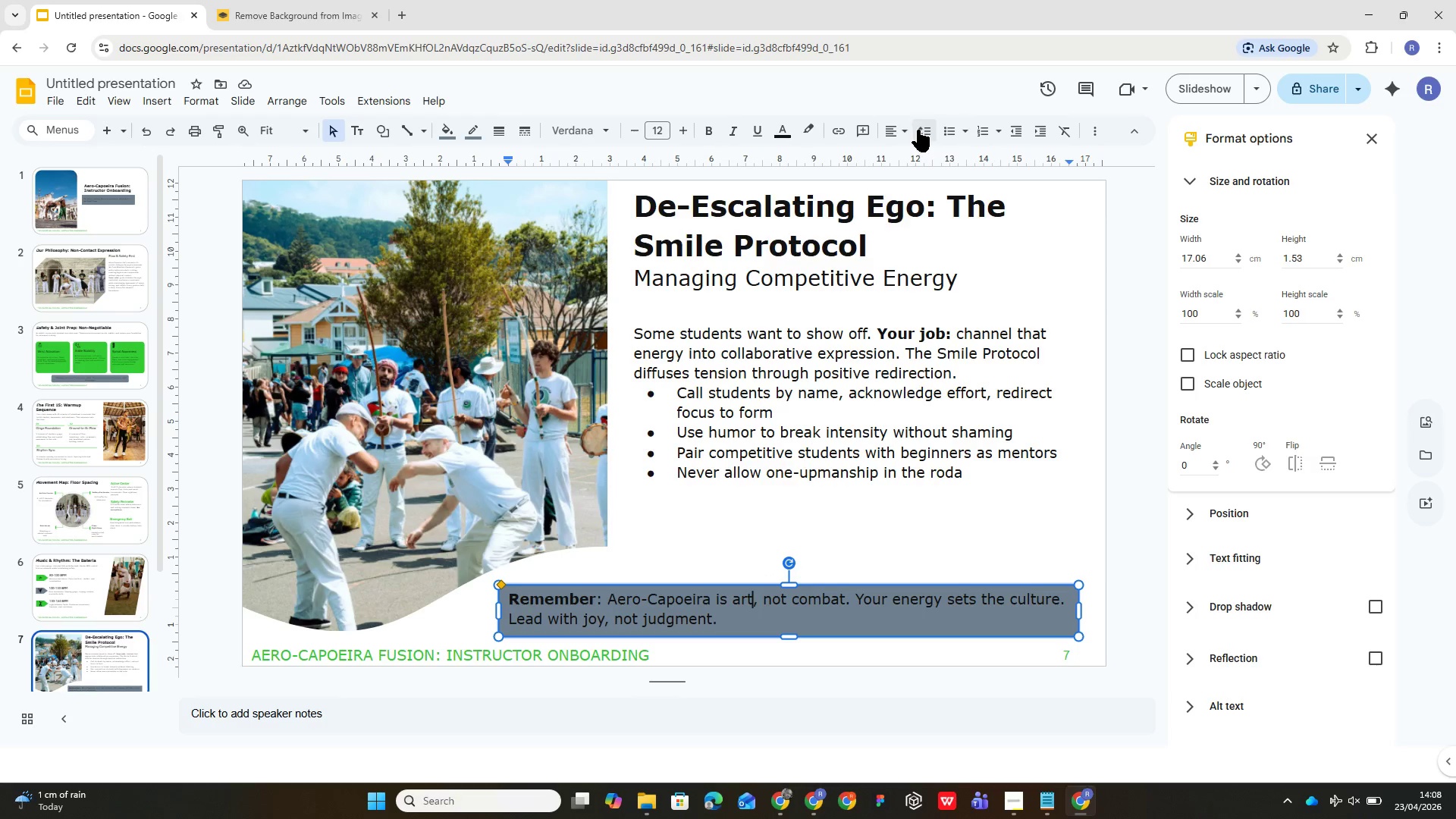 
left_click([918, 130])
 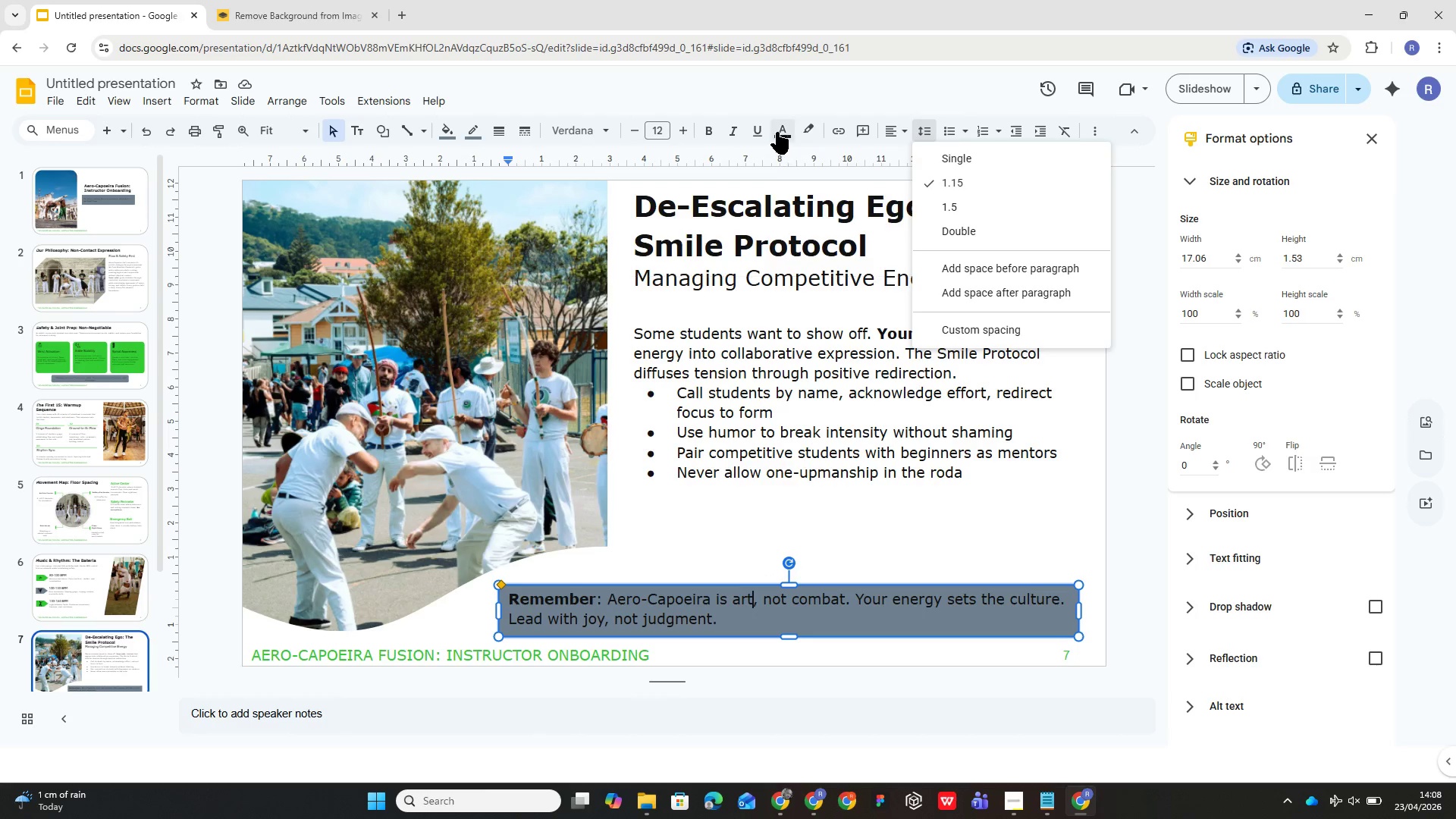 
left_click([781, 129])
 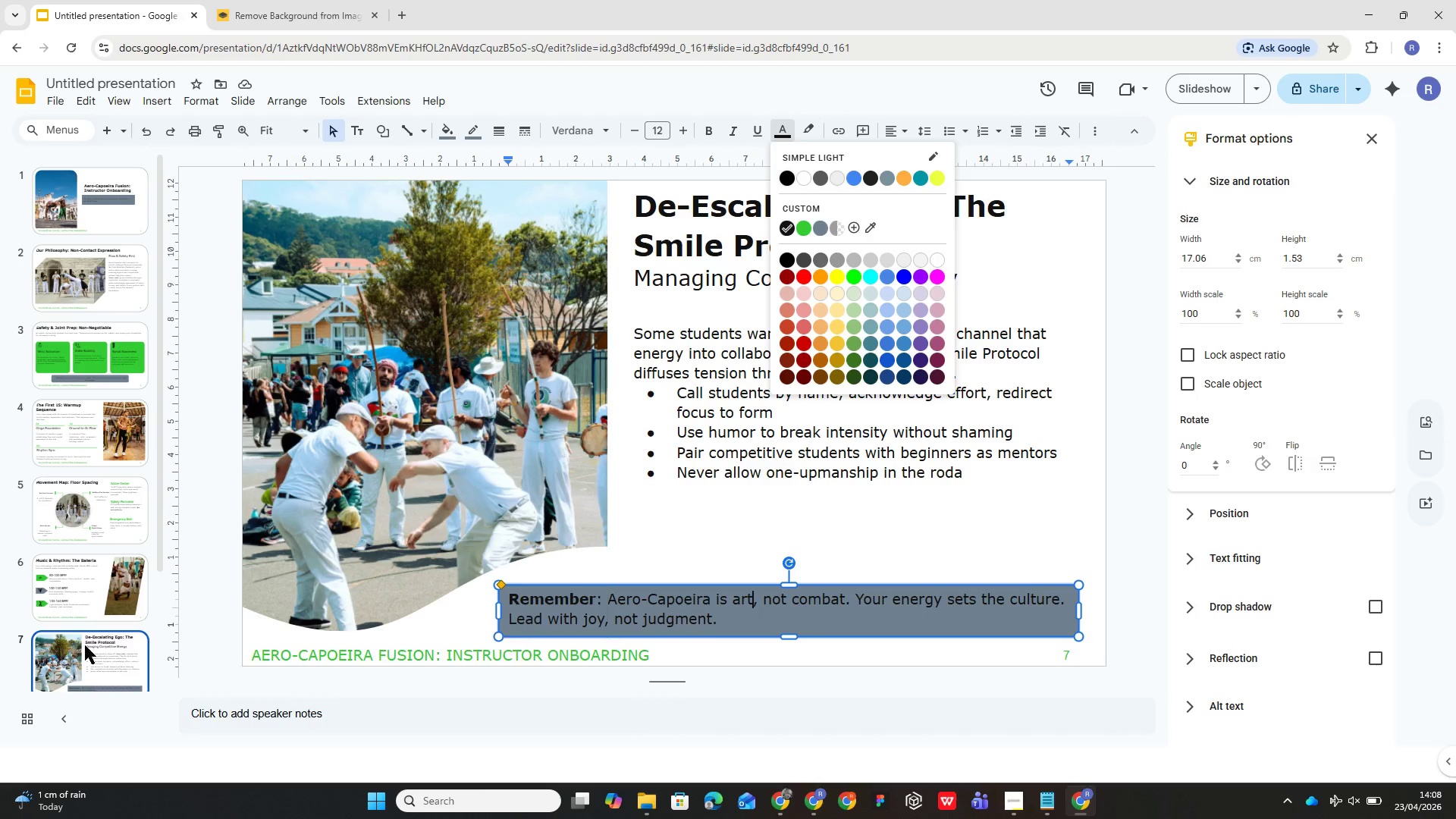 
scroll: coordinate [77, 639], scroll_direction: down, amount: 5.0
 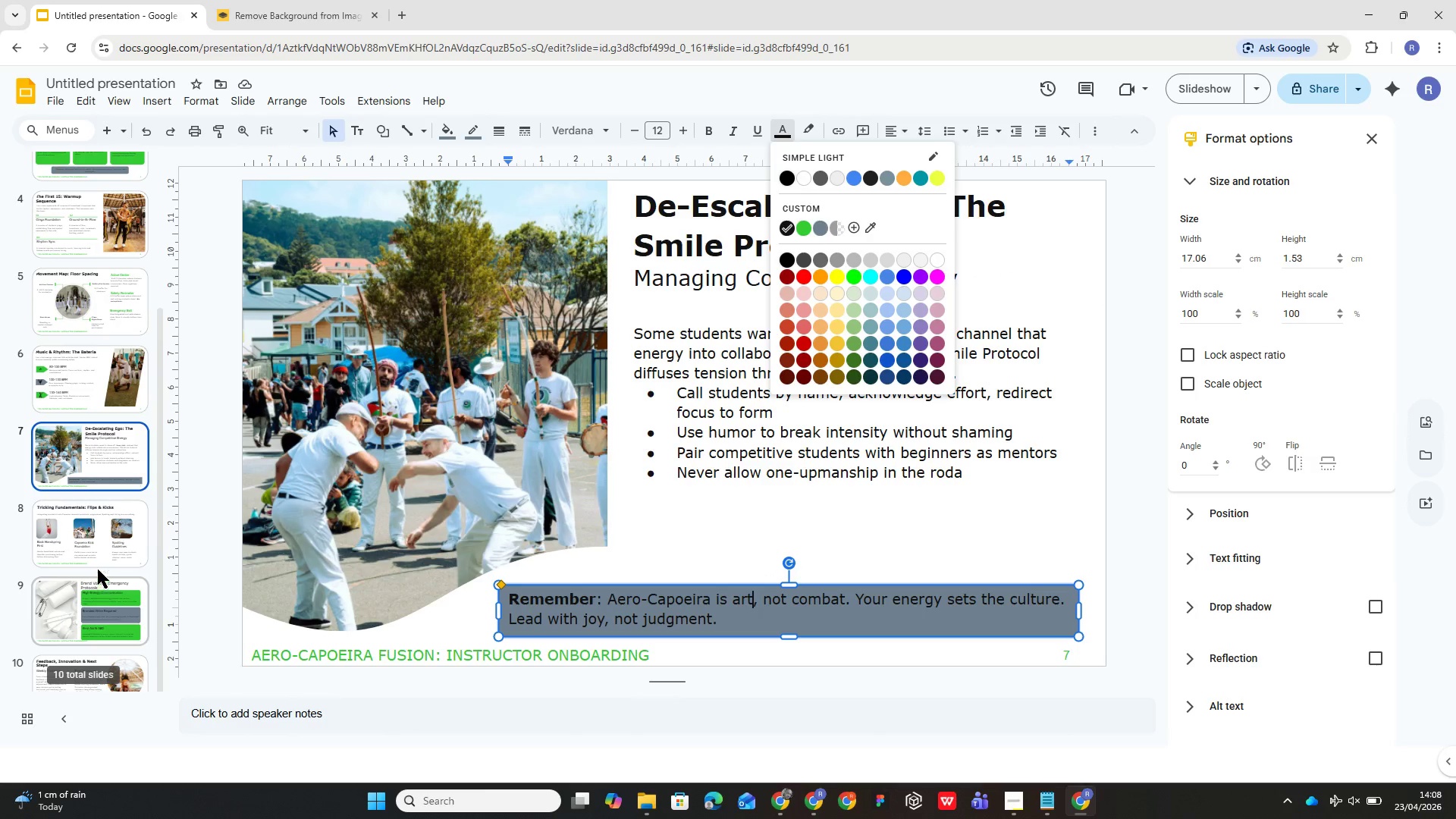 
left_click([94, 555])
 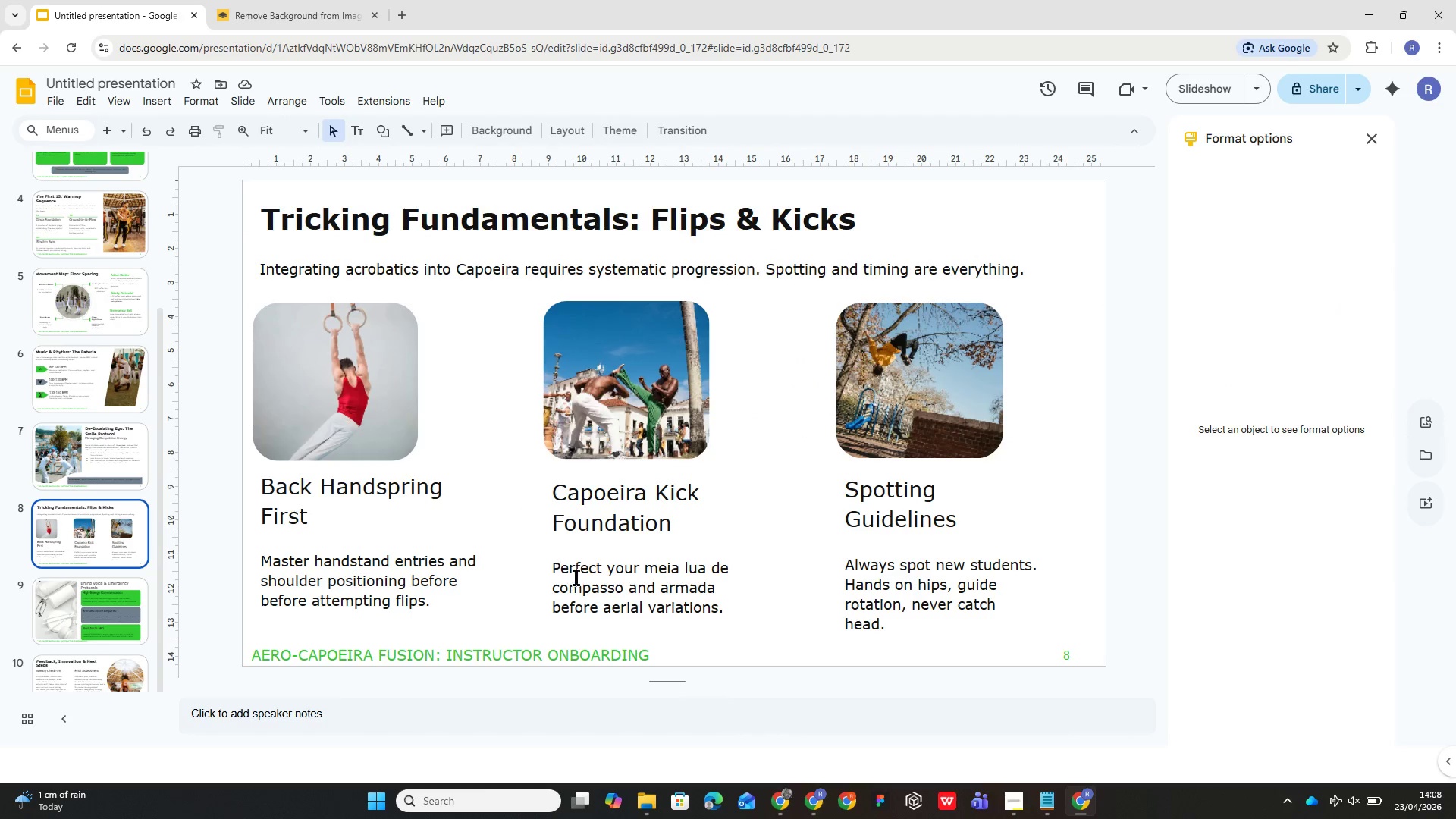 
left_click([581, 570])
 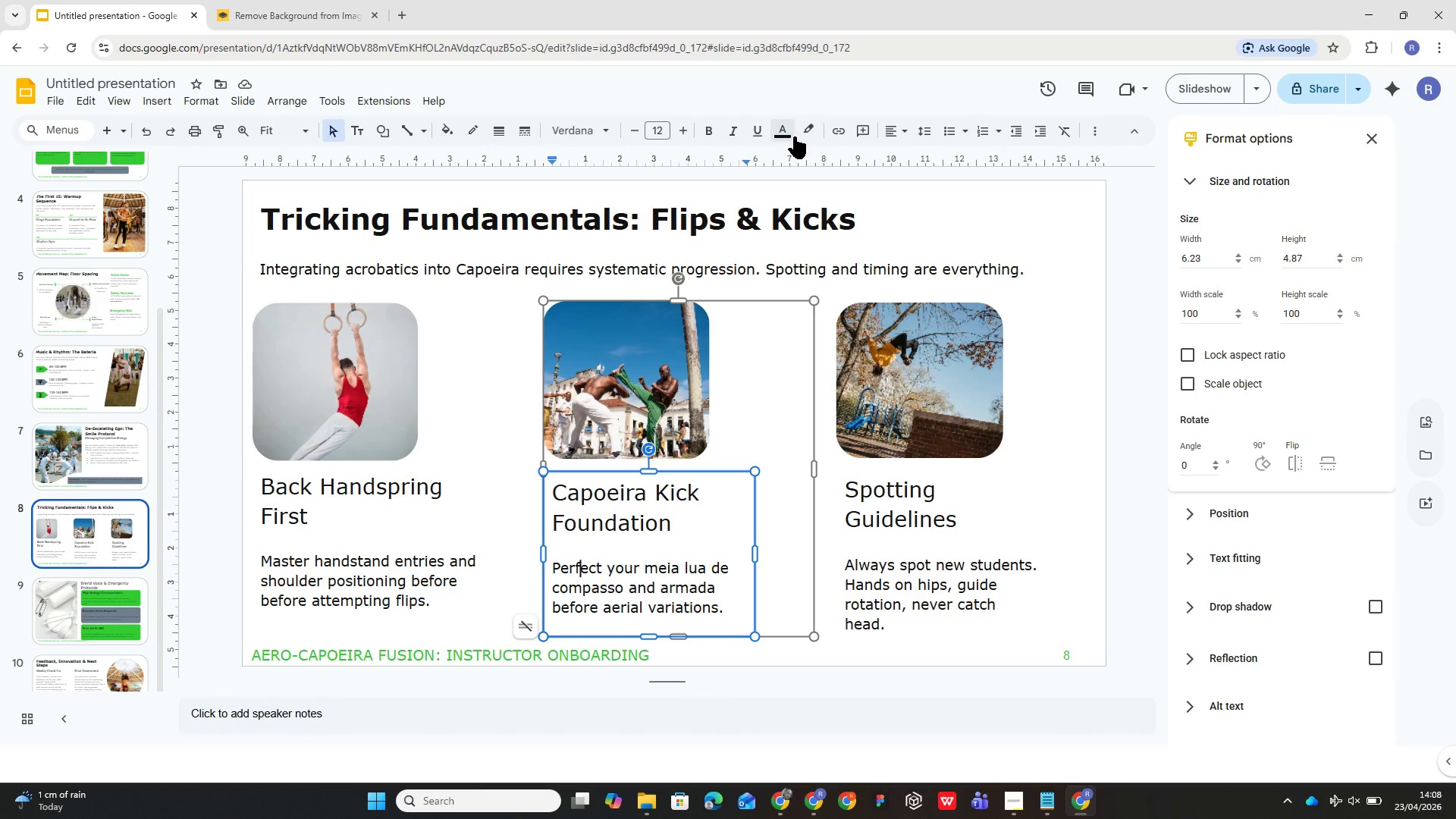 
left_click([783, 134])
 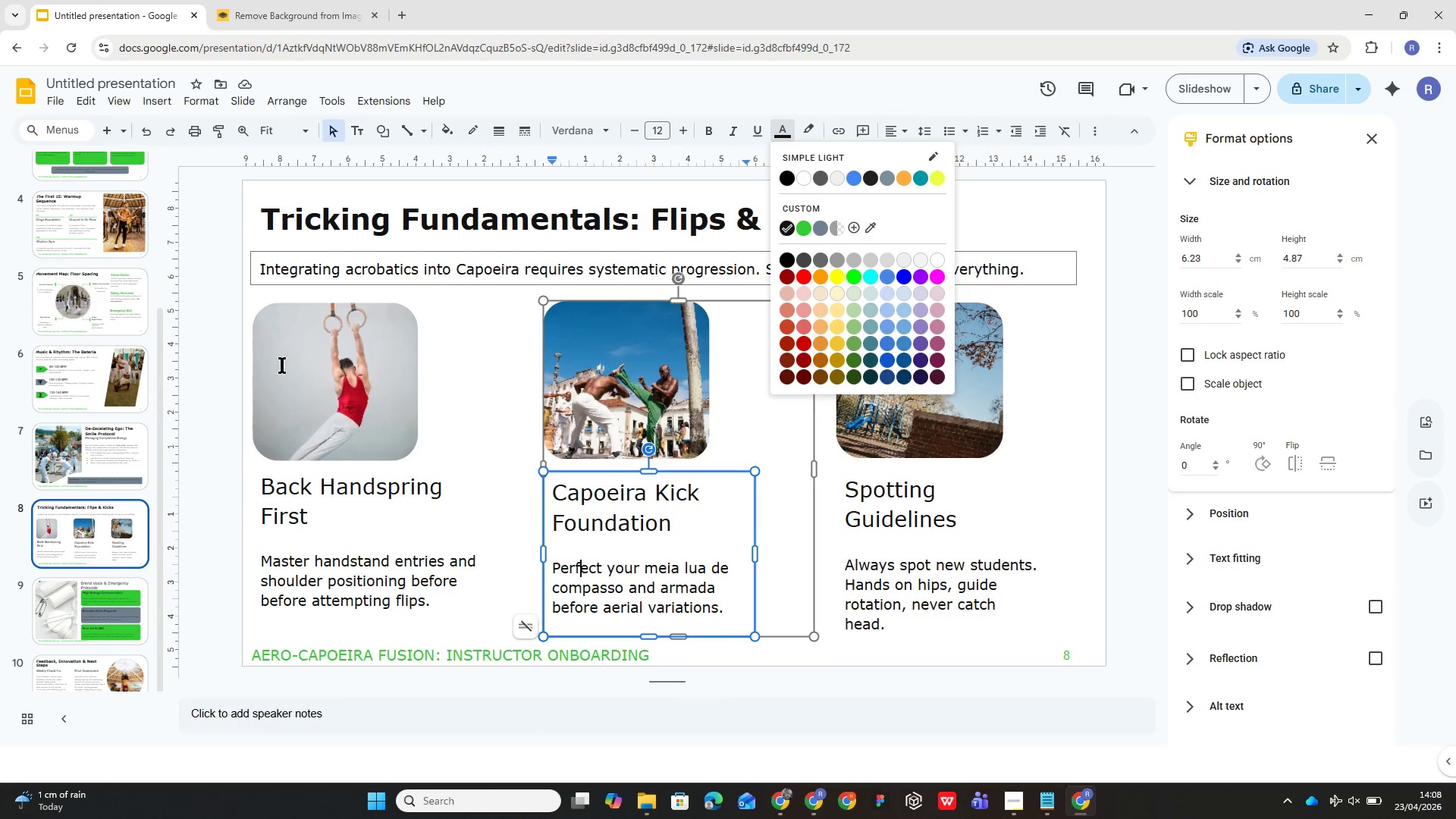 
left_click([107, 635])
 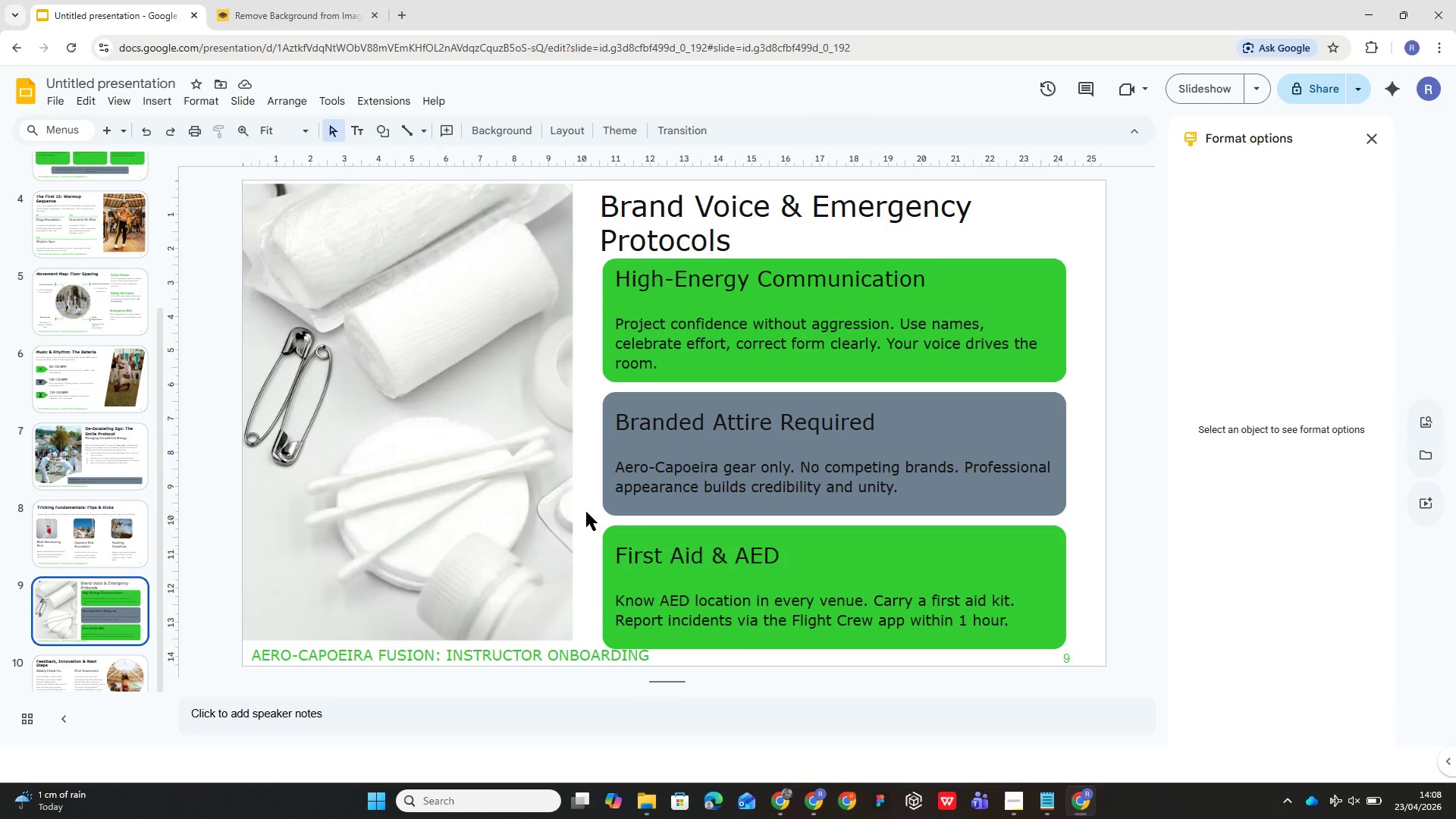 
left_click([629, 490])
 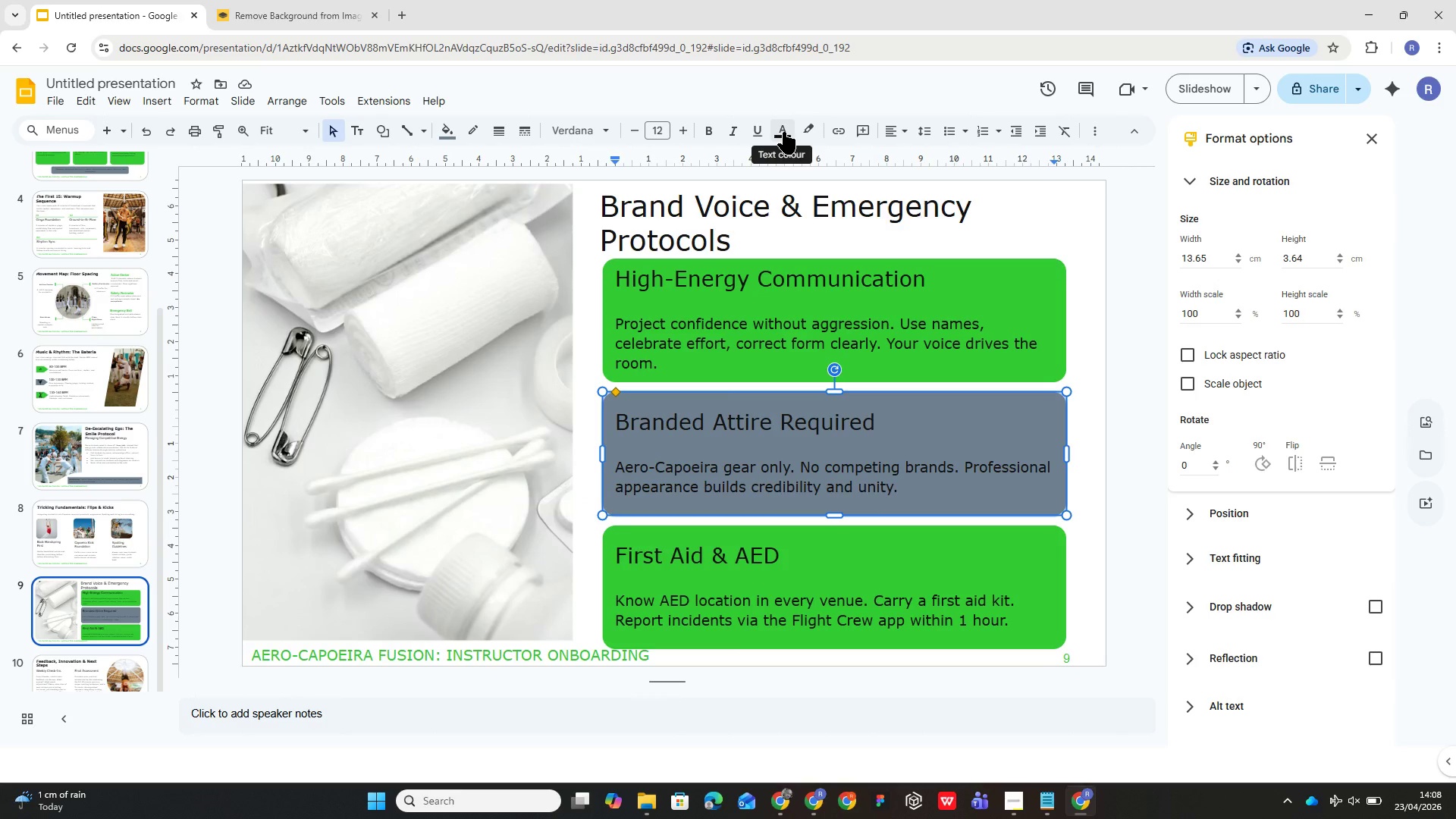 
wait(5.25)
 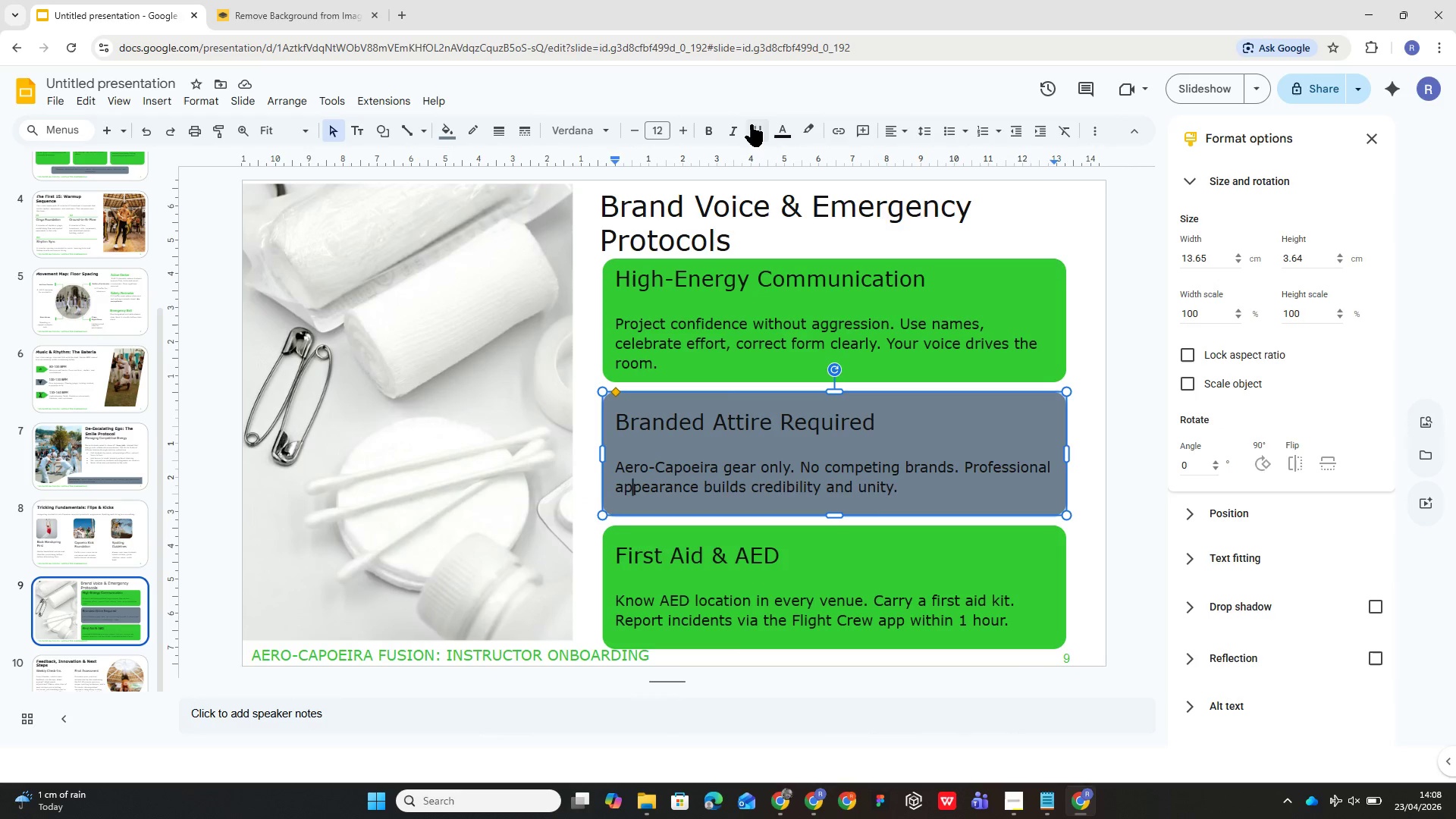 
left_click([783, 132])
 